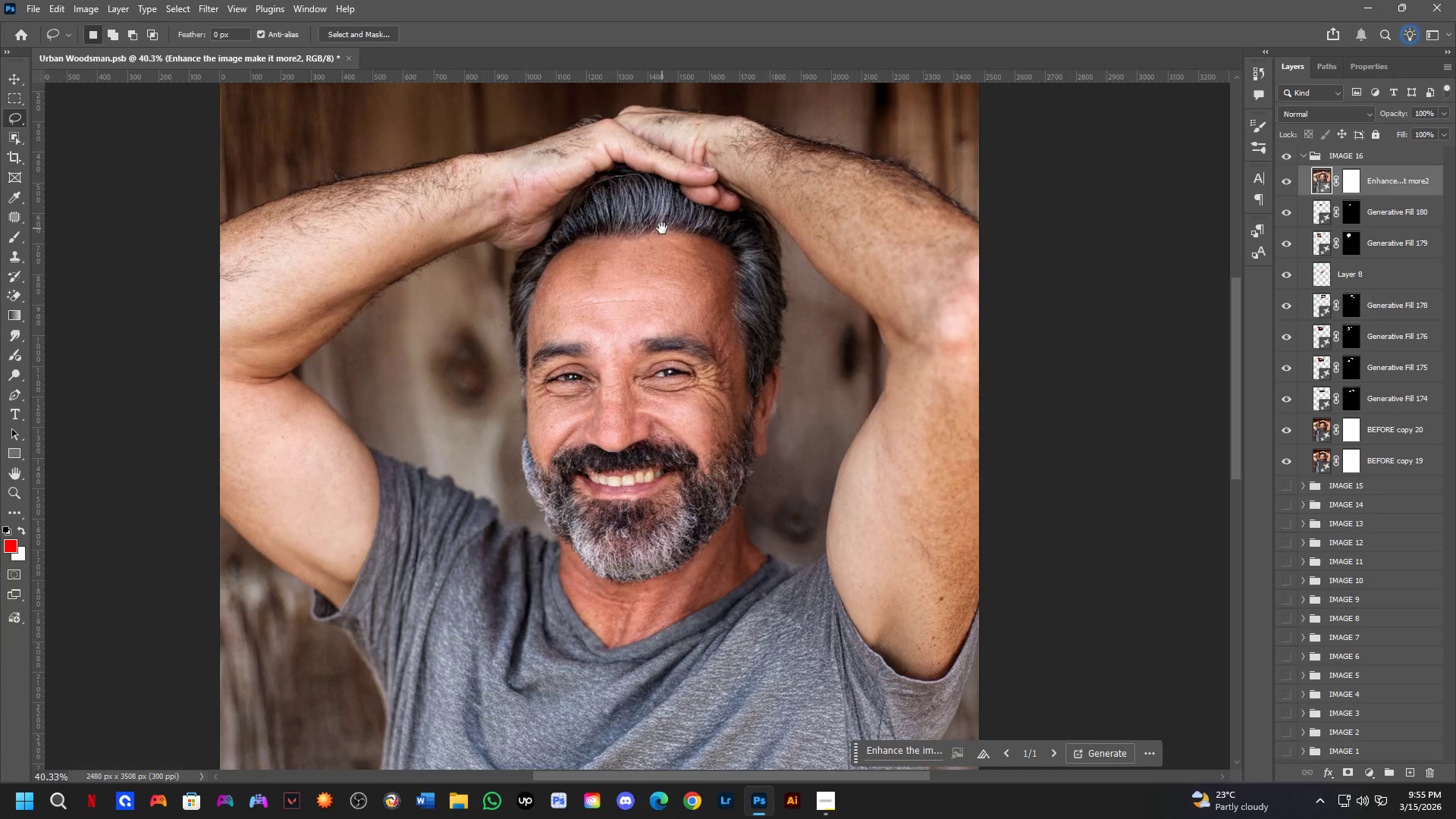 
hold_key(key=Space, duration=2.83)
 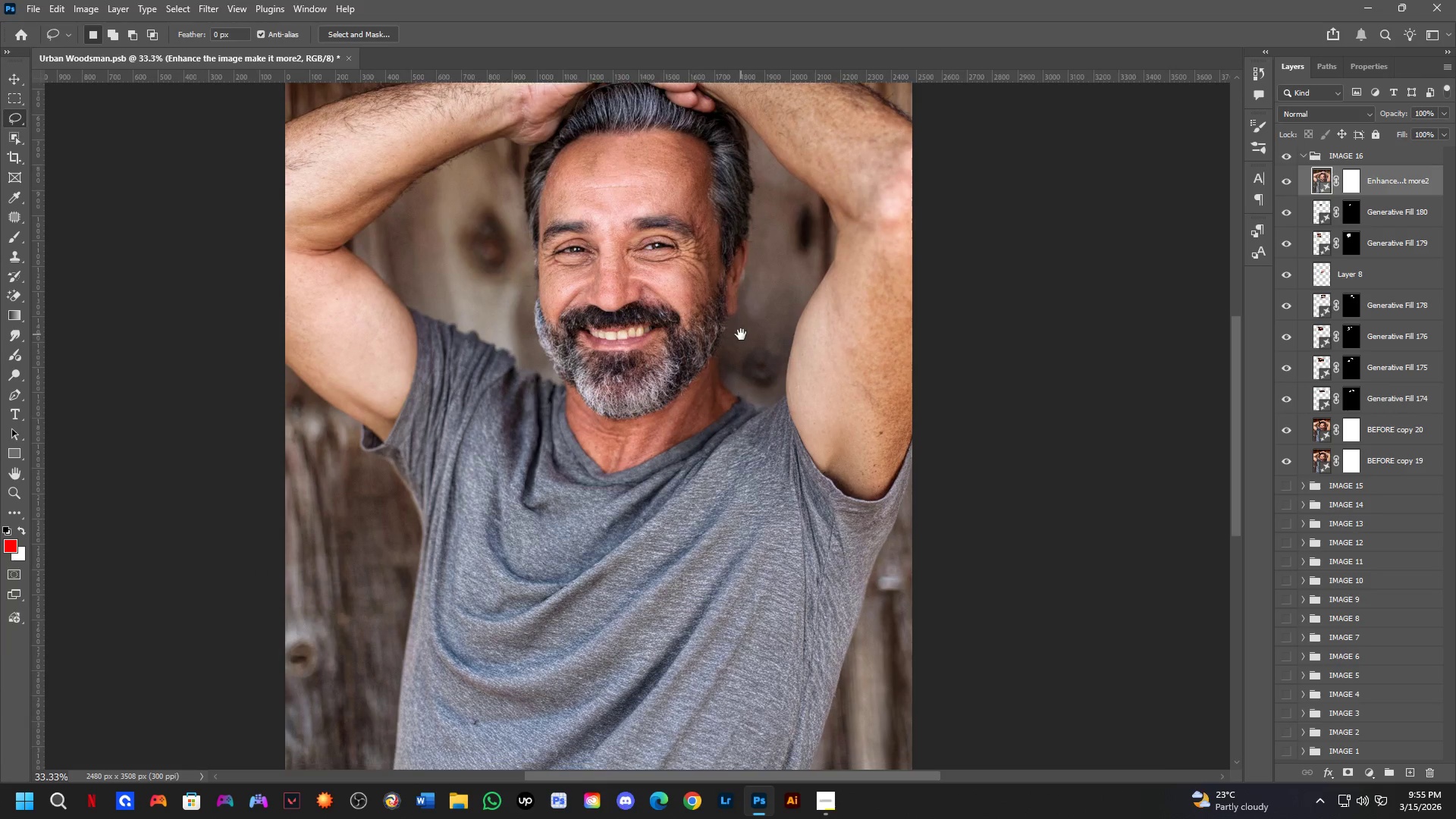 
hold_key(key=Space, duration=1.0)
 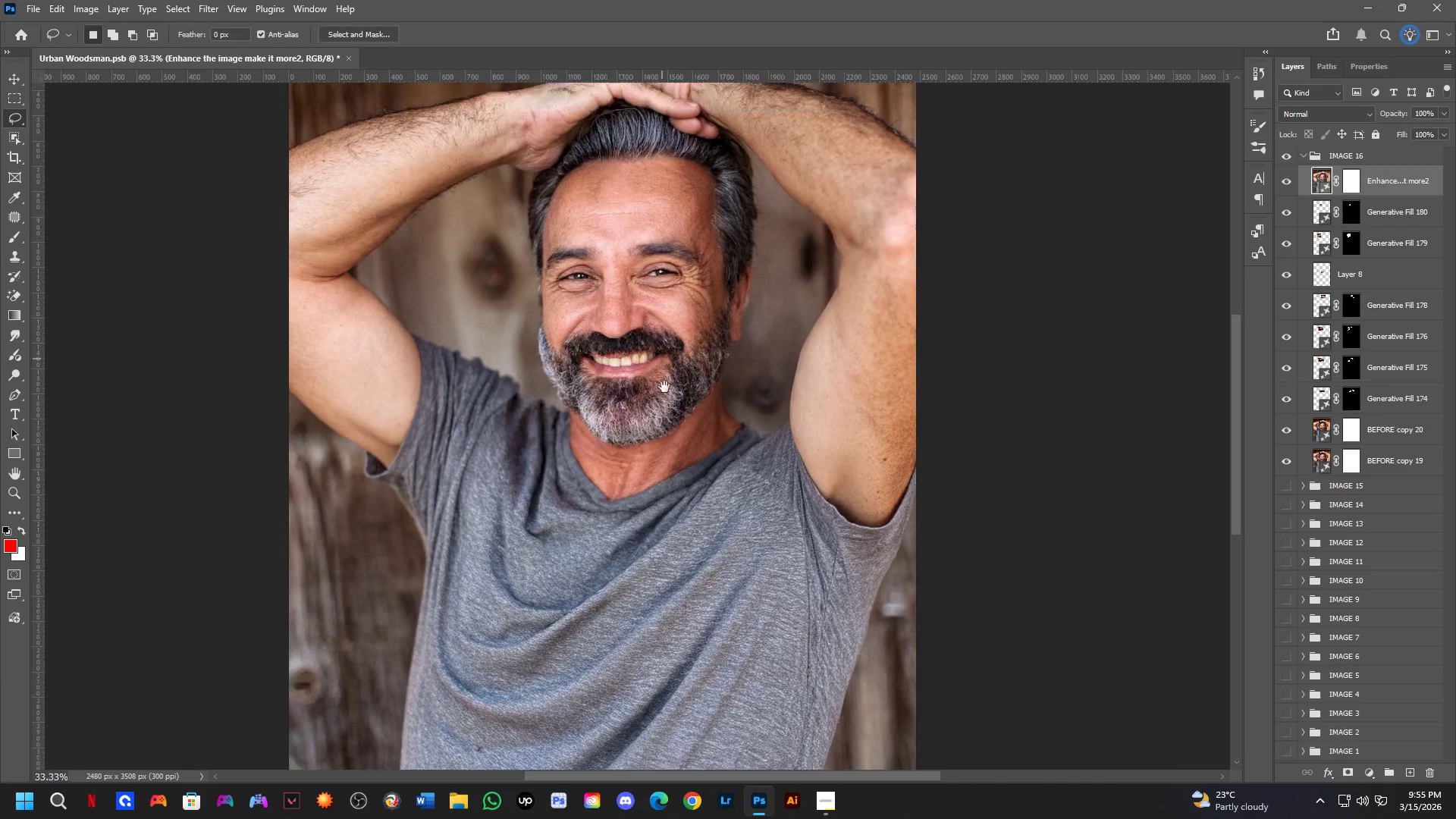 
left_click_drag(start_coordinate=[752, 448], to_coordinate=[741, 334])
 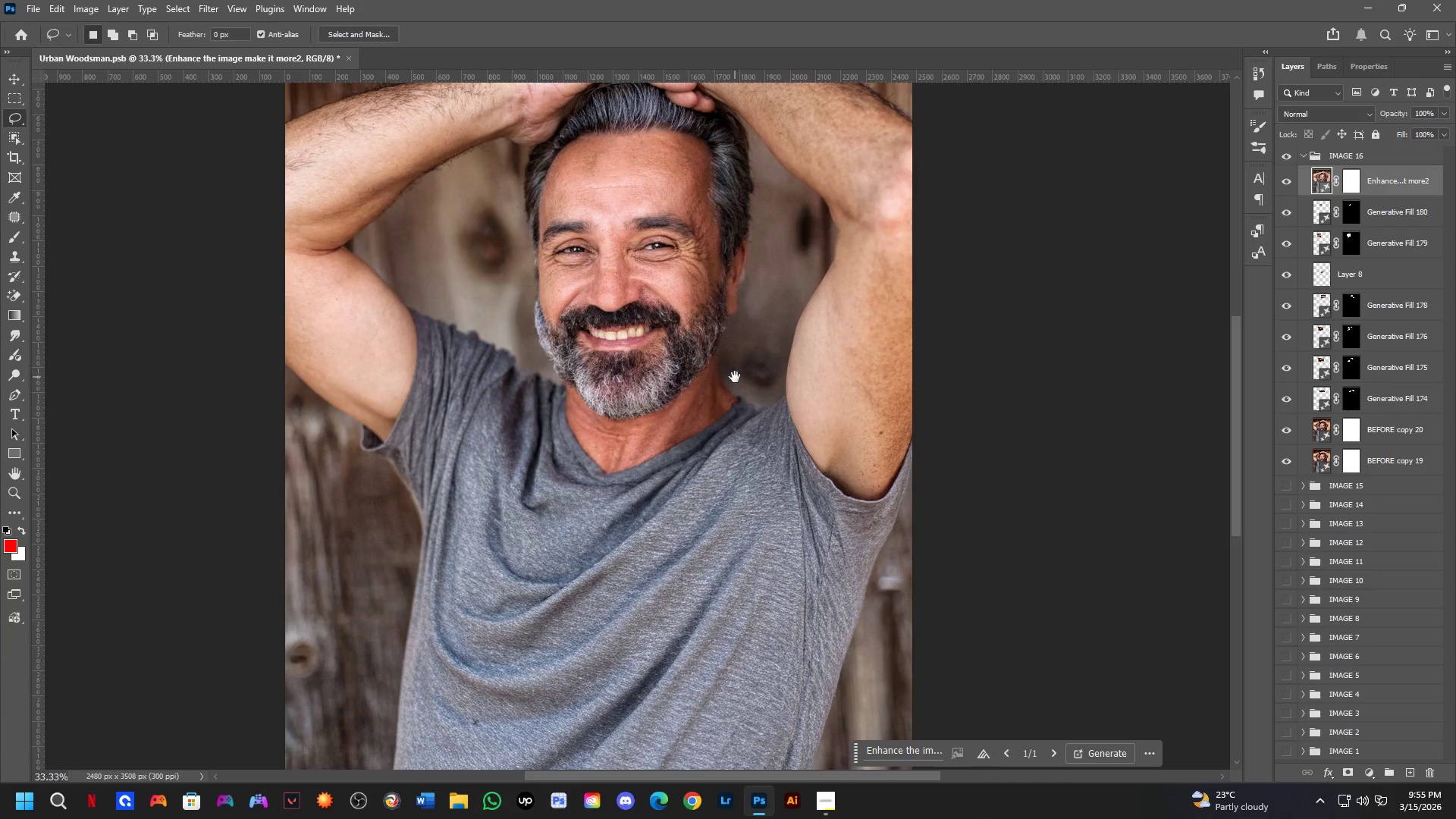 
scroll: coordinate [654, 299], scroll_direction: down, amount: 2.0
 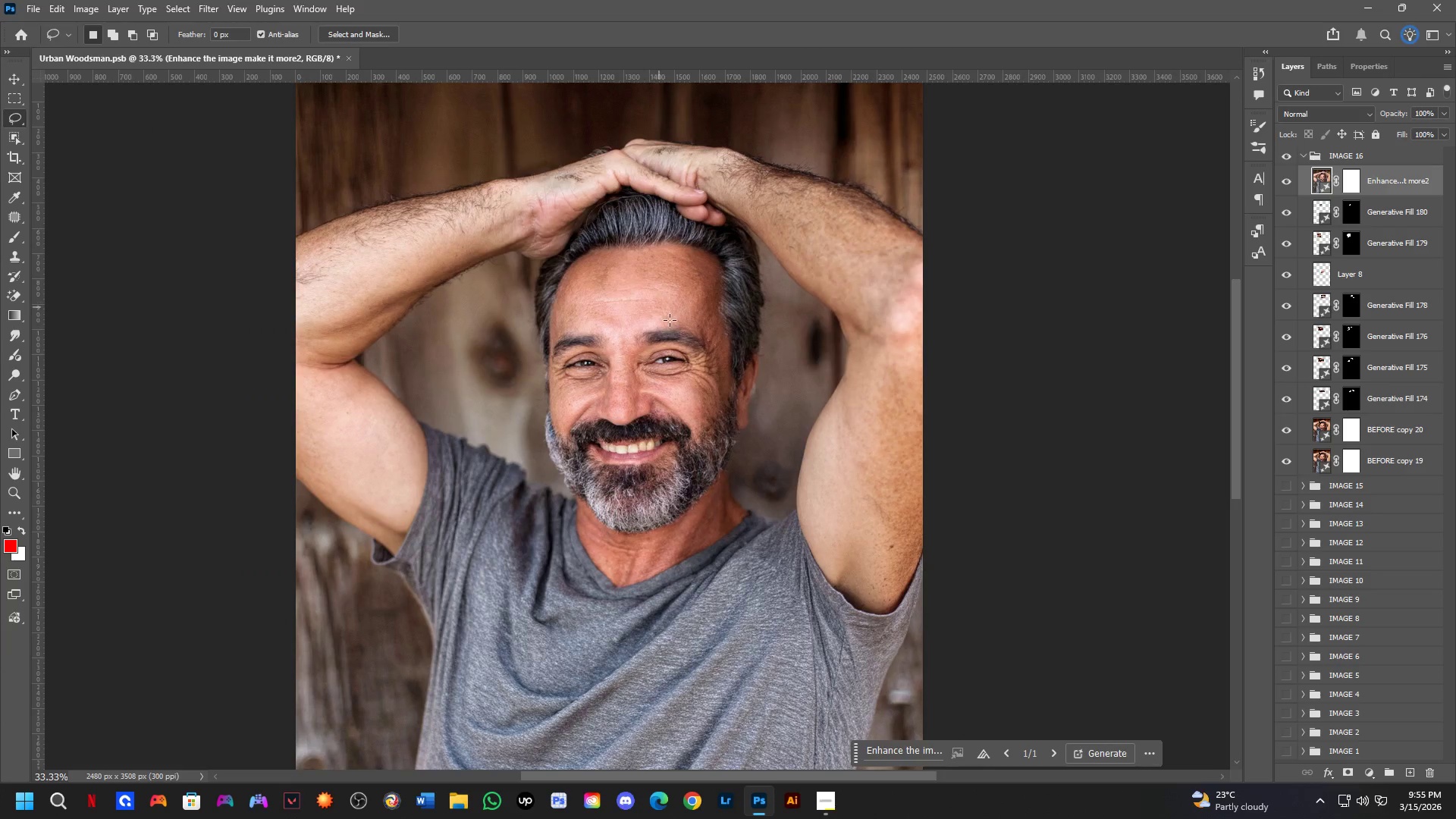 
hold_key(key=Space, duration=1.06)
 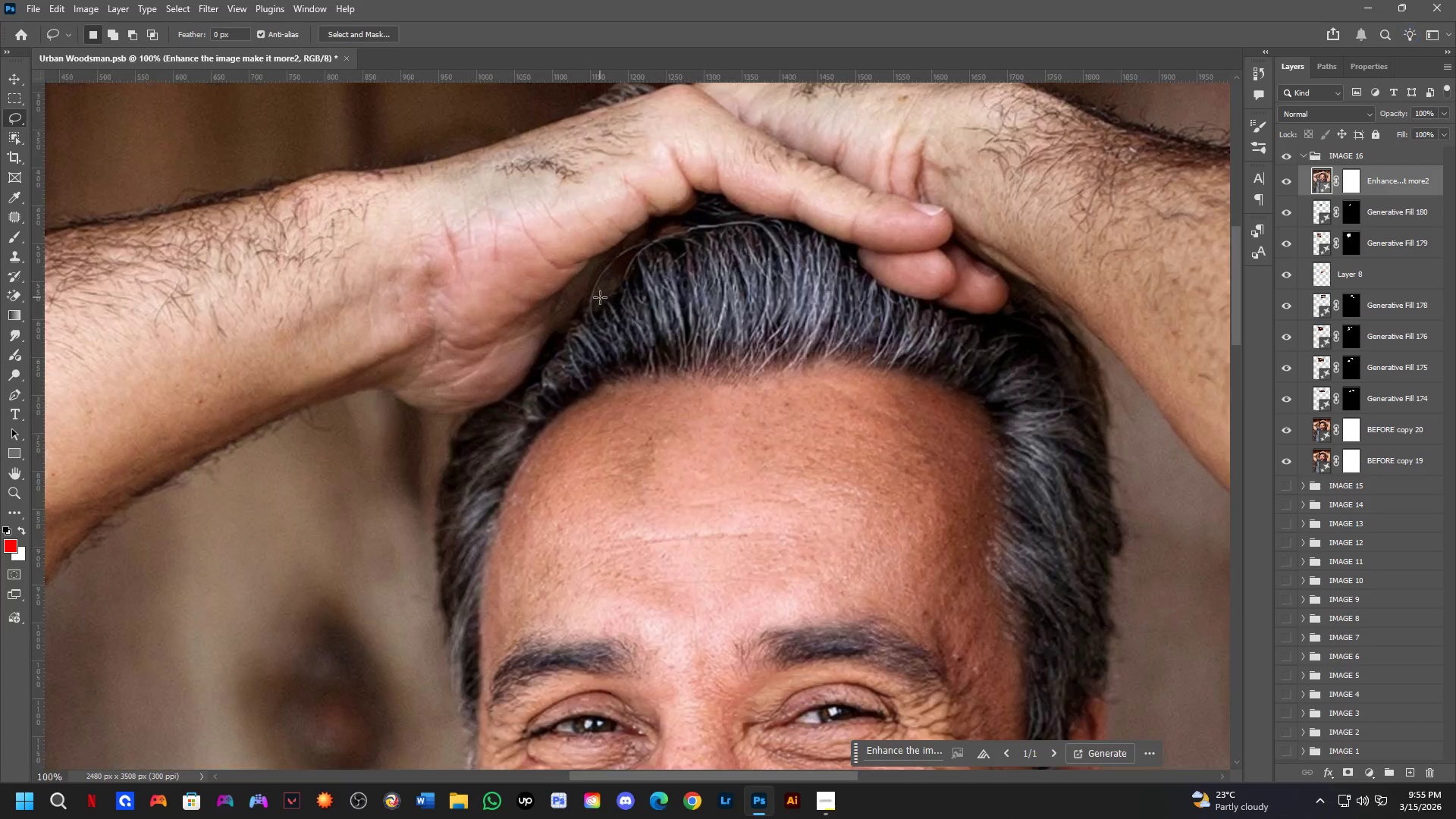 
left_click_drag(start_coordinate=[657, 324], to_coordinate=[679, 514])
 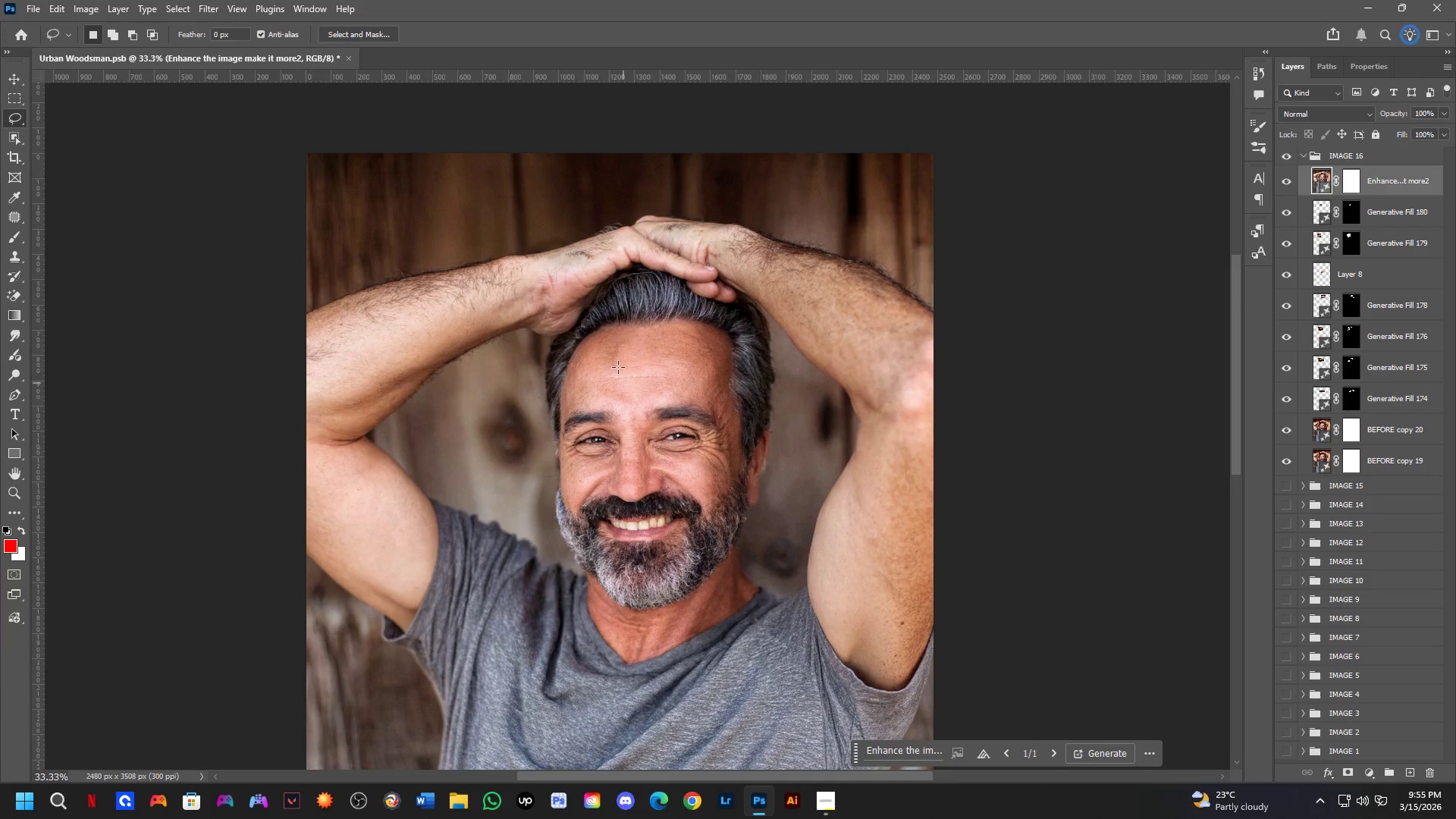 
key(Shift+ShiftLeft)
 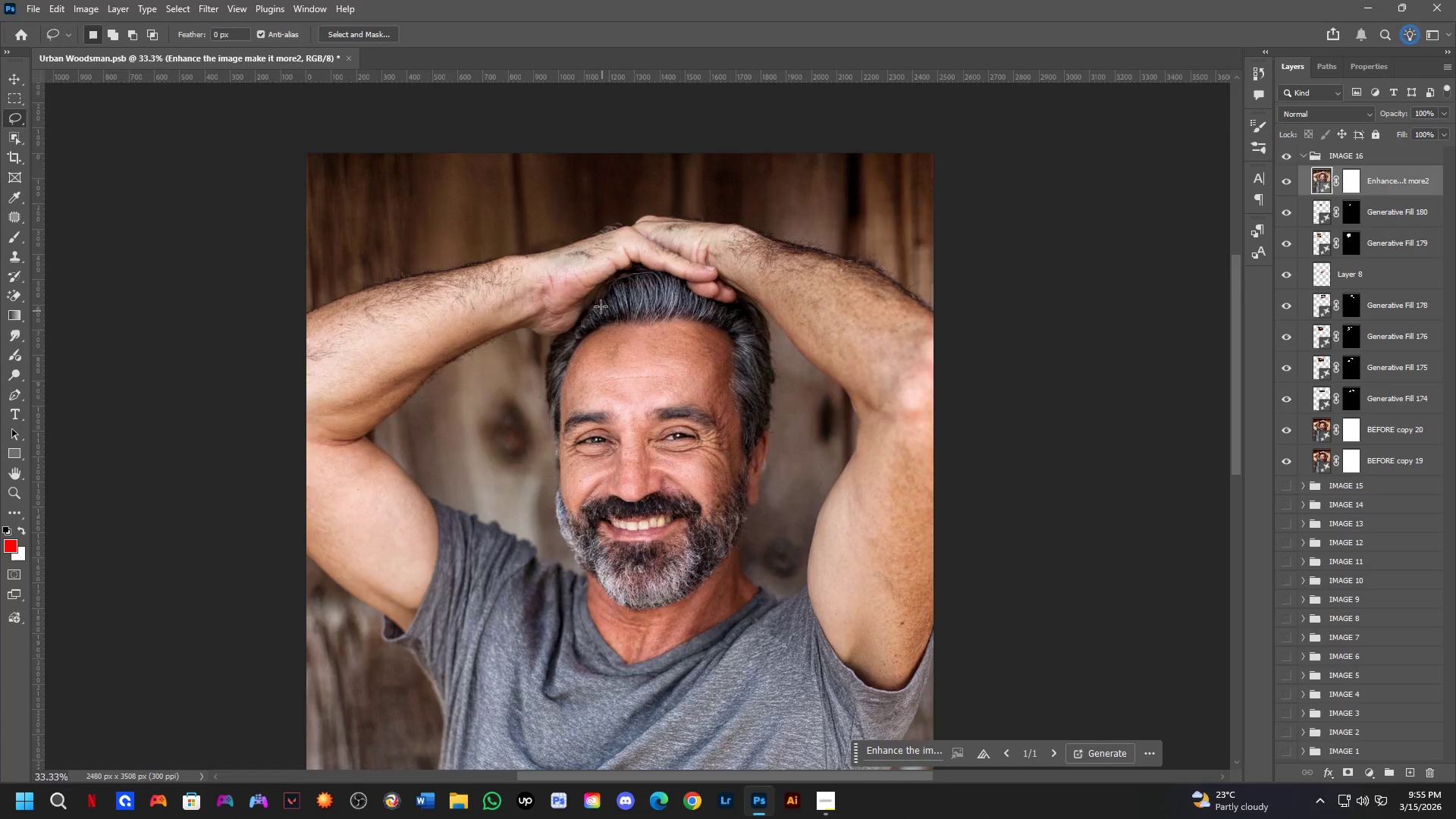 
hold_key(key=ShiftLeft, duration=0.5)
 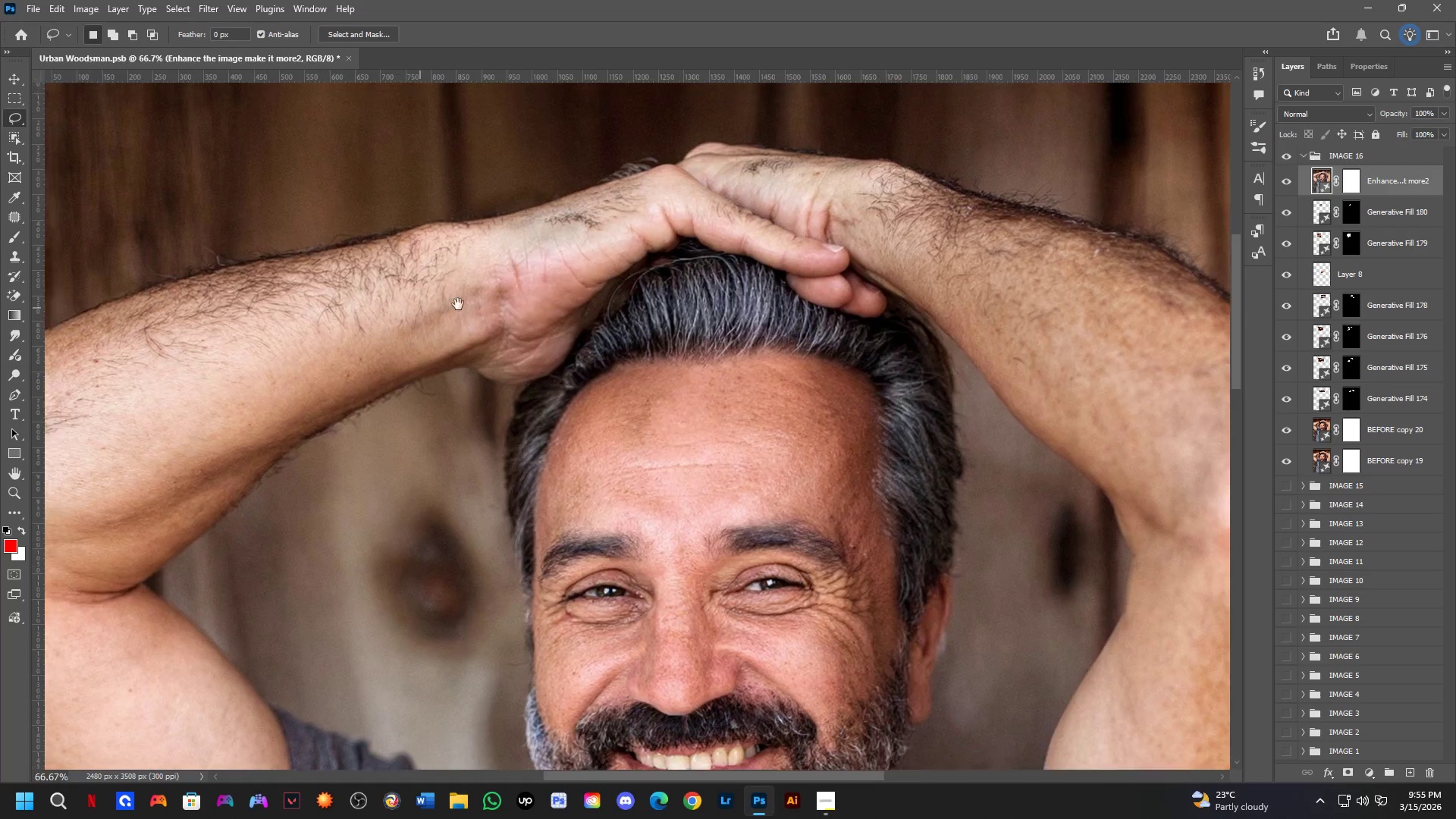 
scroll: coordinate [600, 297], scroll_direction: up, amount: 3.0
 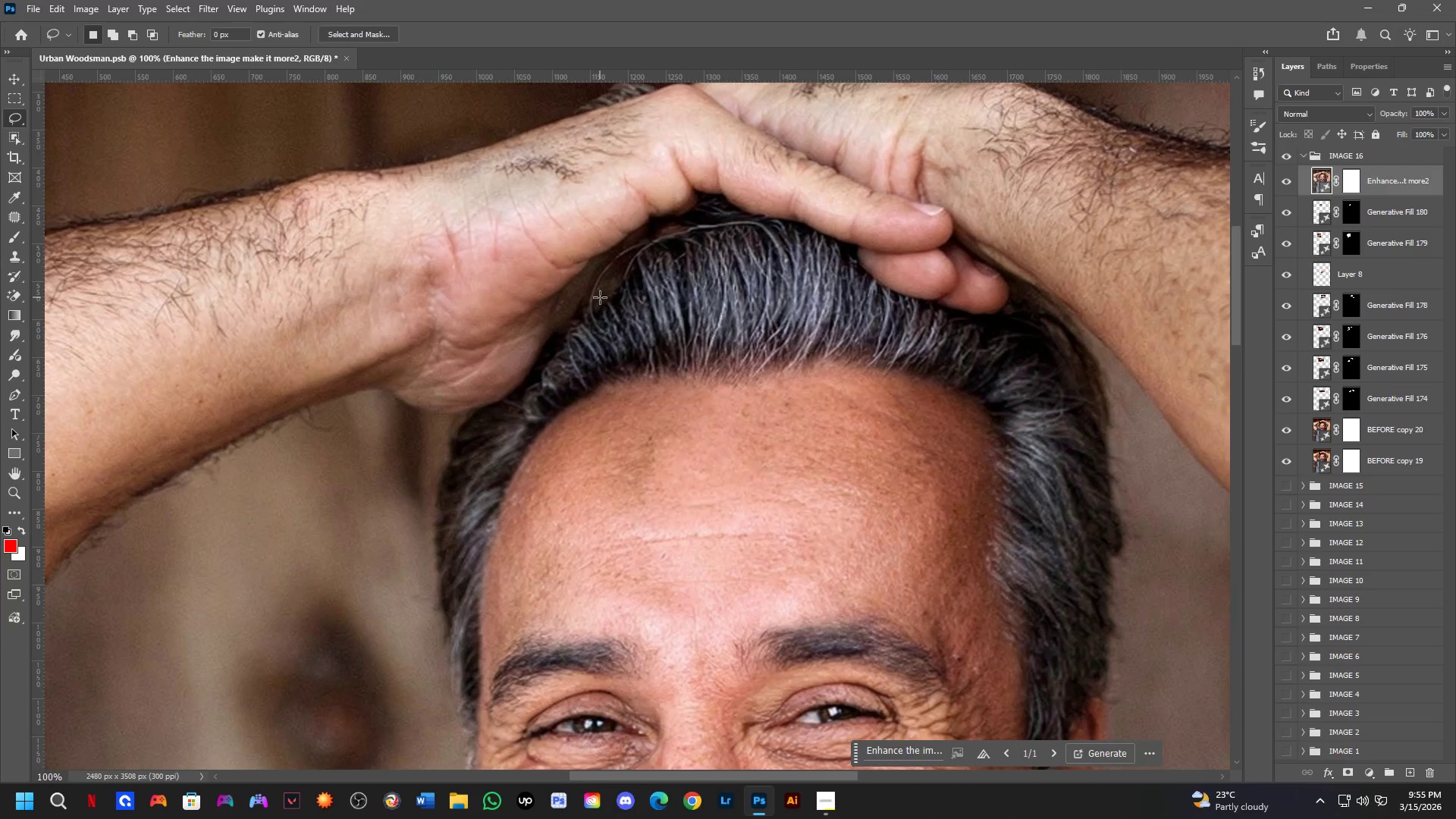 
hold_key(key=Space, duration=0.83)
 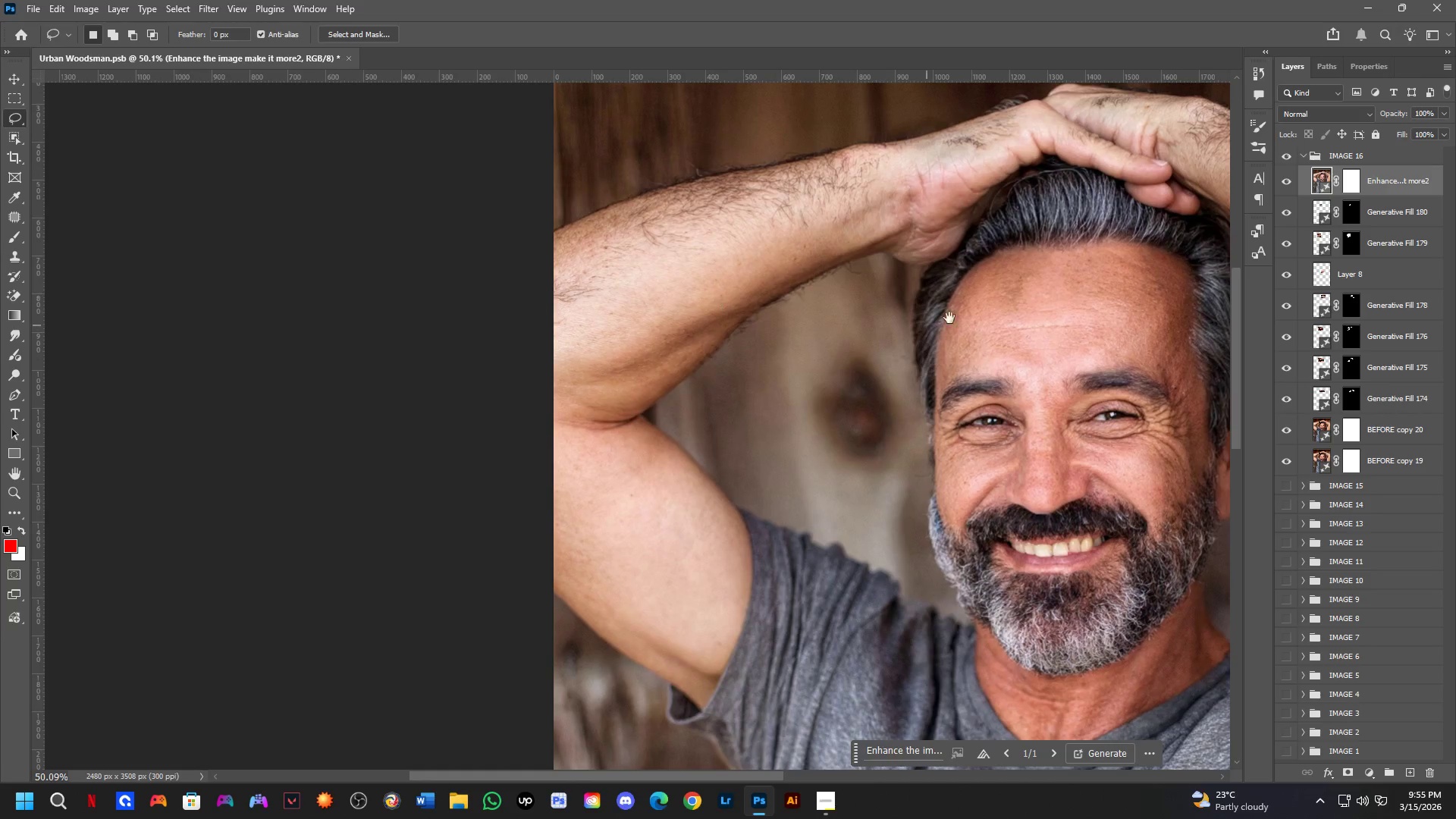 
scroll: coordinate [600, 297], scroll_direction: down, amount: 1.0
 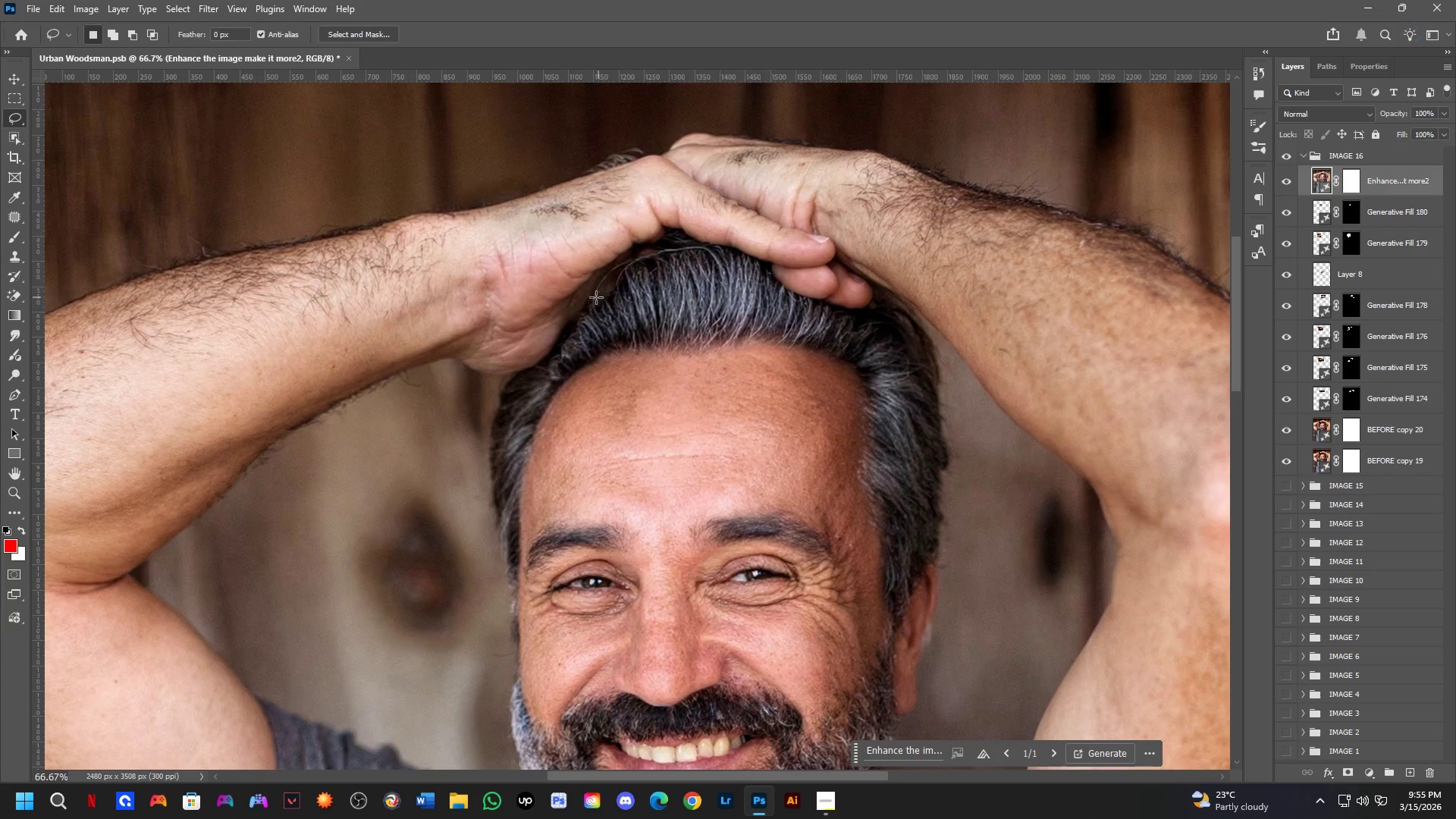 
left_click_drag(start_coordinate=[385, 298], to_coordinate=[872, 179])
 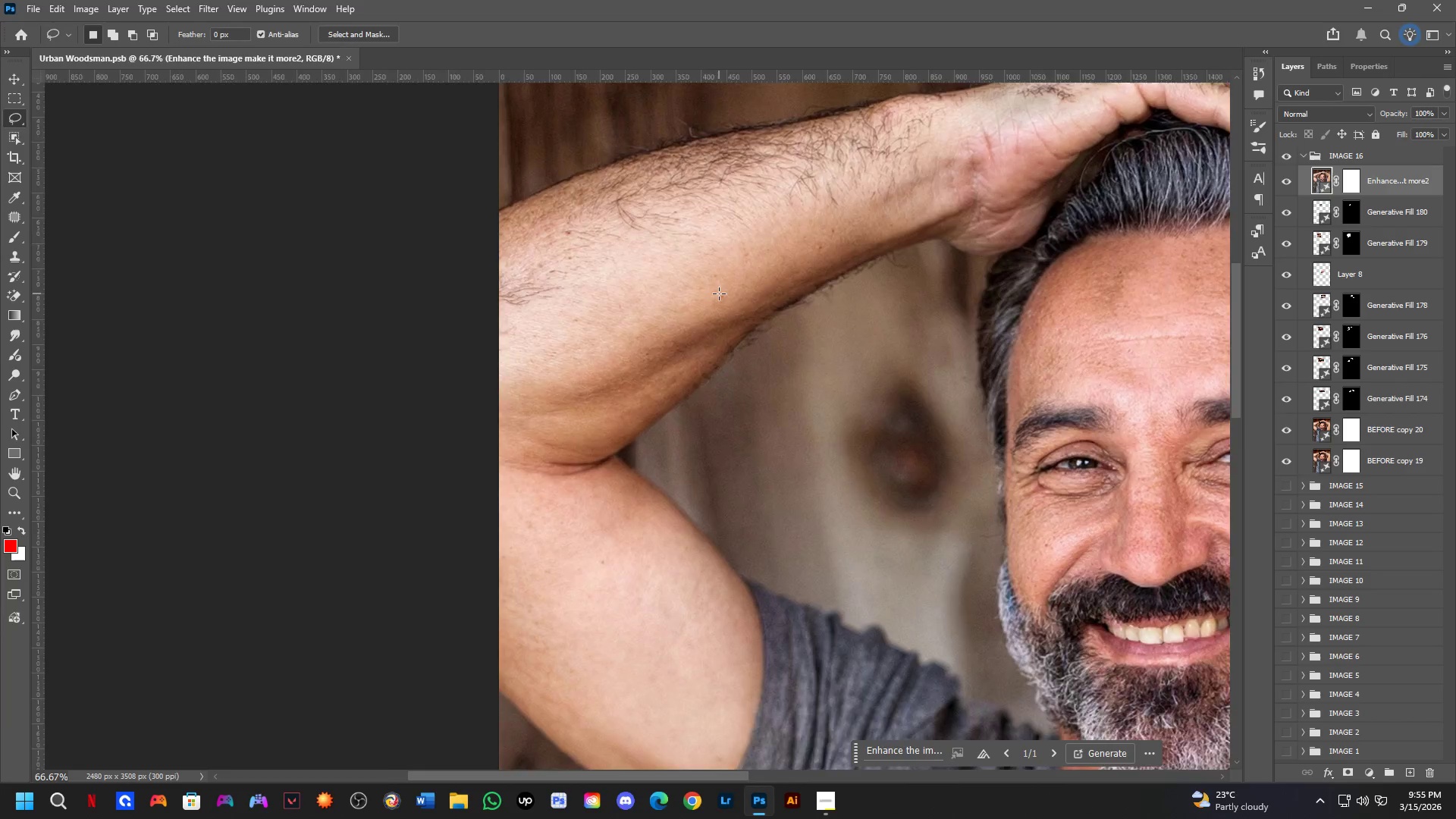 
hold_key(key=Space, duration=0.73)
 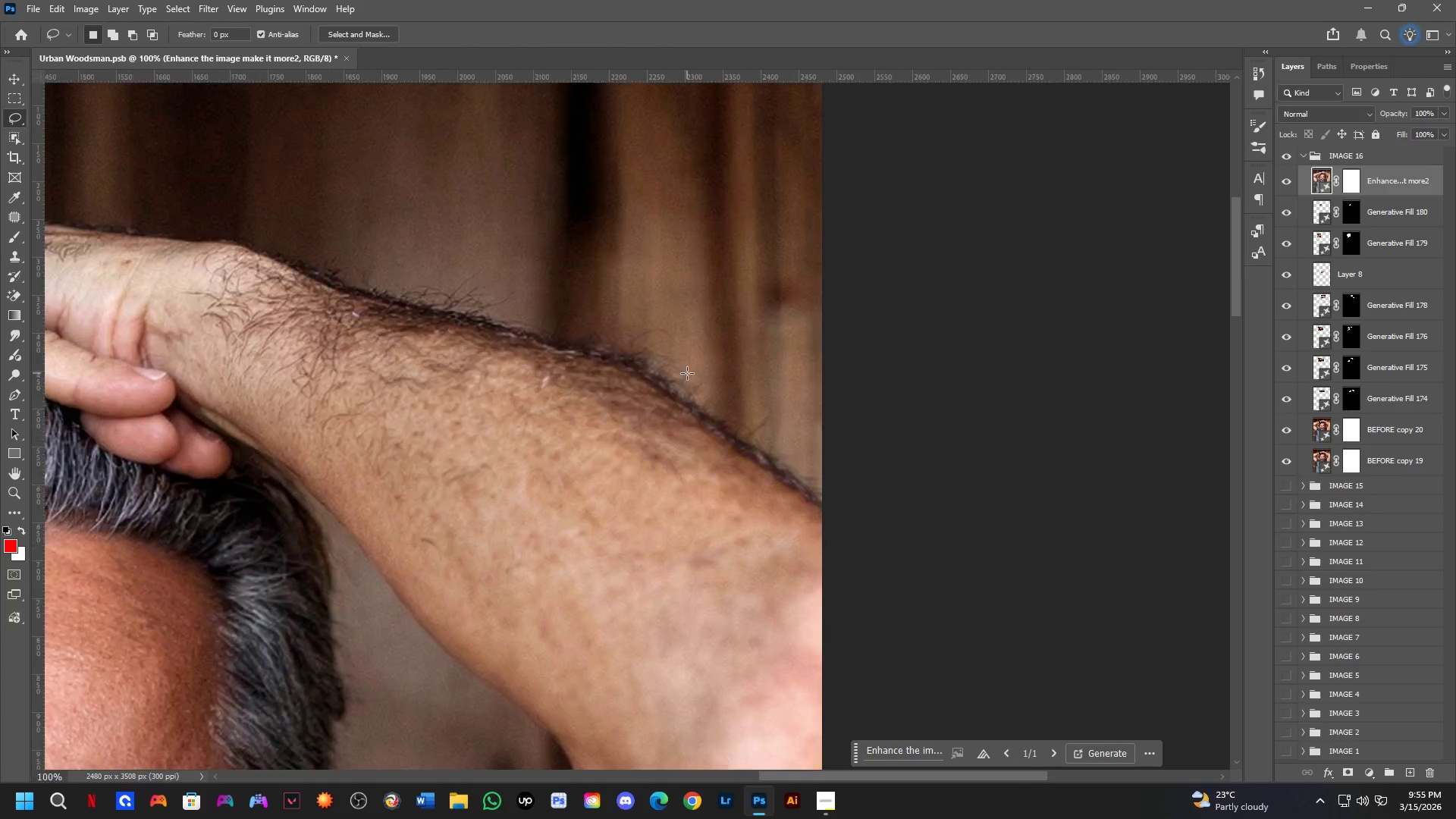 
left_click_drag(start_coordinate=[994, 287], to_coordinate=[253, 498])
 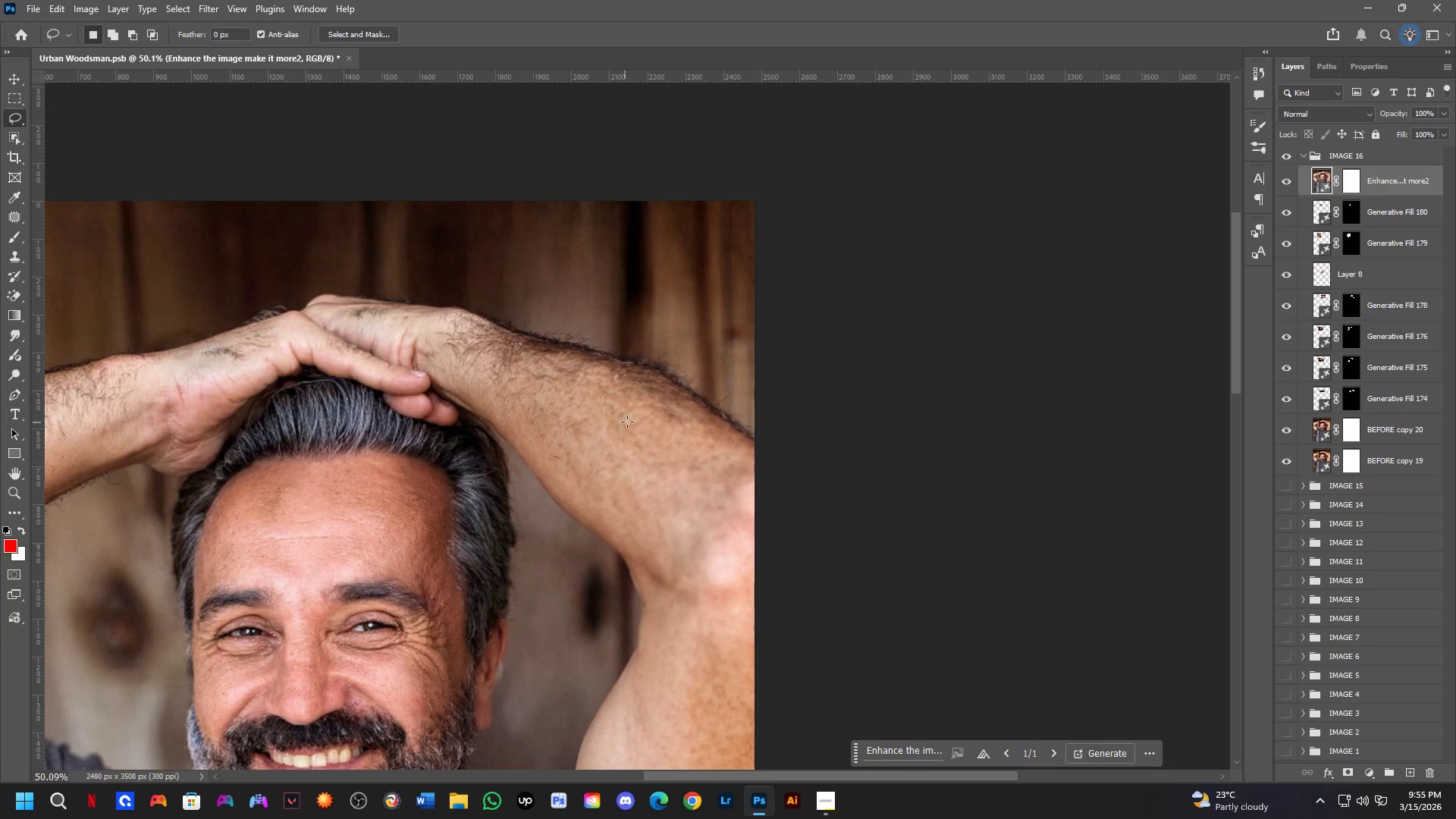 
scroll: coordinate [719, 295], scroll_direction: down, amount: 3.0
 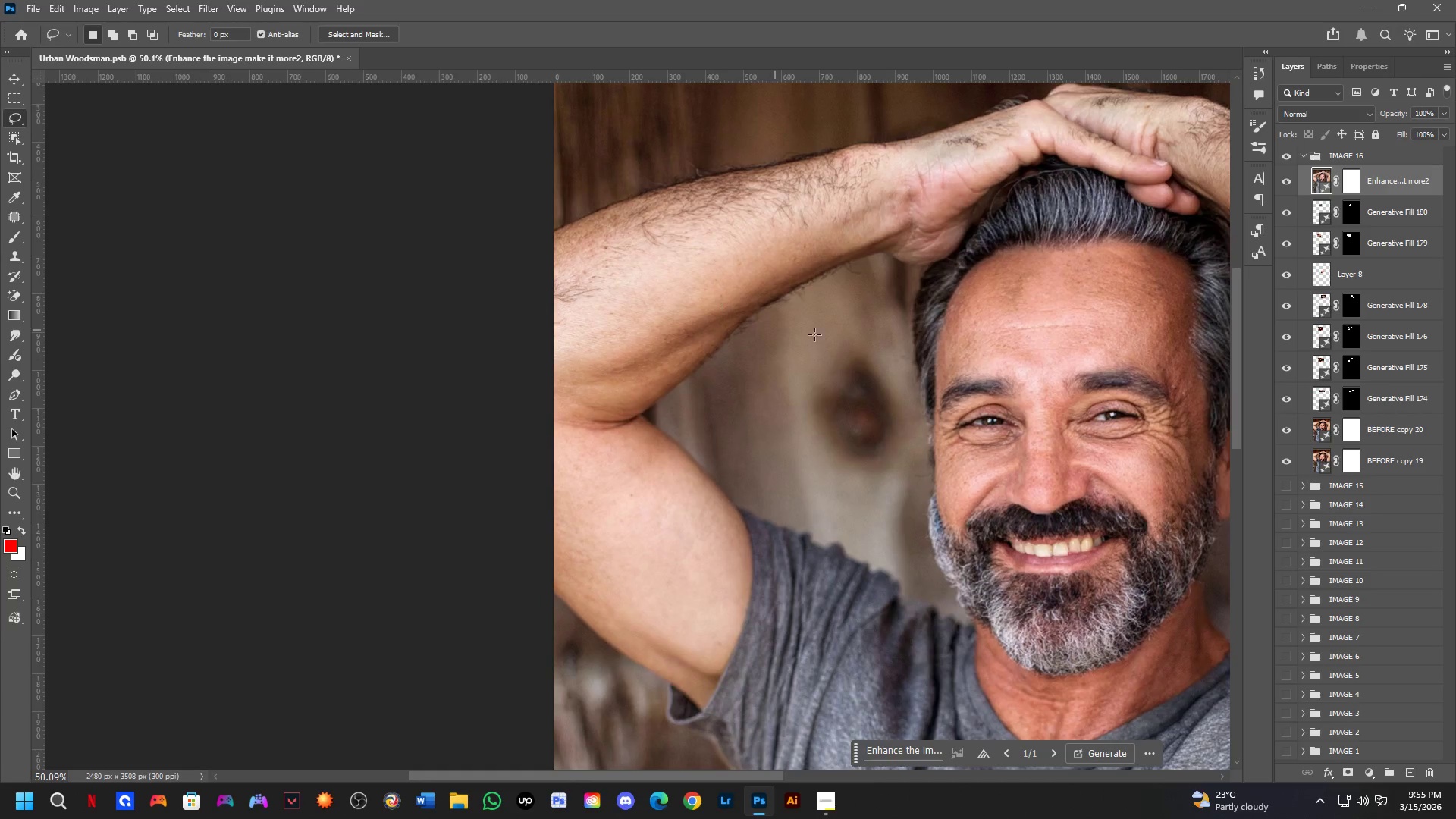 
key(Shift+ShiftLeft)
 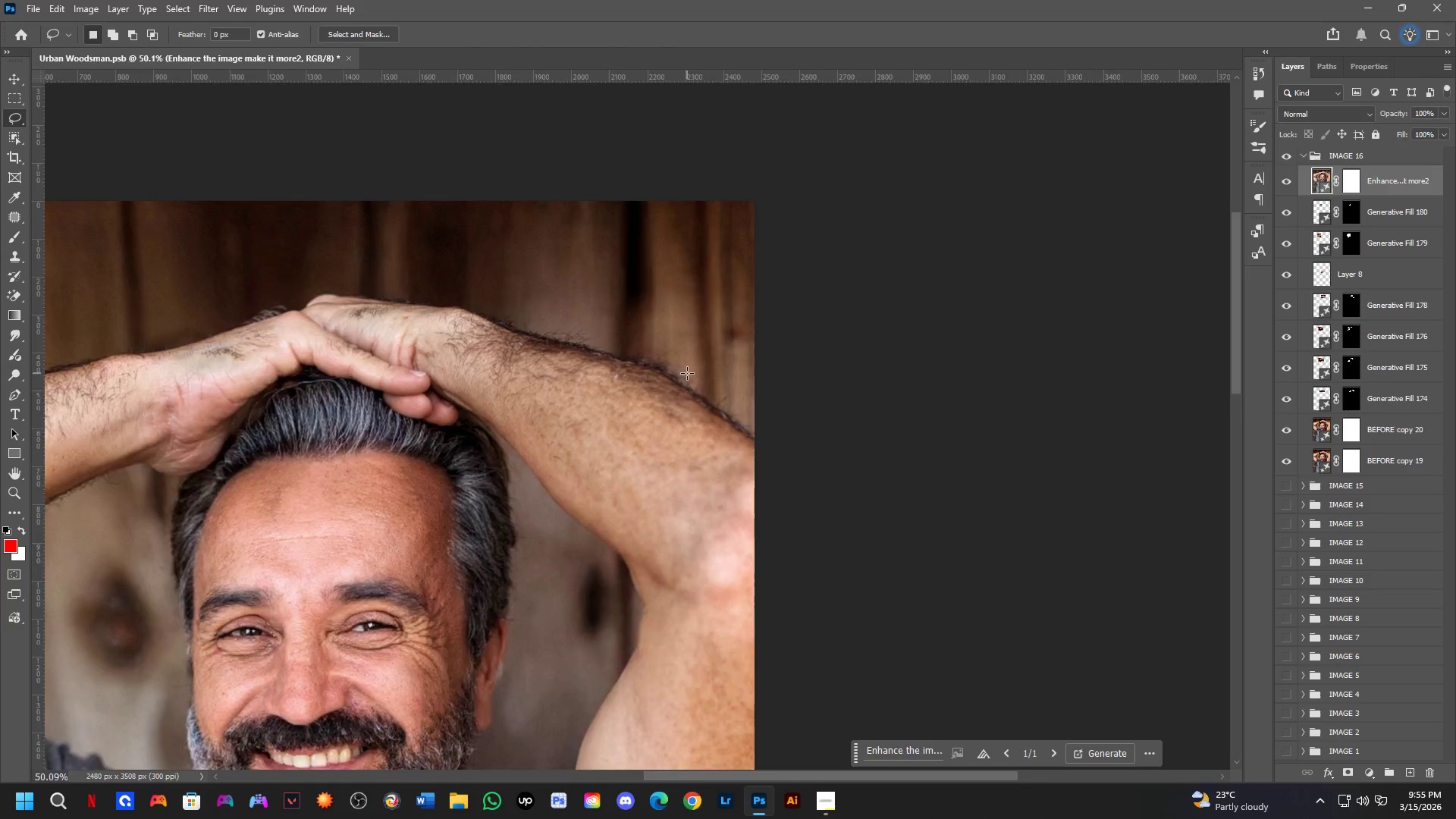 
hold_key(key=Space, duration=1.36)
 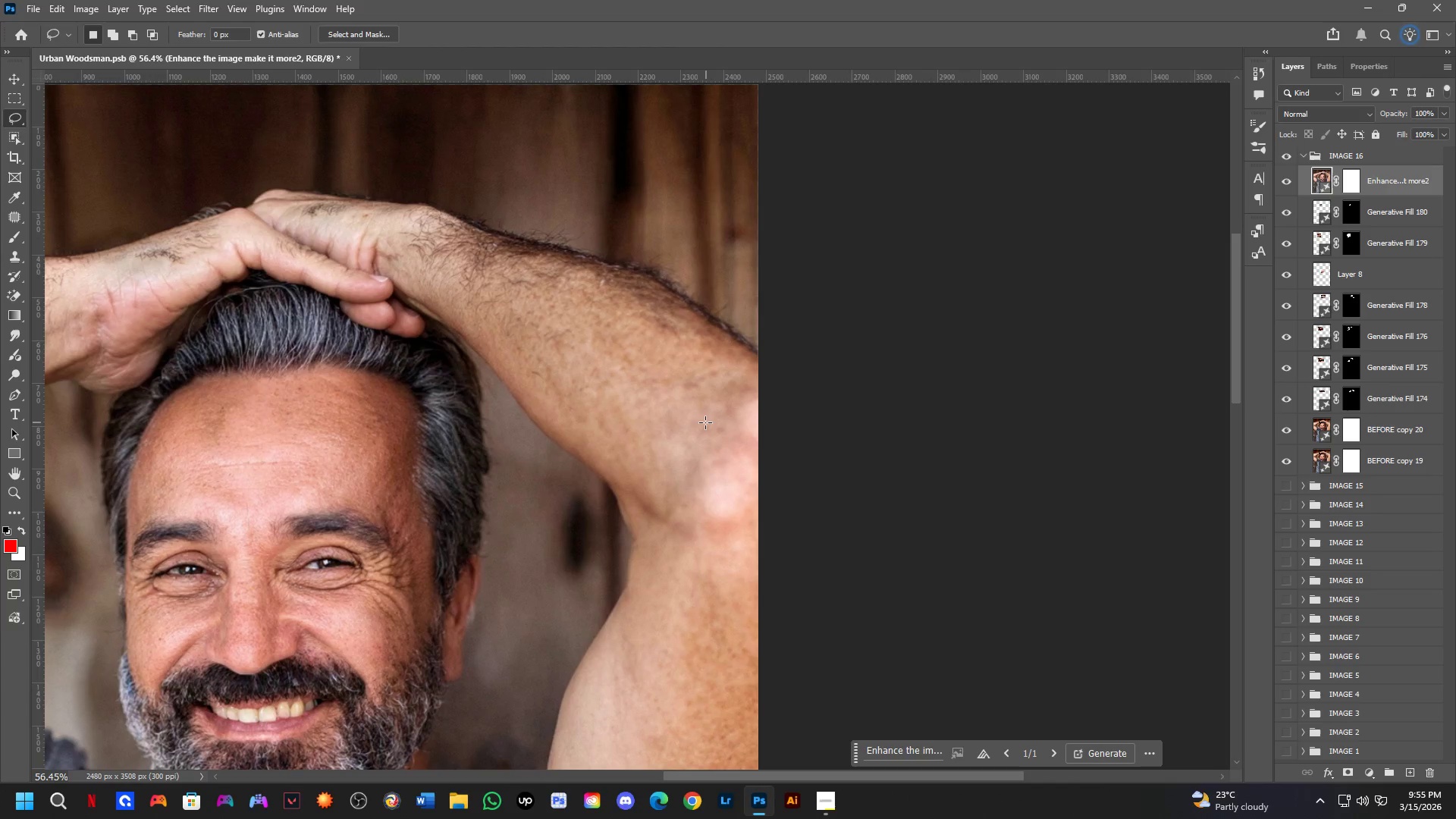 
left_click_drag(start_coordinate=[707, 525], to_coordinate=[709, 422])
 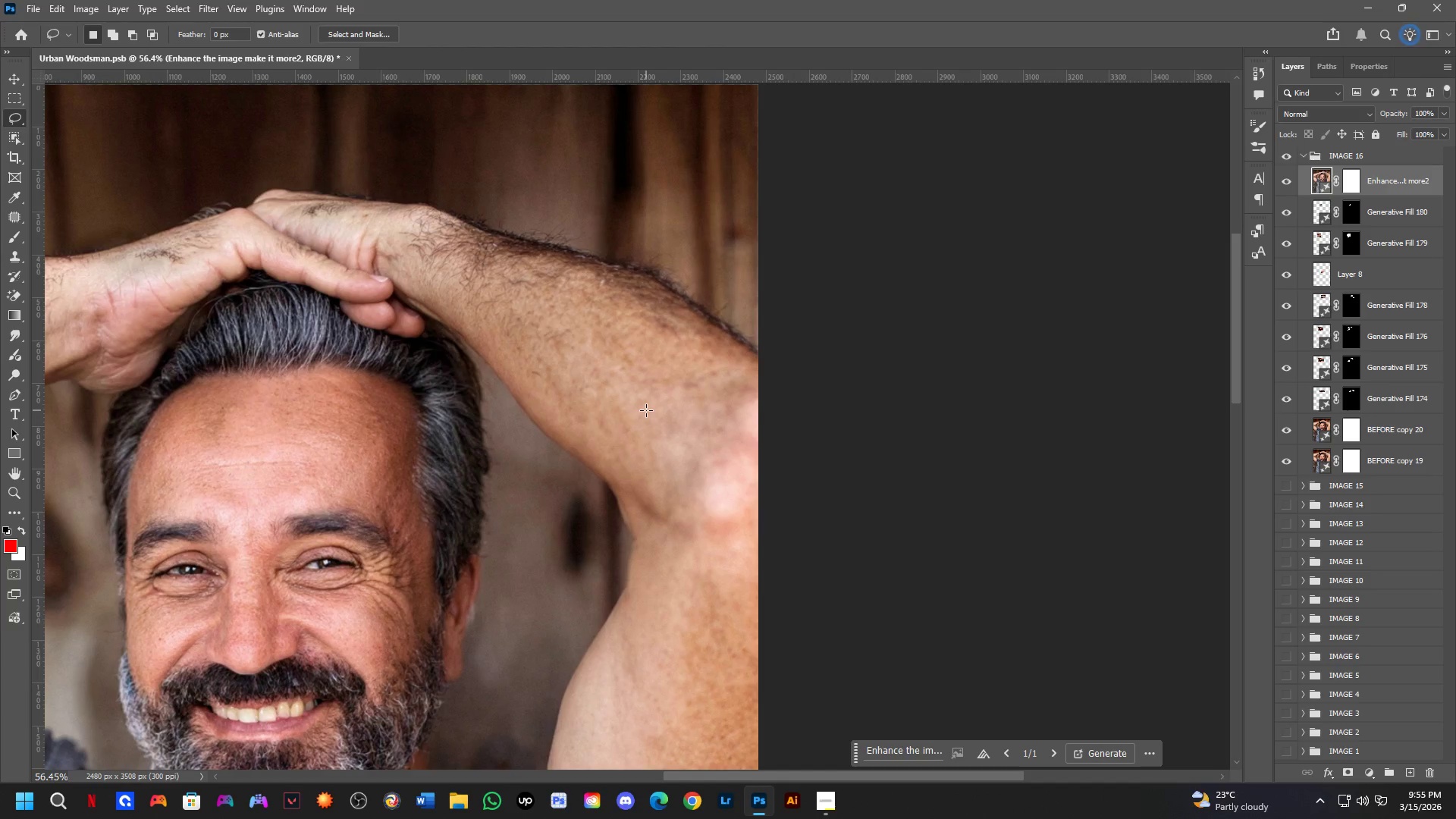 
scroll: coordinate [670, 392], scroll_direction: down, amount: 4.0
 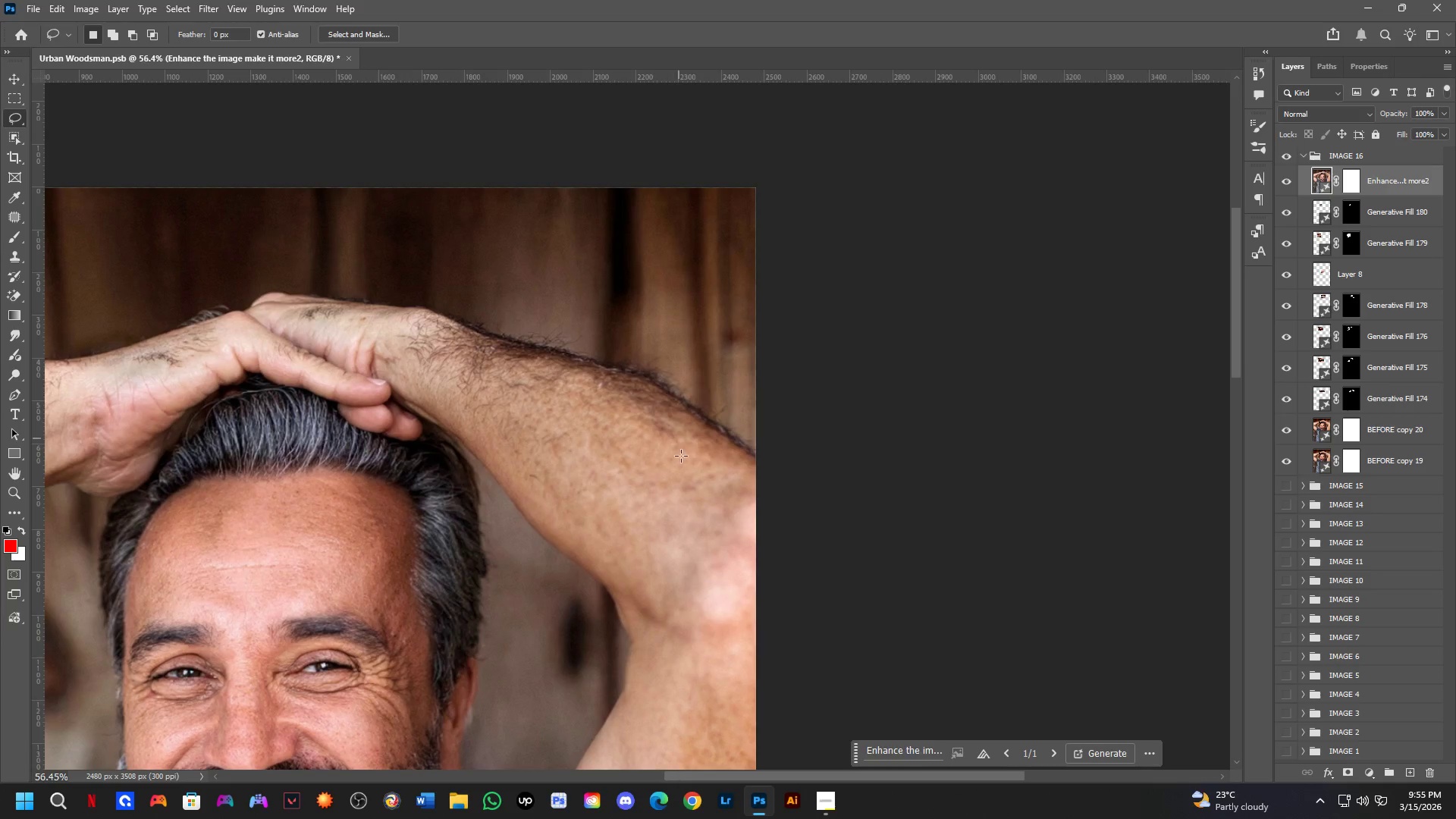 
wait(5.25)
 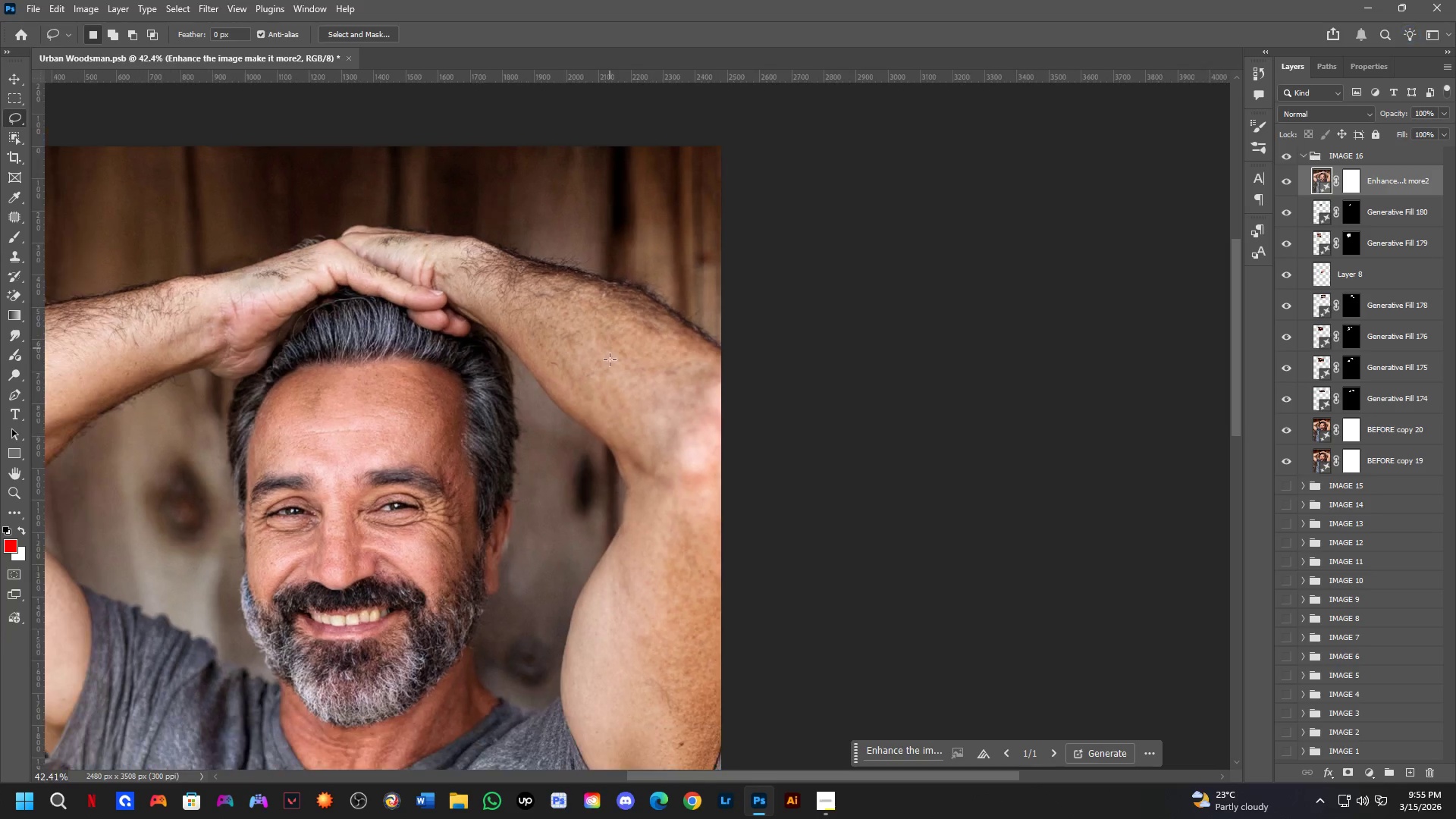 
hold_key(key=Space, duration=0.81)
 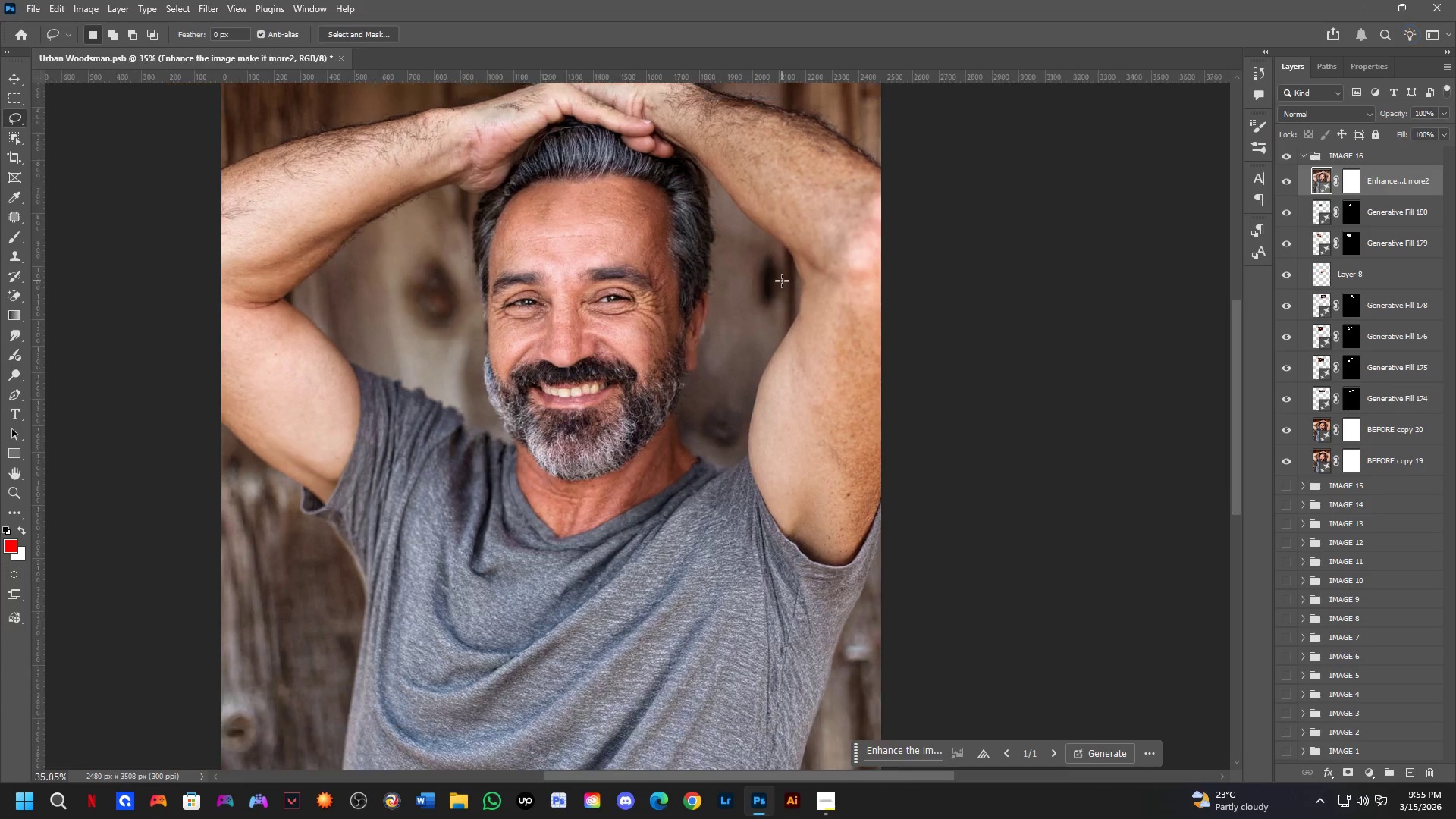 
left_click_drag(start_coordinate=[599, 447], to_coordinate=[780, 243])
 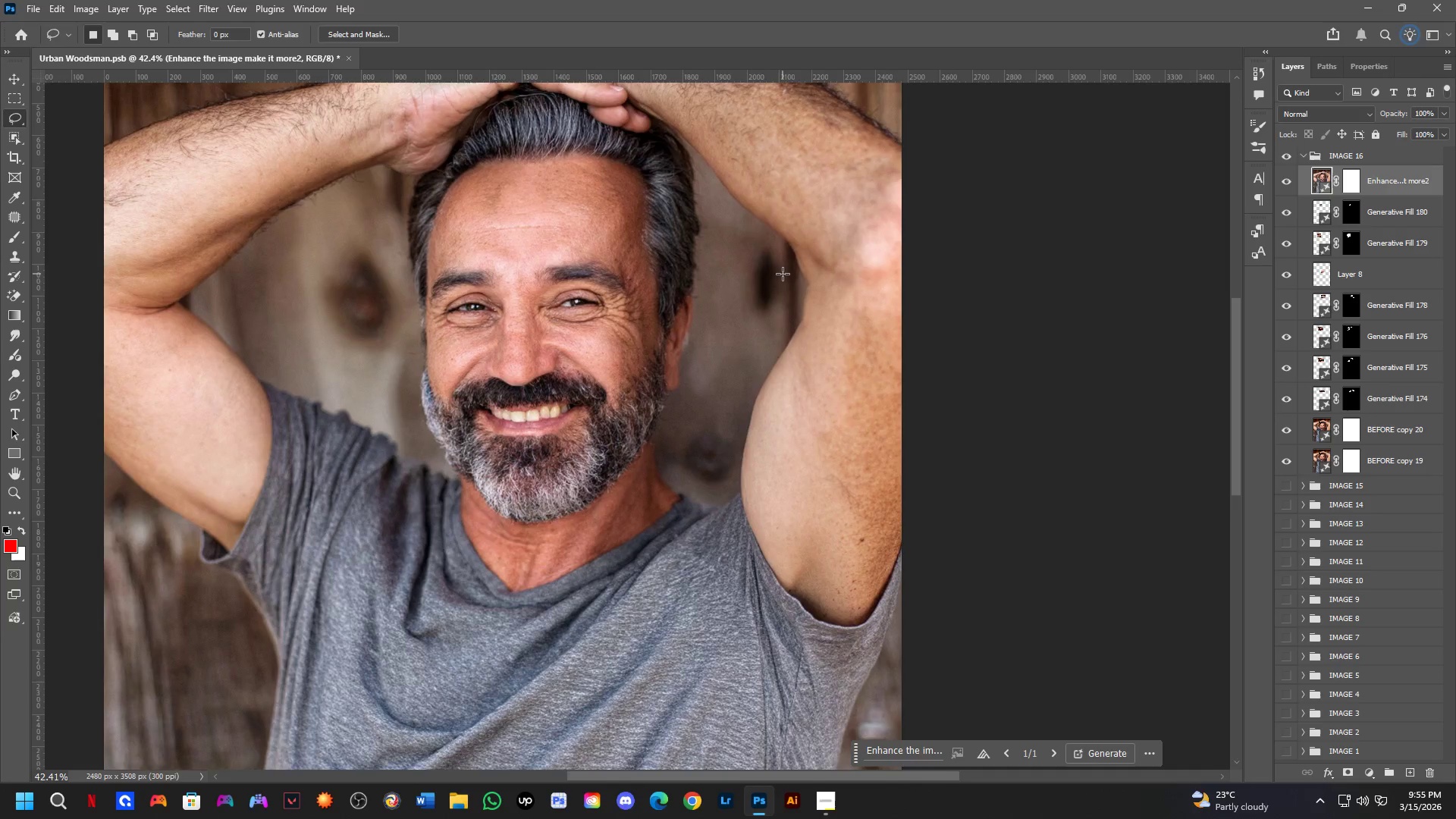 
scroll: coordinate [610, 336], scroll_direction: down, amount: 3.0
 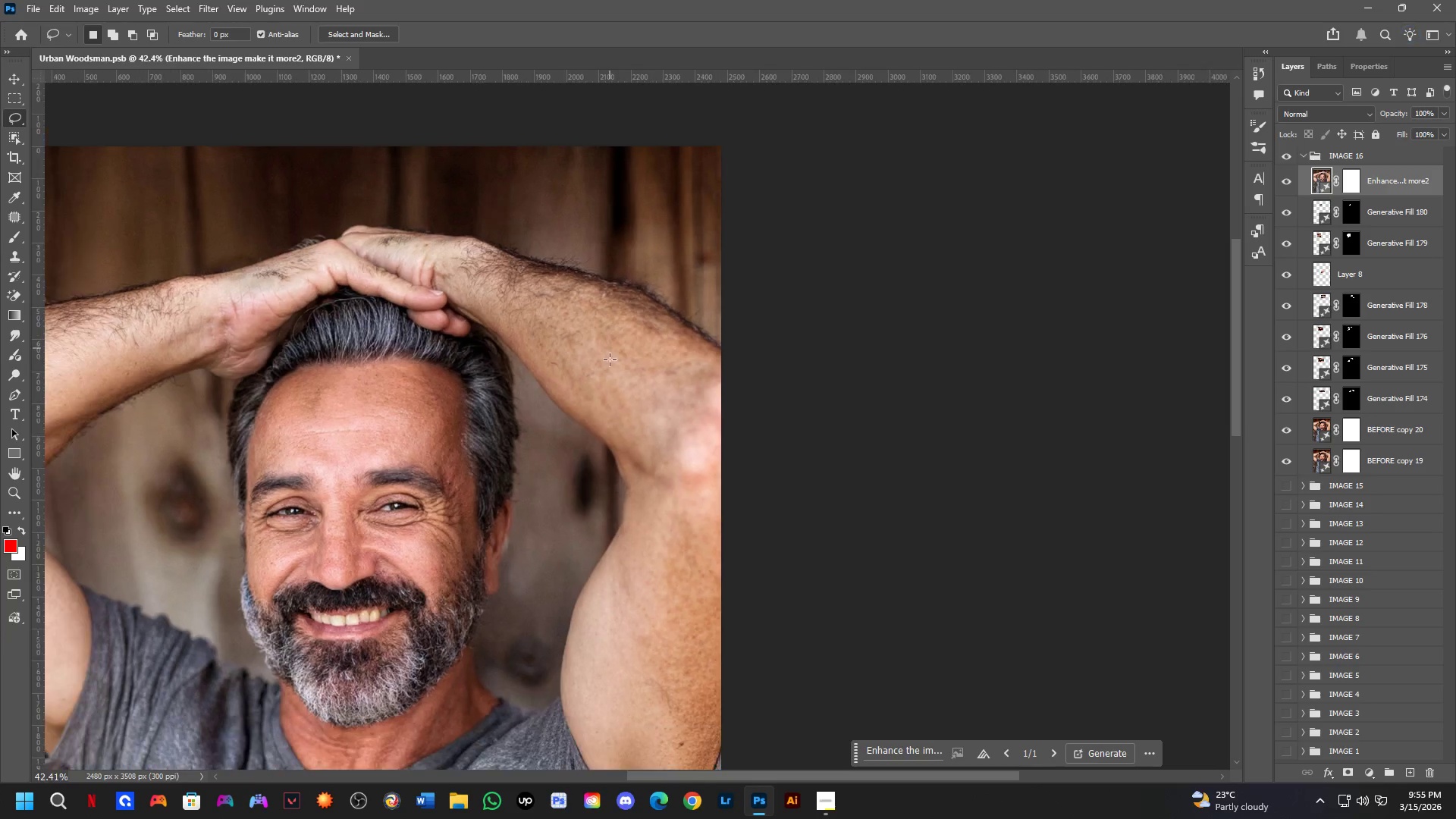 
hold_key(key=Space, duration=1.5)
 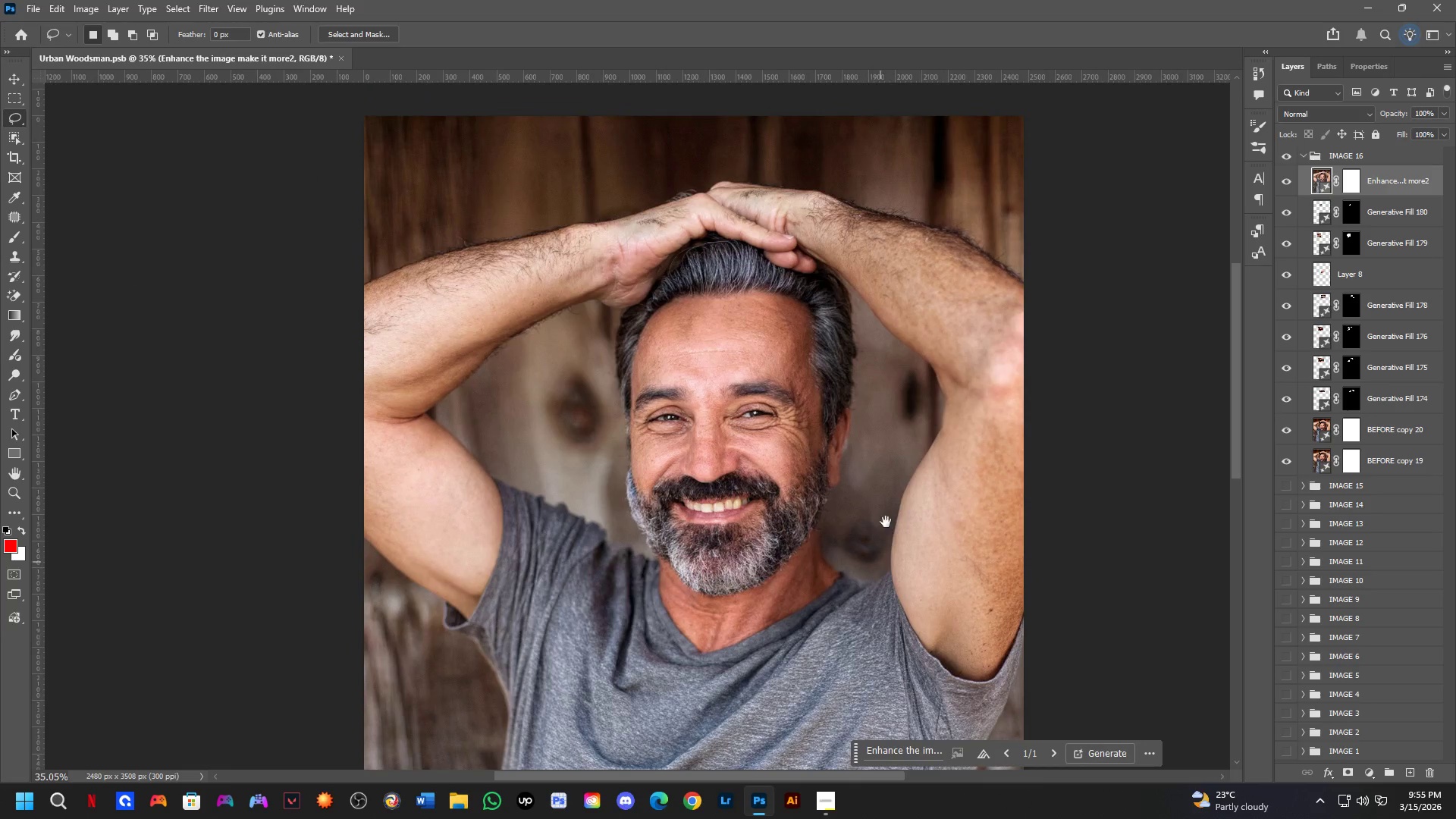 
left_click_drag(start_coordinate=[722, 525], to_coordinate=[864, 640])
 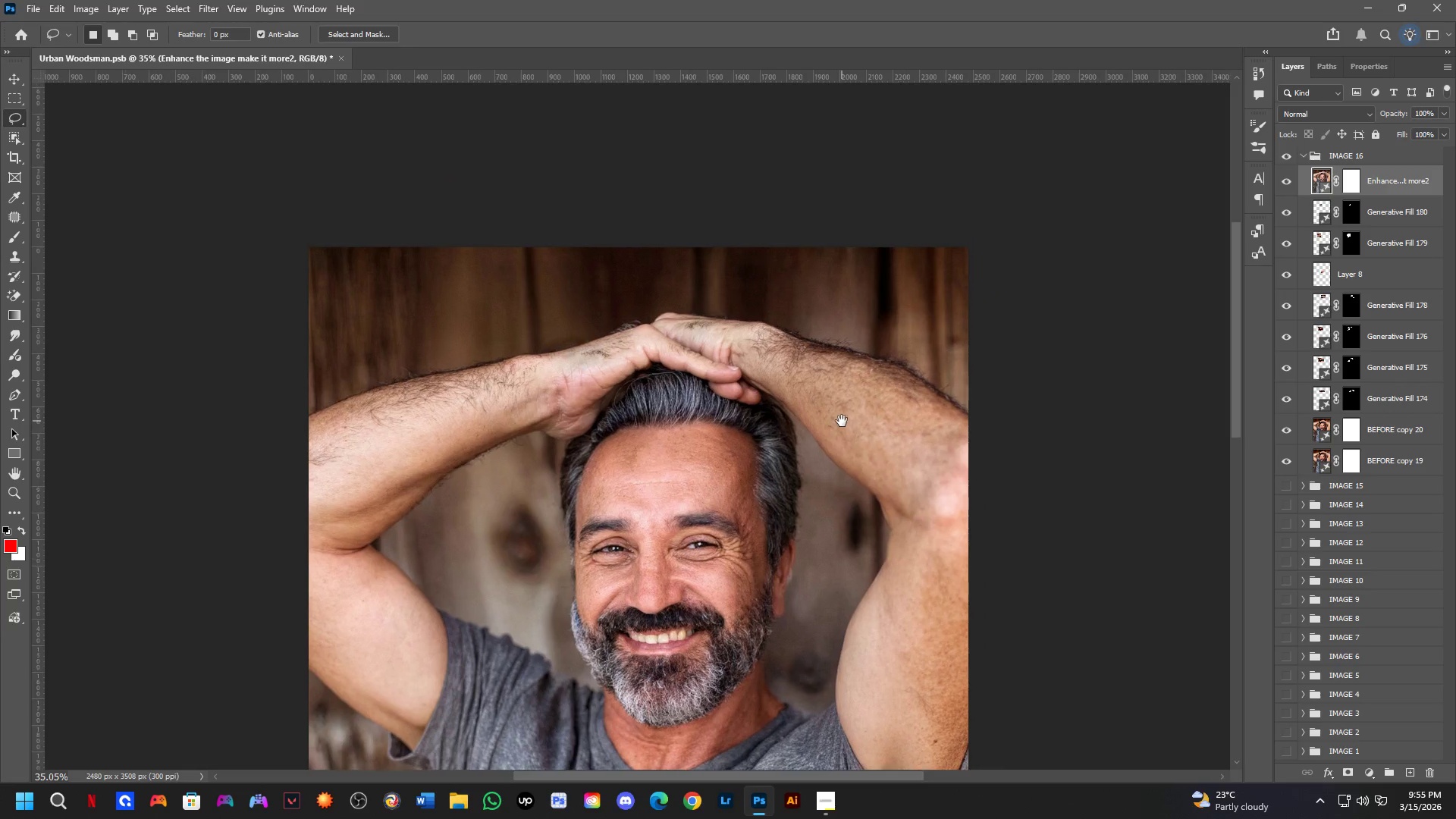 
scroll: coordinate [782, 281], scroll_direction: down, amount: 2.0
 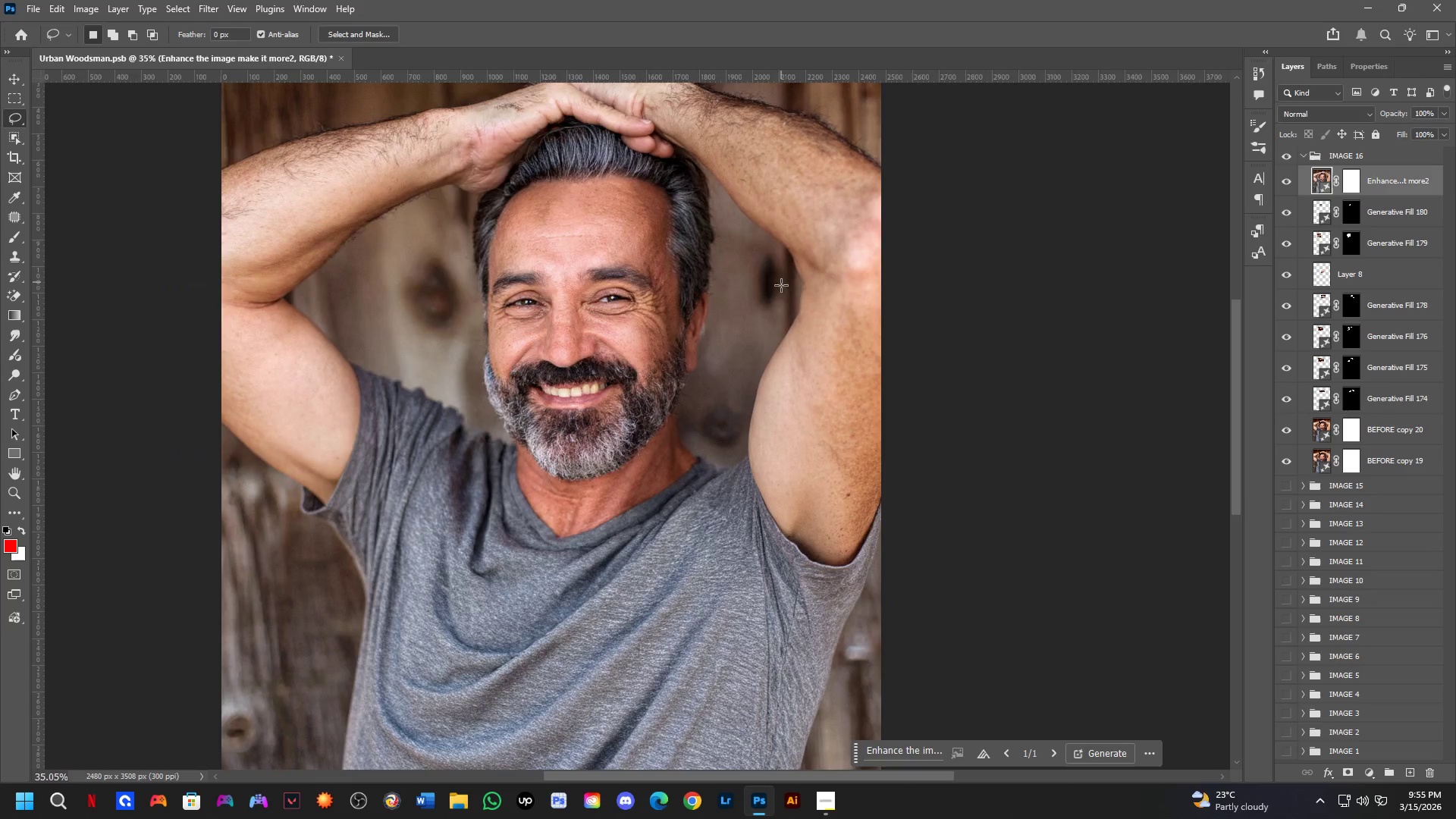 
hold_key(key=Space, duration=1.17)
 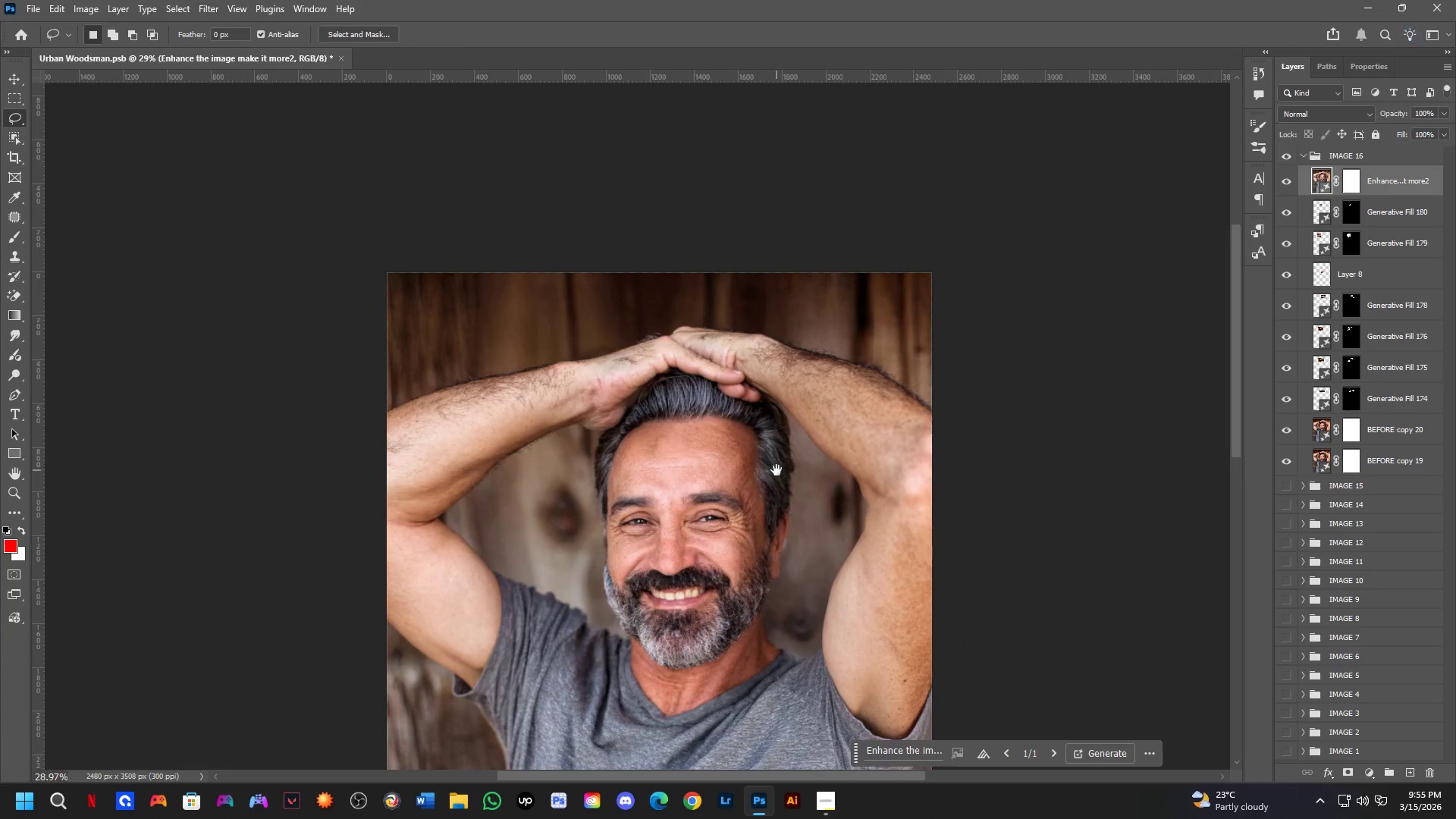 
left_click_drag(start_coordinate=[897, 290], to_coordinate=[842, 421])
 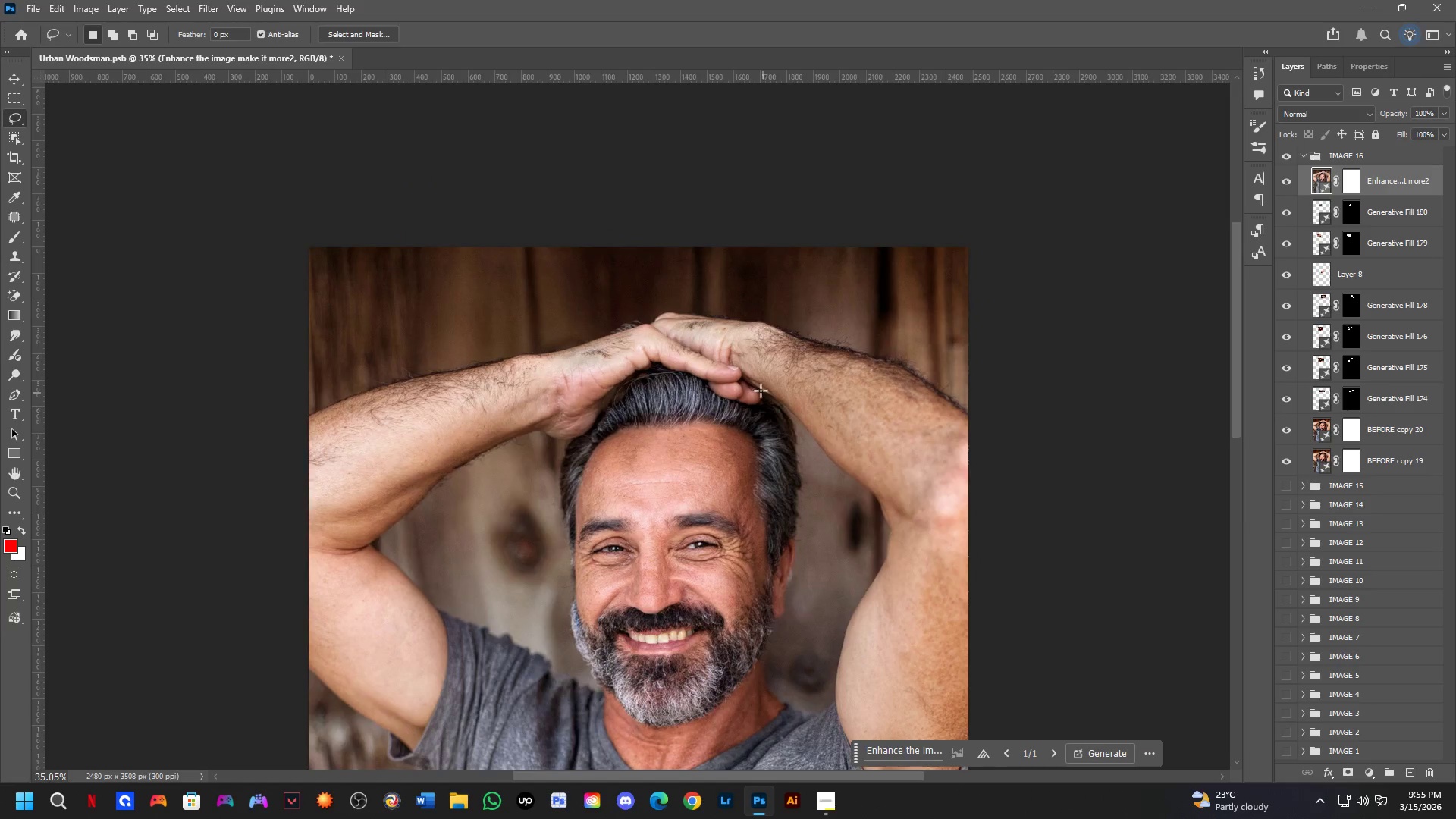 
hold_key(key=Space, duration=0.36)
 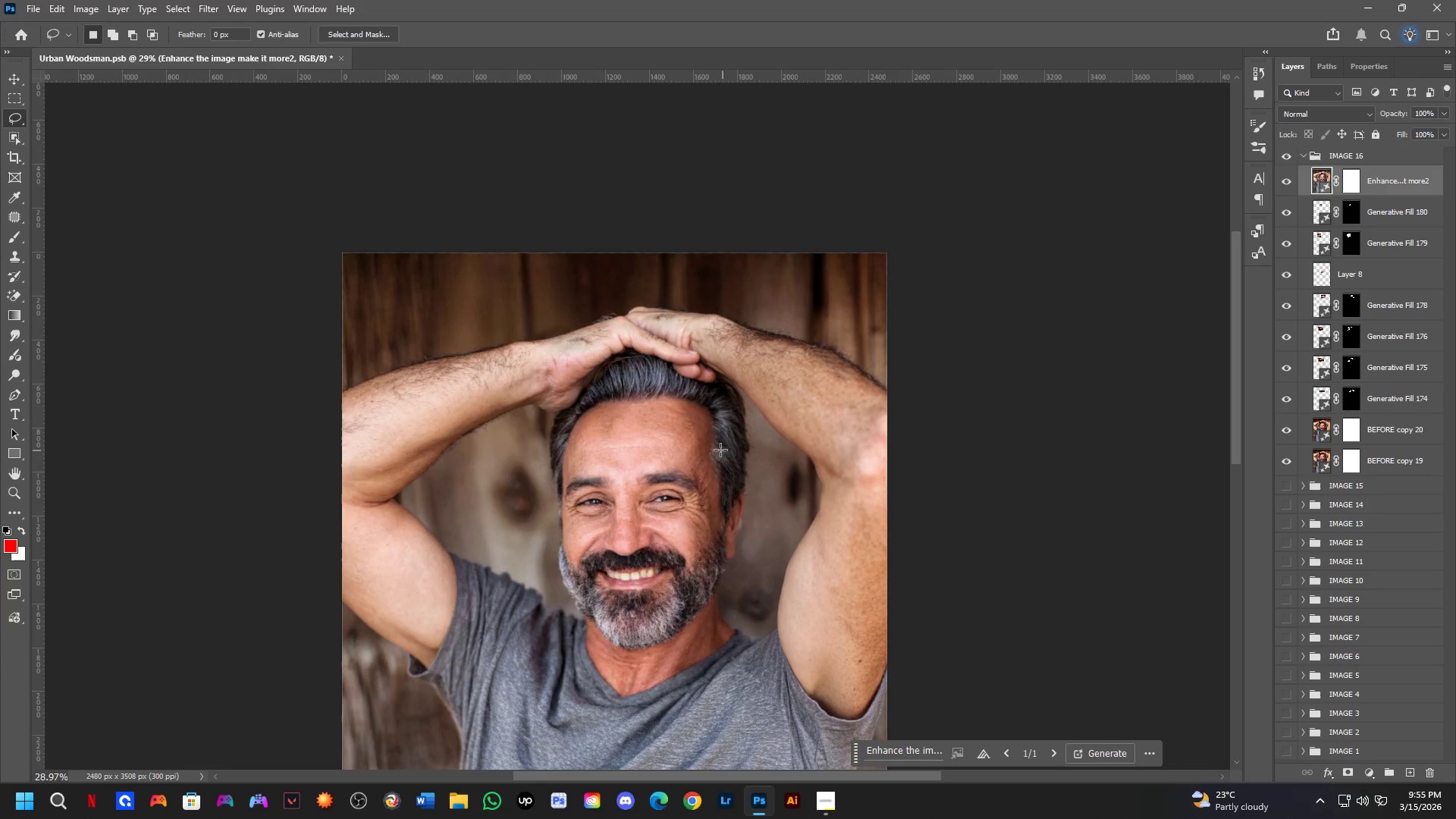 
left_click_drag(start_coordinate=[777, 470], to_coordinate=[732, 450])
 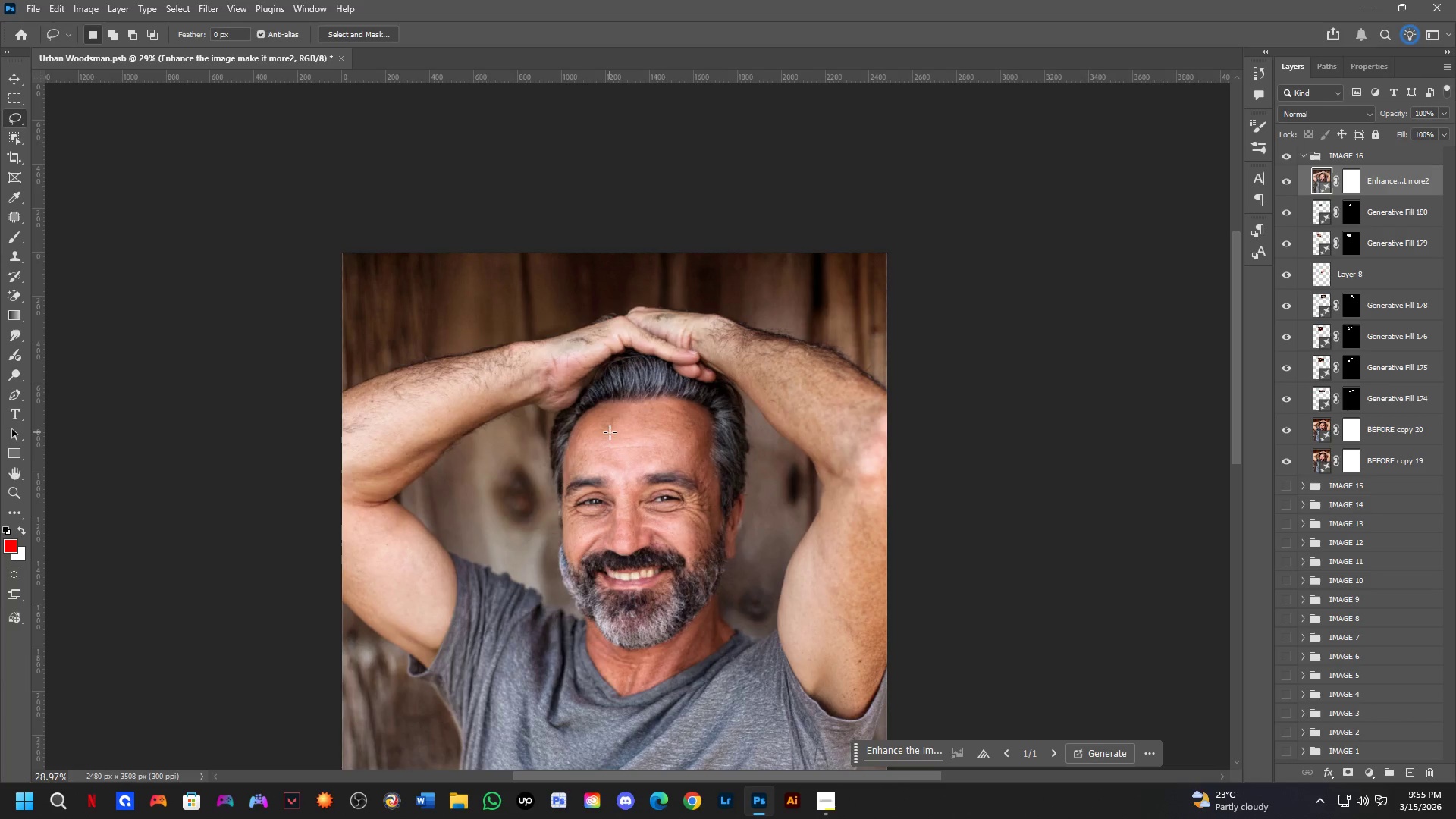 
scroll: coordinate [758, 391], scroll_direction: down, amount: 2.0
 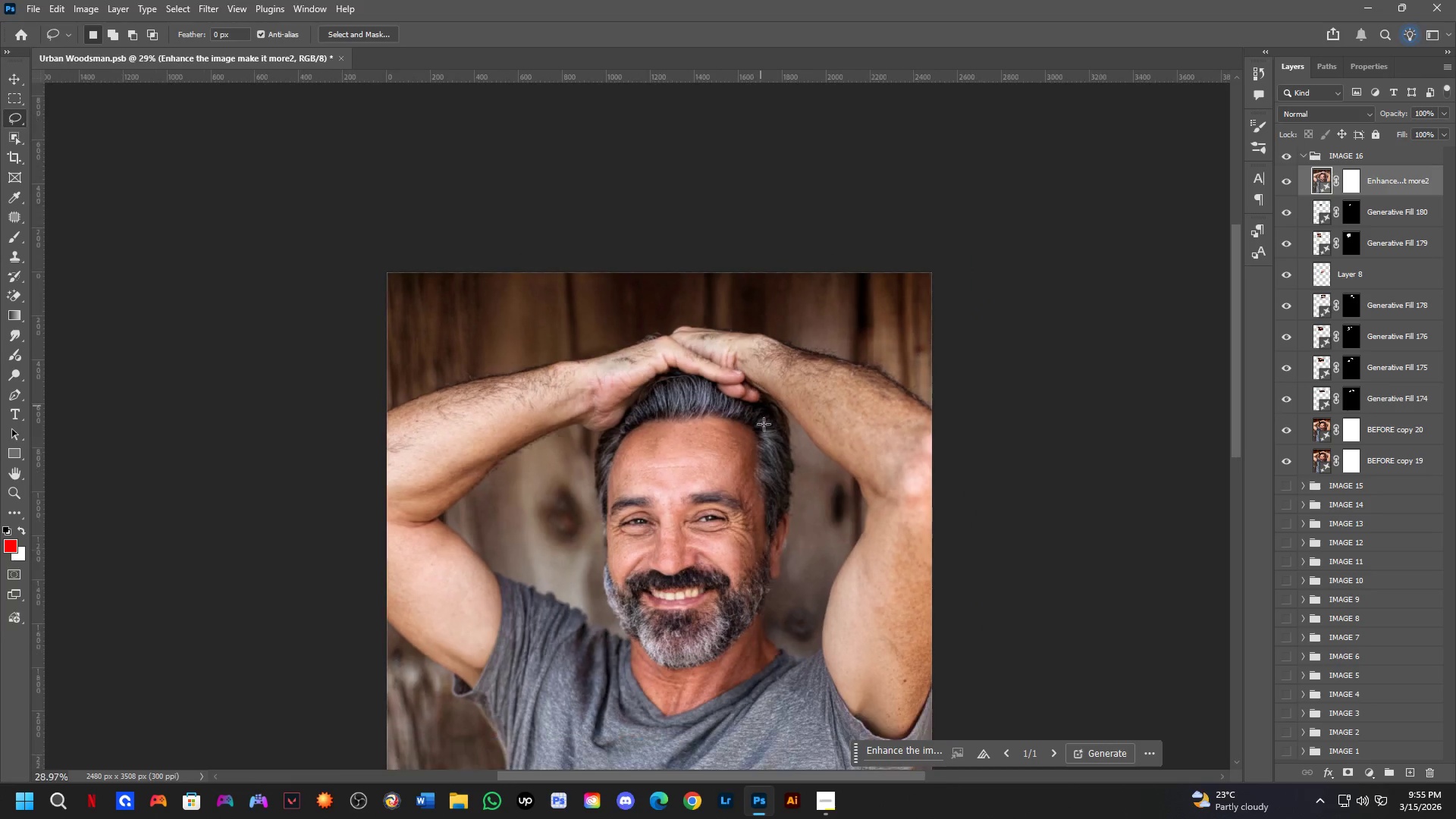 
wait(10.78)
 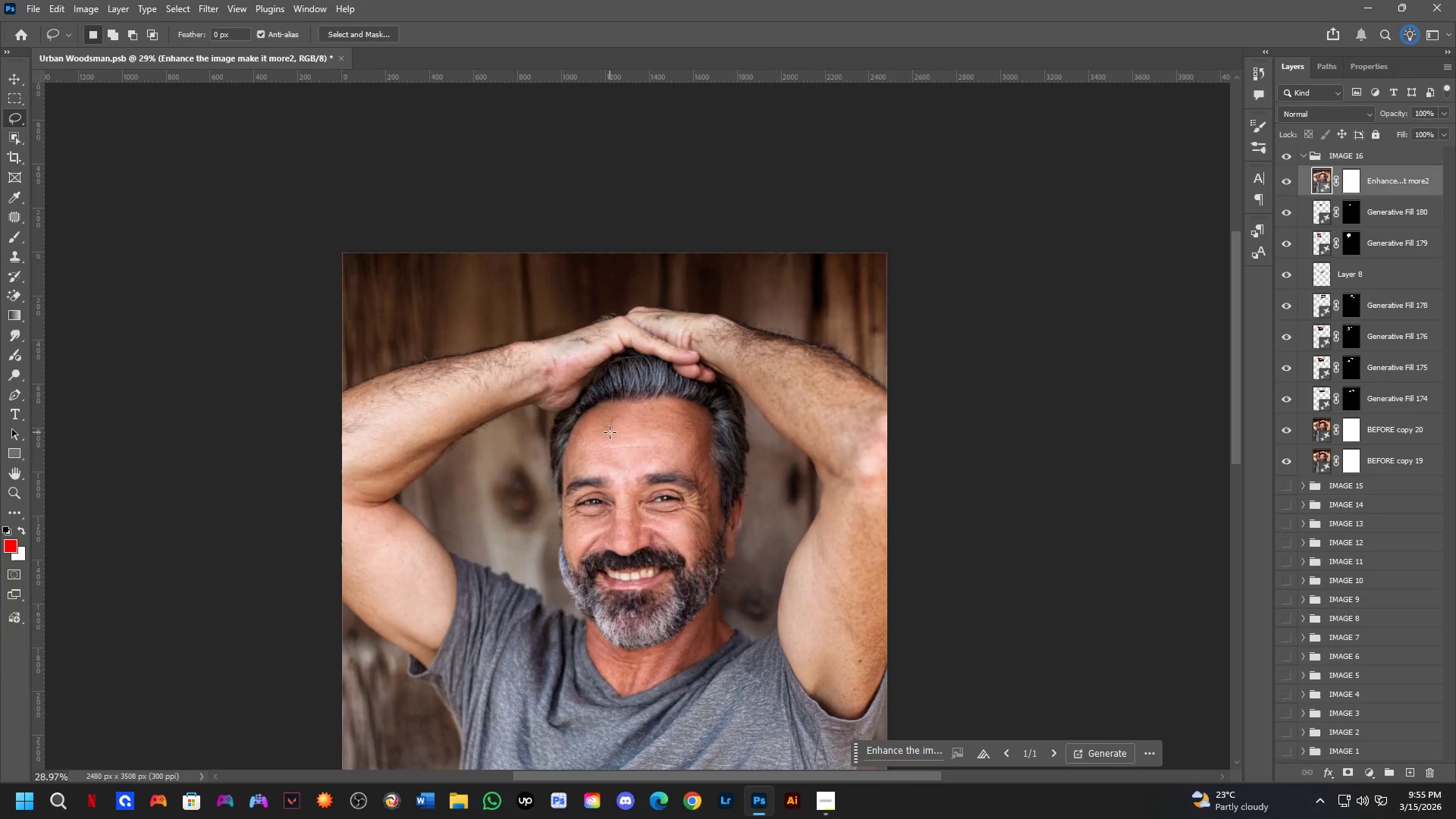 
scroll: coordinate [674, 467], scroll_direction: up, amount: 5.0
 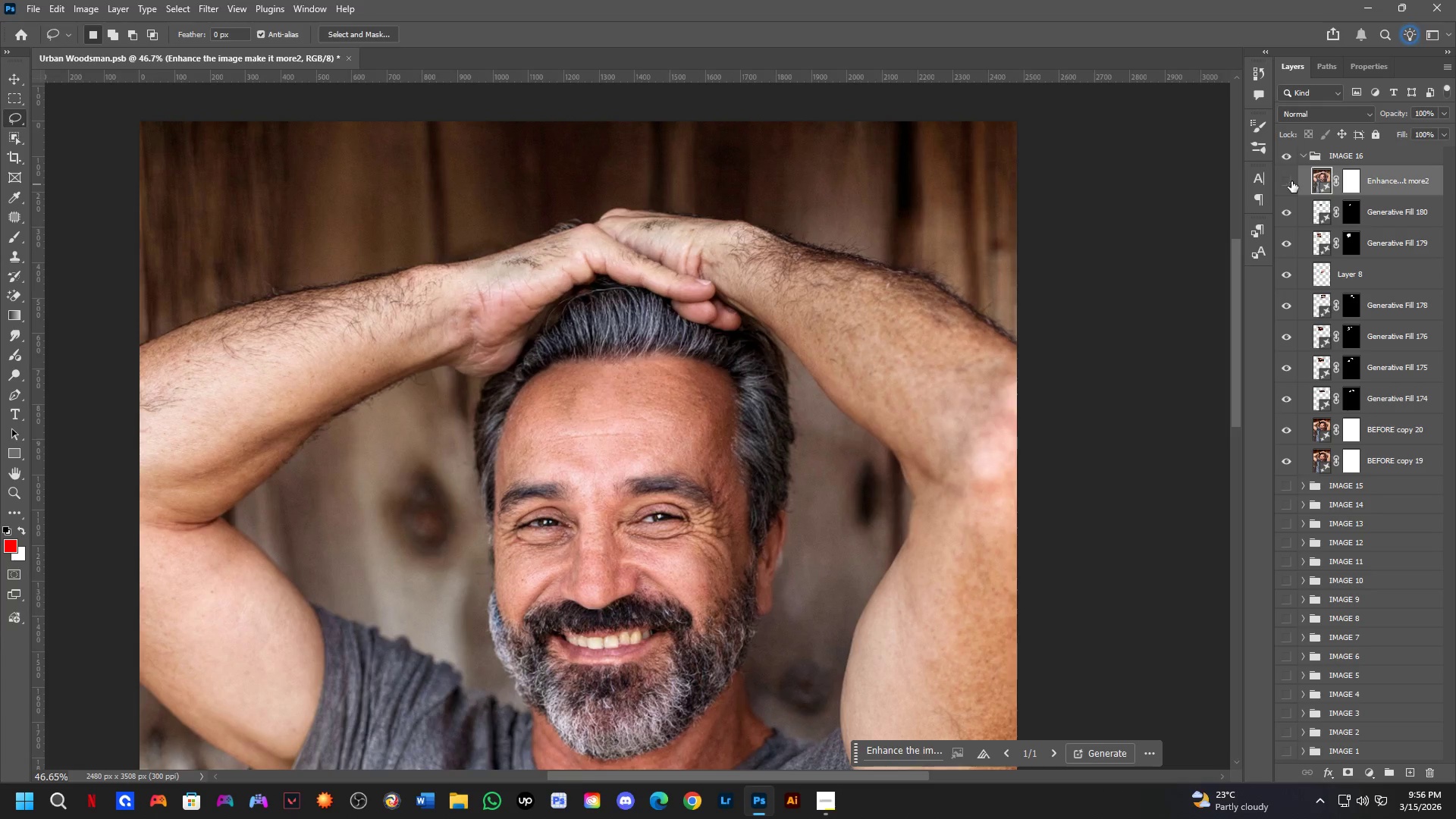 
double_click([1291, 181])
 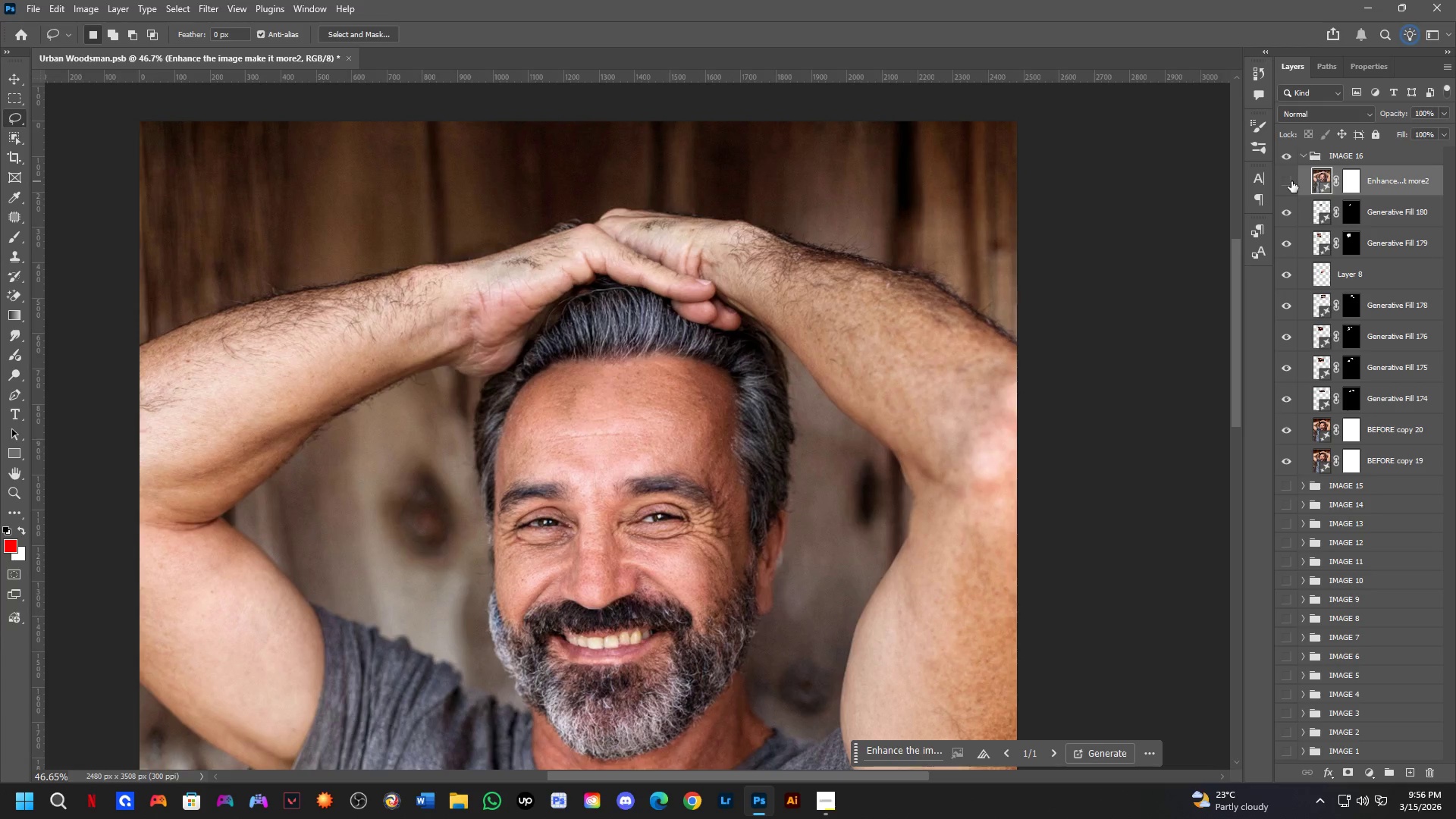 
double_click([1291, 181])
 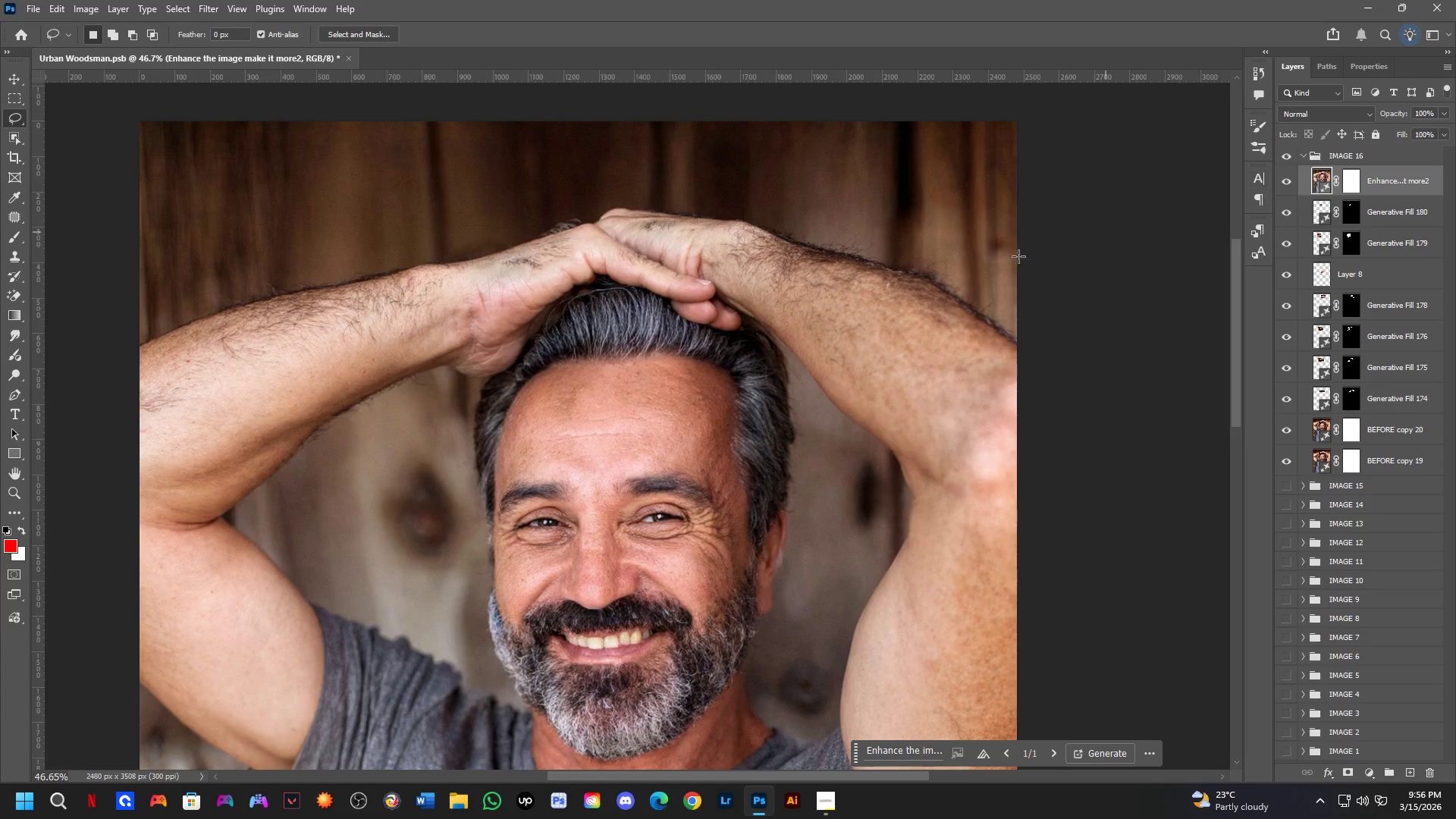 
hold_key(key=Space, duration=0.94)
 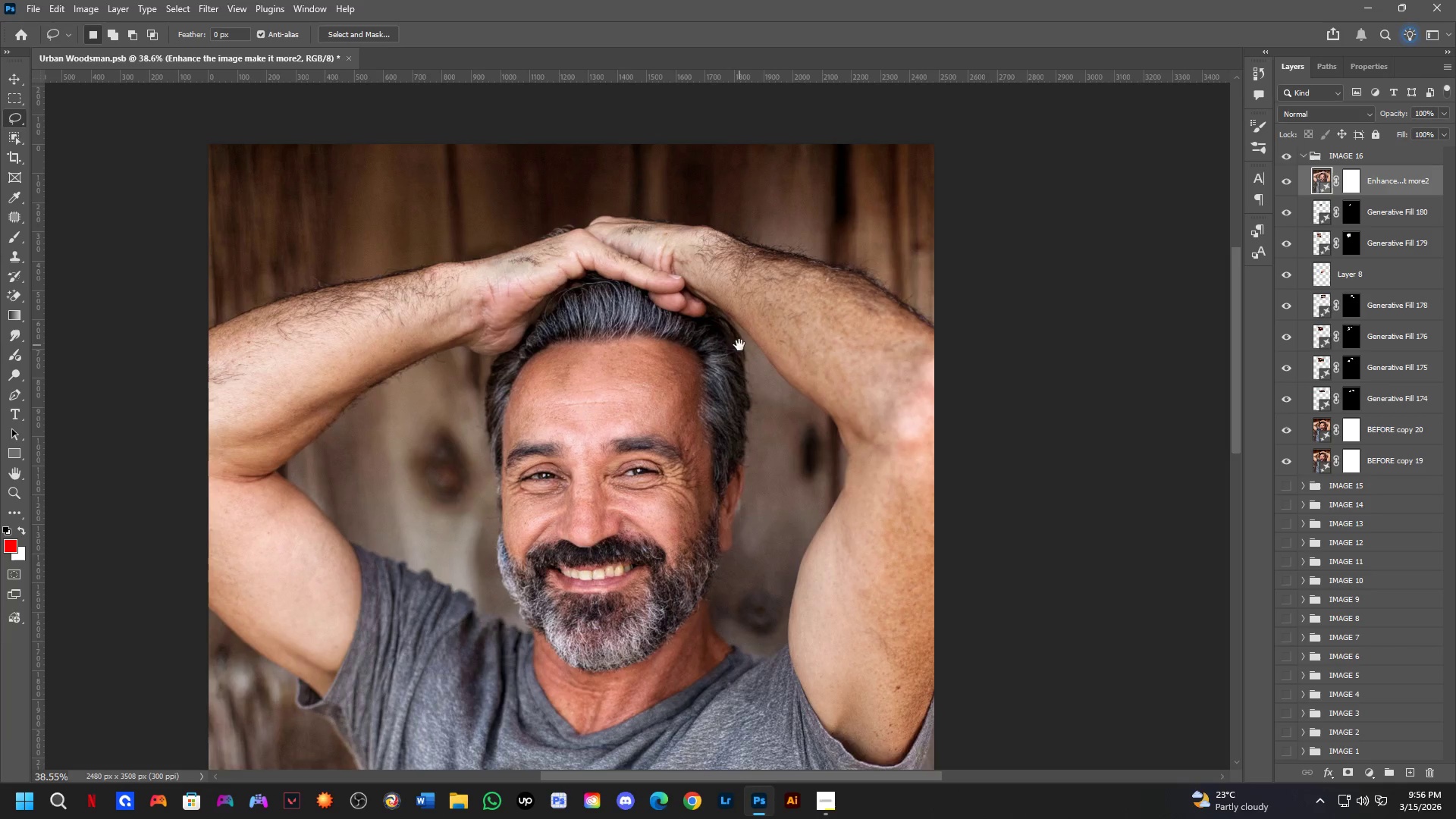 
left_click_drag(start_coordinate=[774, 353], to_coordinate=[739, 345])
 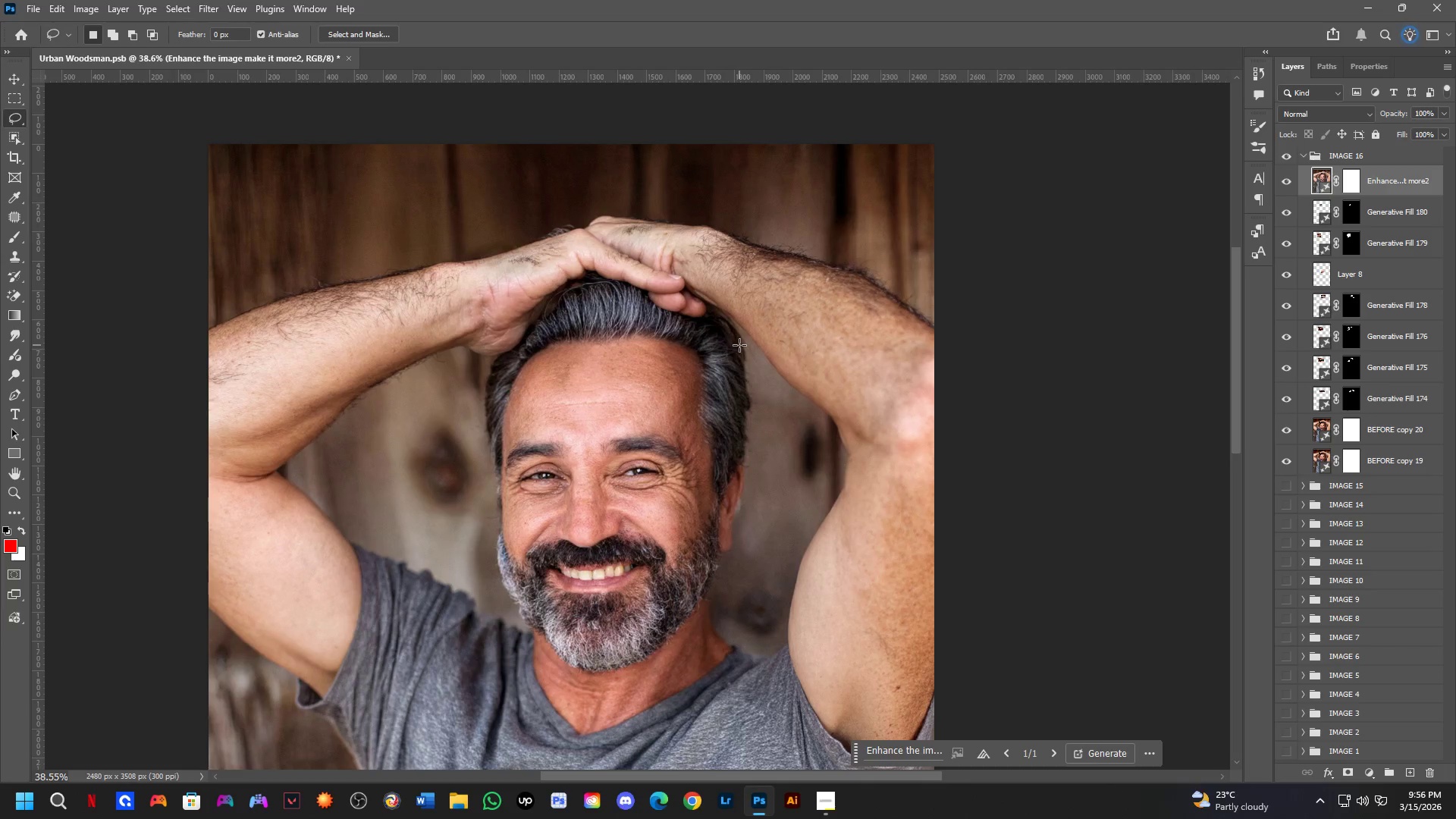 
scroll: coordinate [739, 303], scroll_direction: down, amount: 2.0
 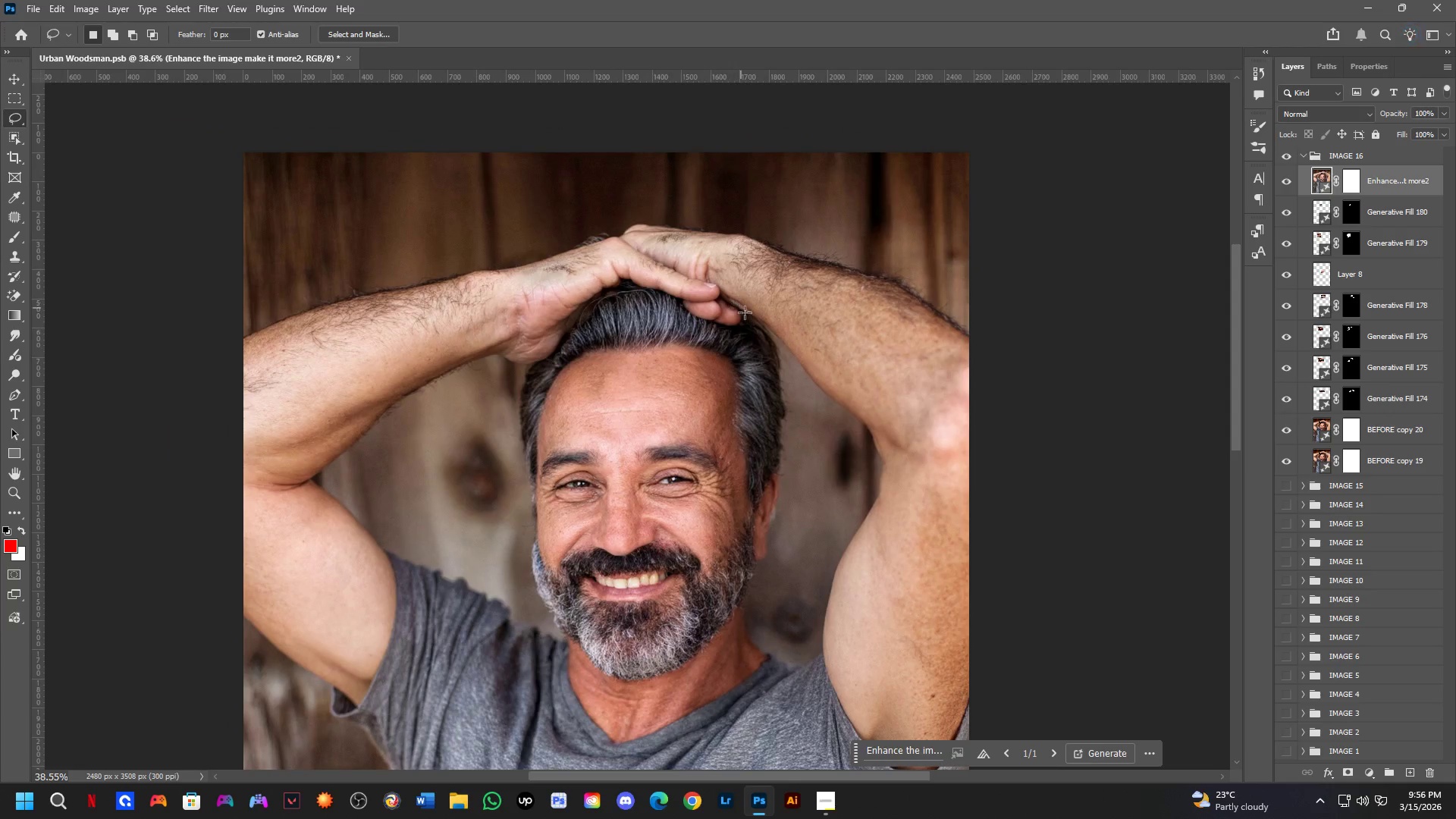 
hold_key(key=Space, duration=11.67)
 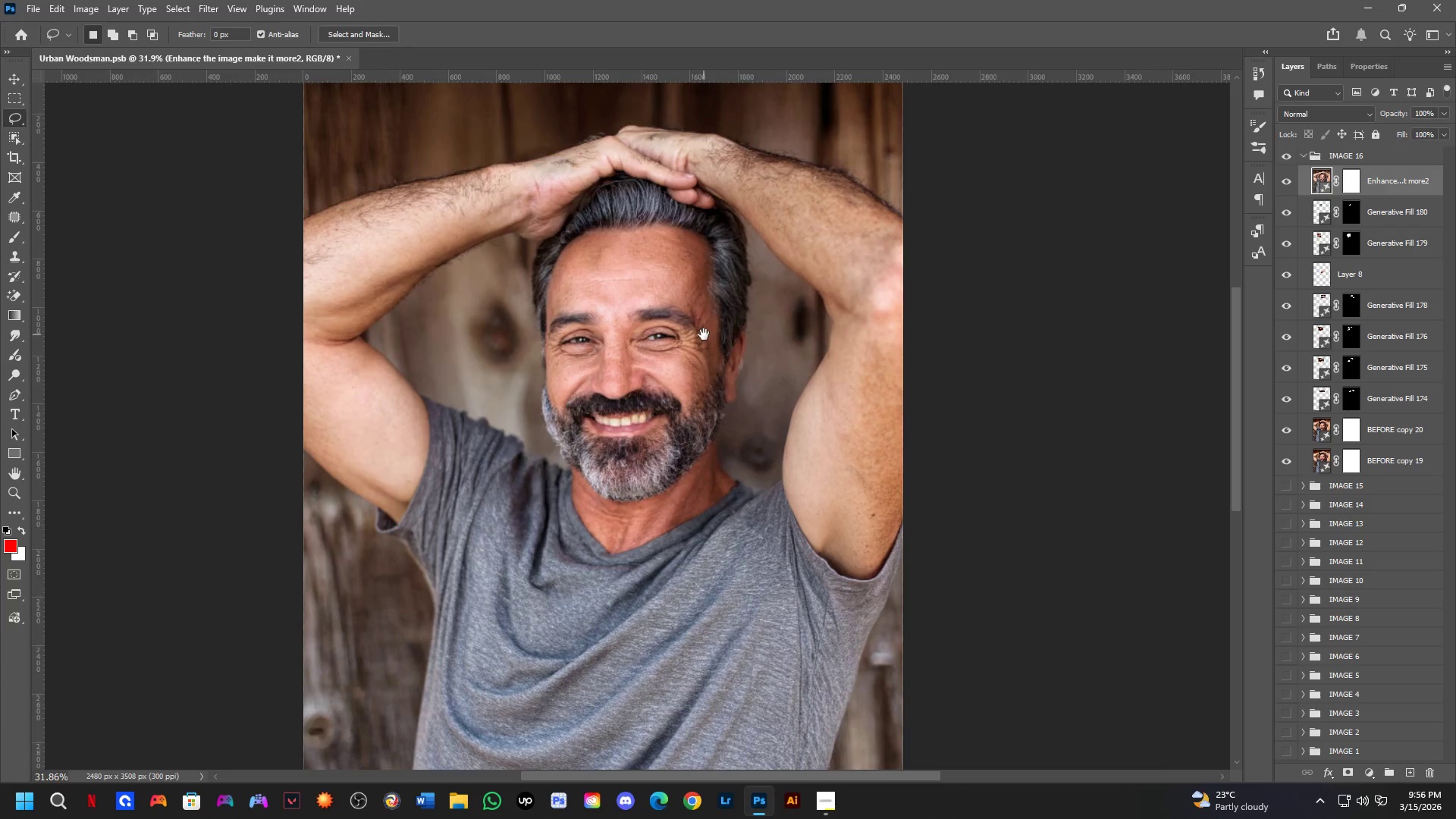 
hold_key(key=Space, duration=0.62)
 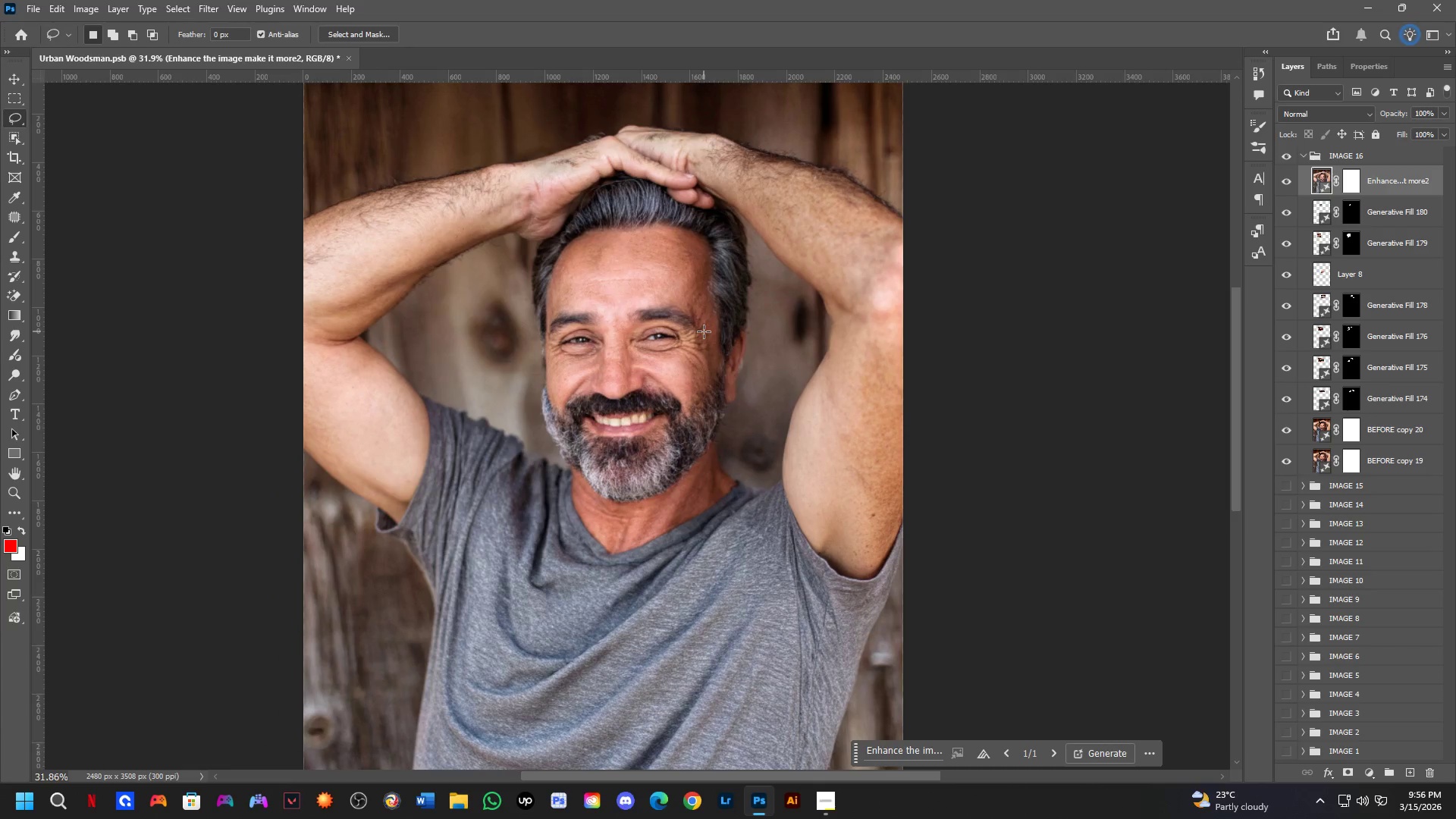 
left_click_drag(start_coordinate=[701, 440], to_coordinate=[704, 334])
 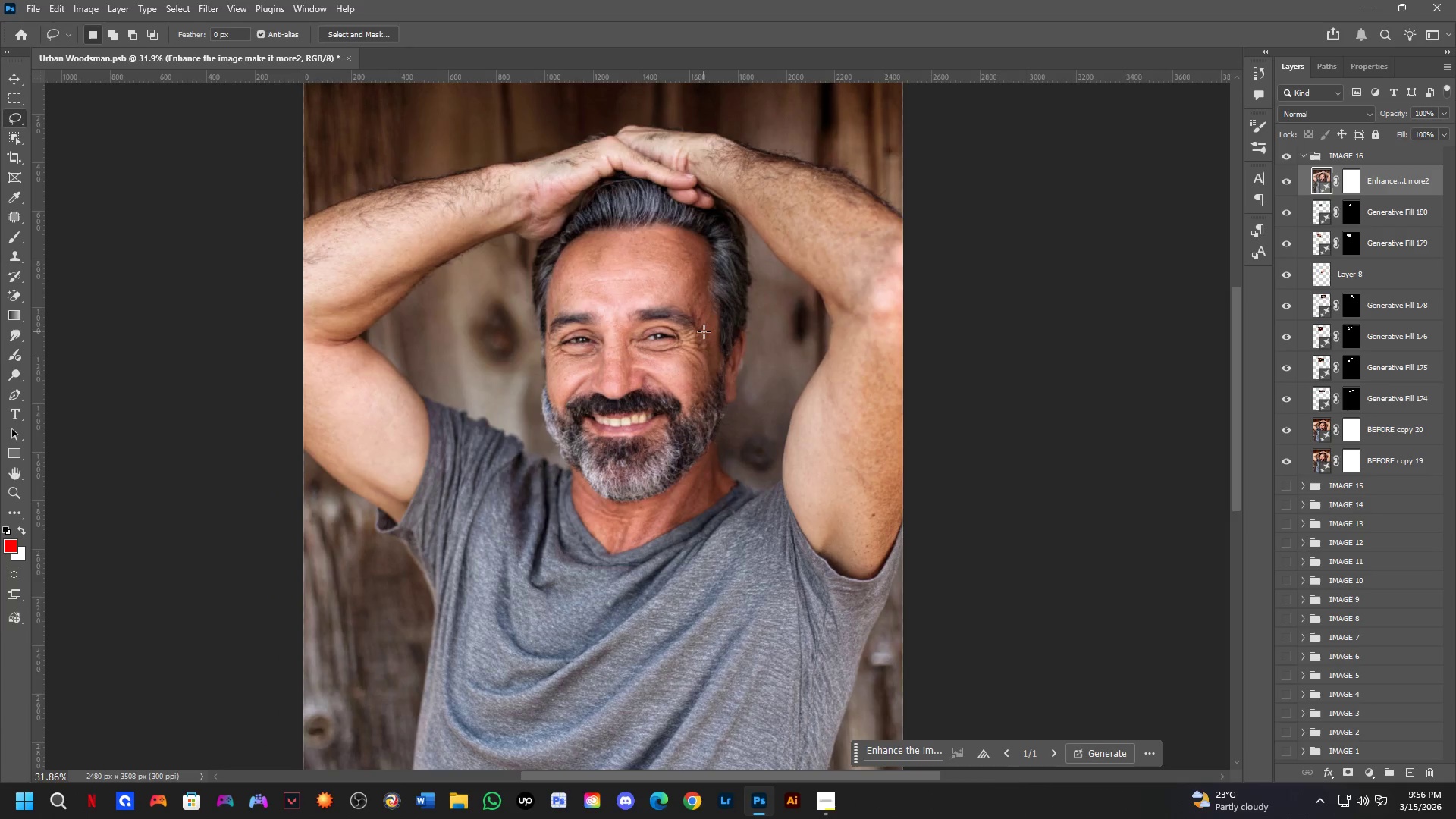 
scroll: coordinate [736, 300], scroll_direction: down, amount: 2.0
 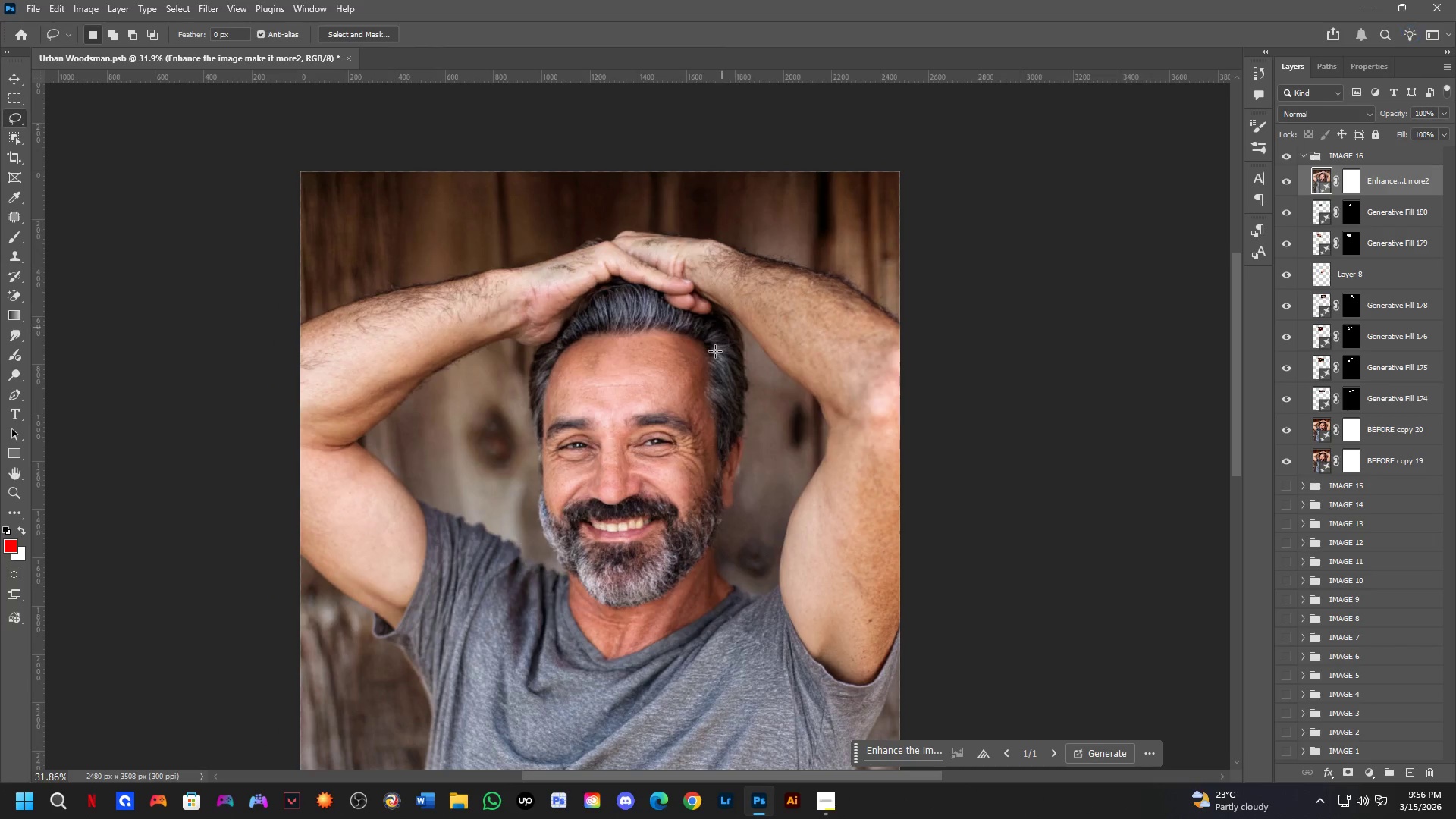 
hold_key(key=Space, duration=3.7)
 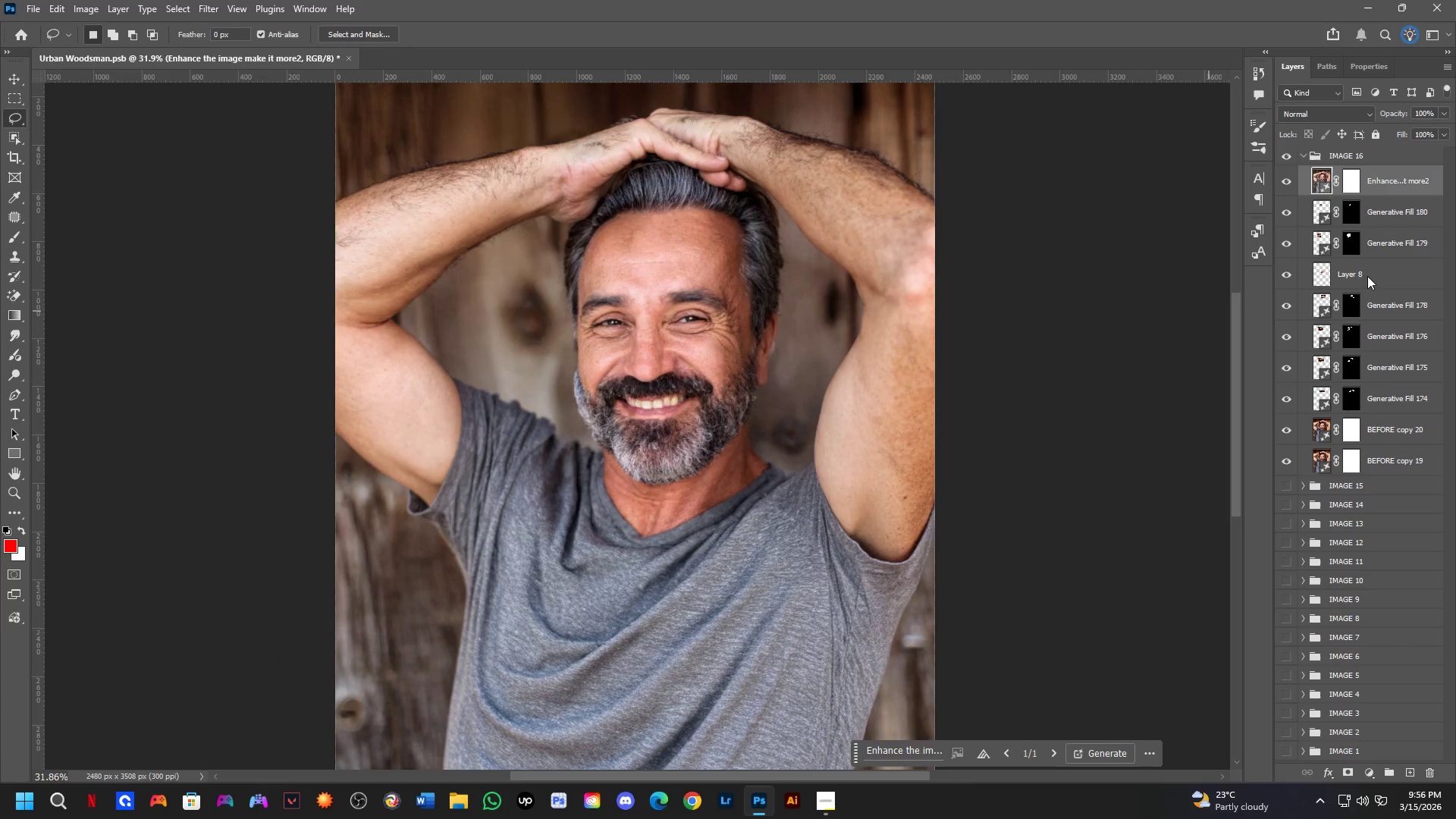 
hold_key(key=Space, duration=0.42)
 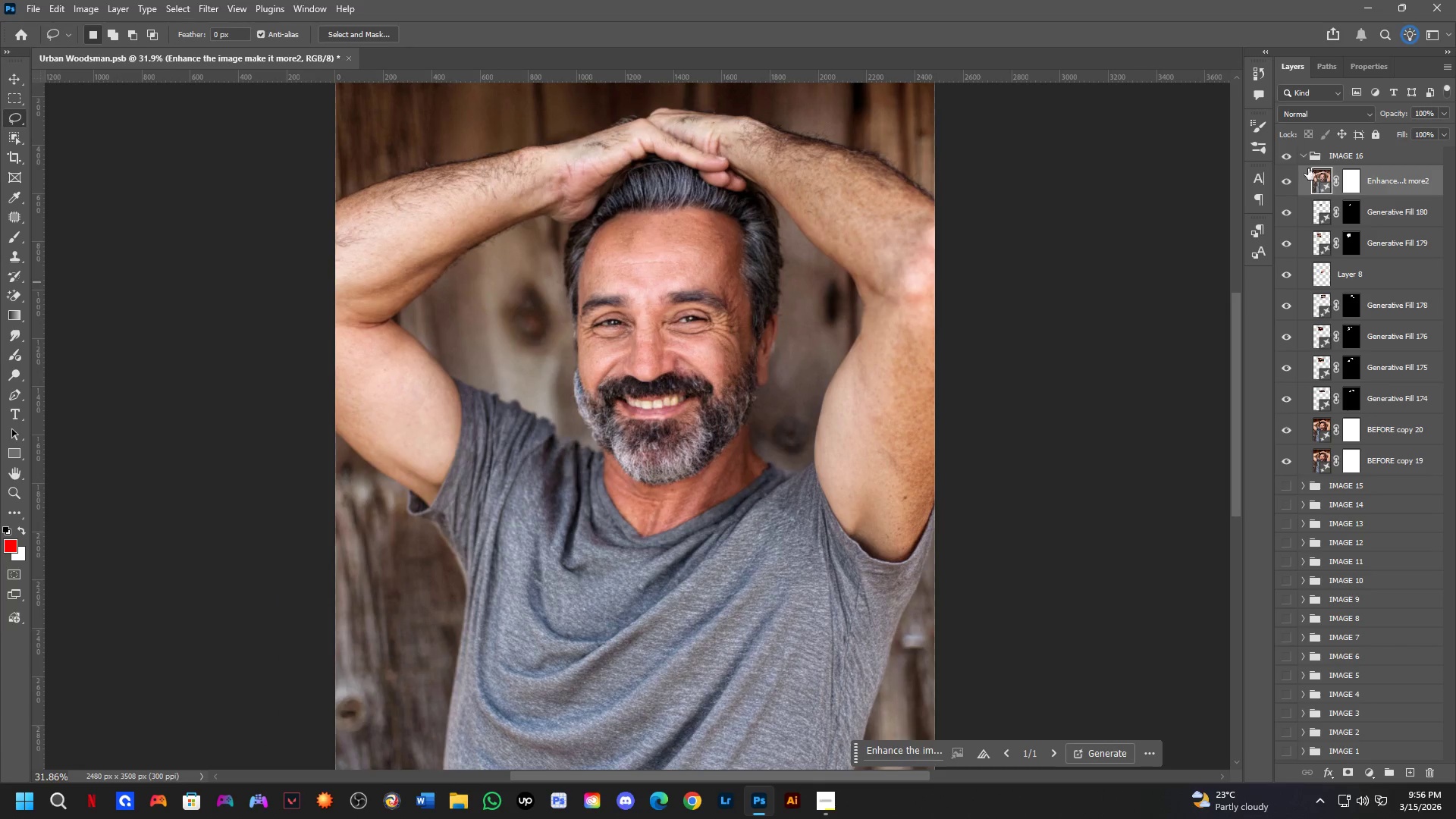 
left_click_drag(start_coordinate=[691, 406], to_coordinate=[723, 388])
 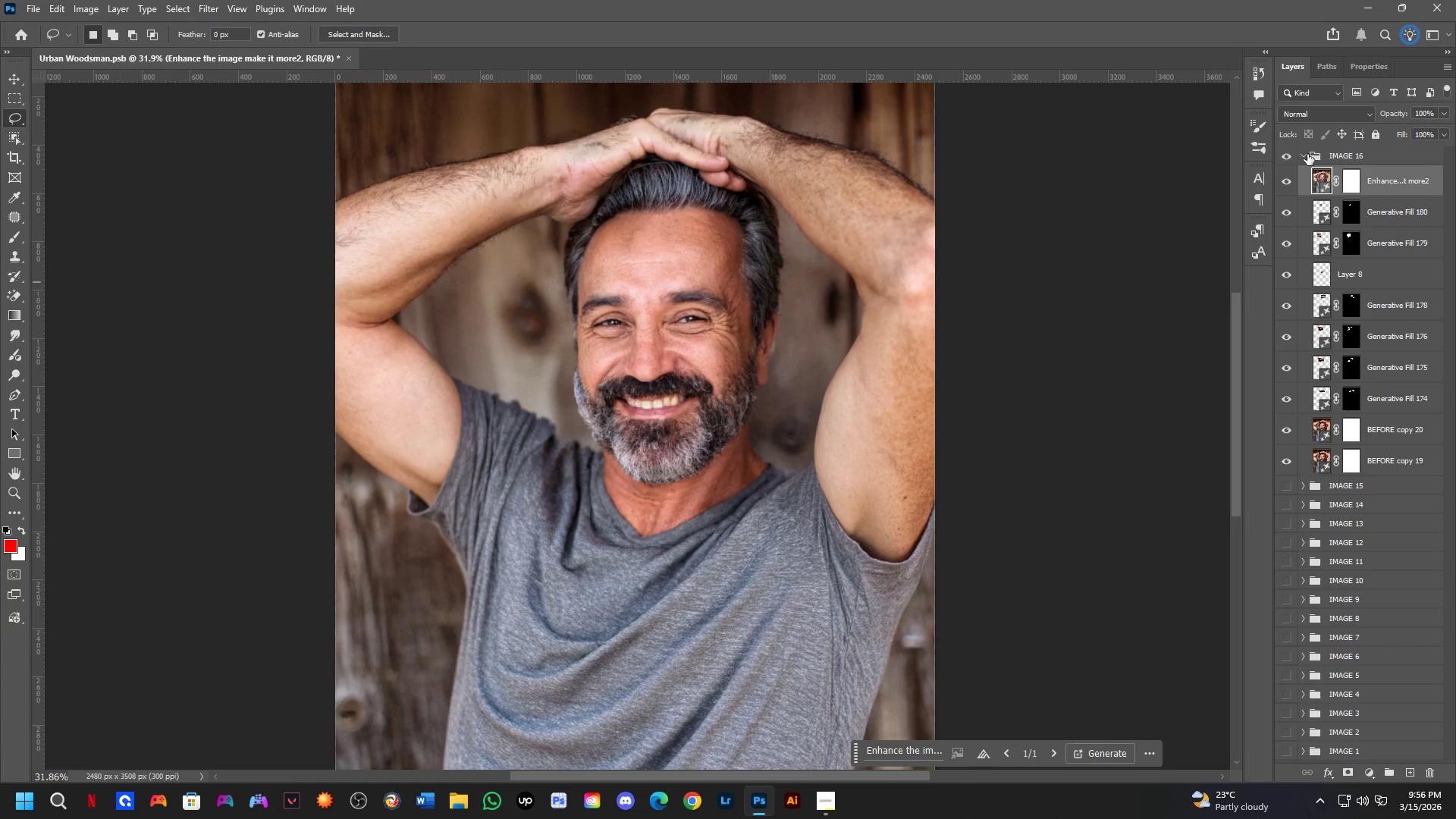 
left_click([1307, 154])
 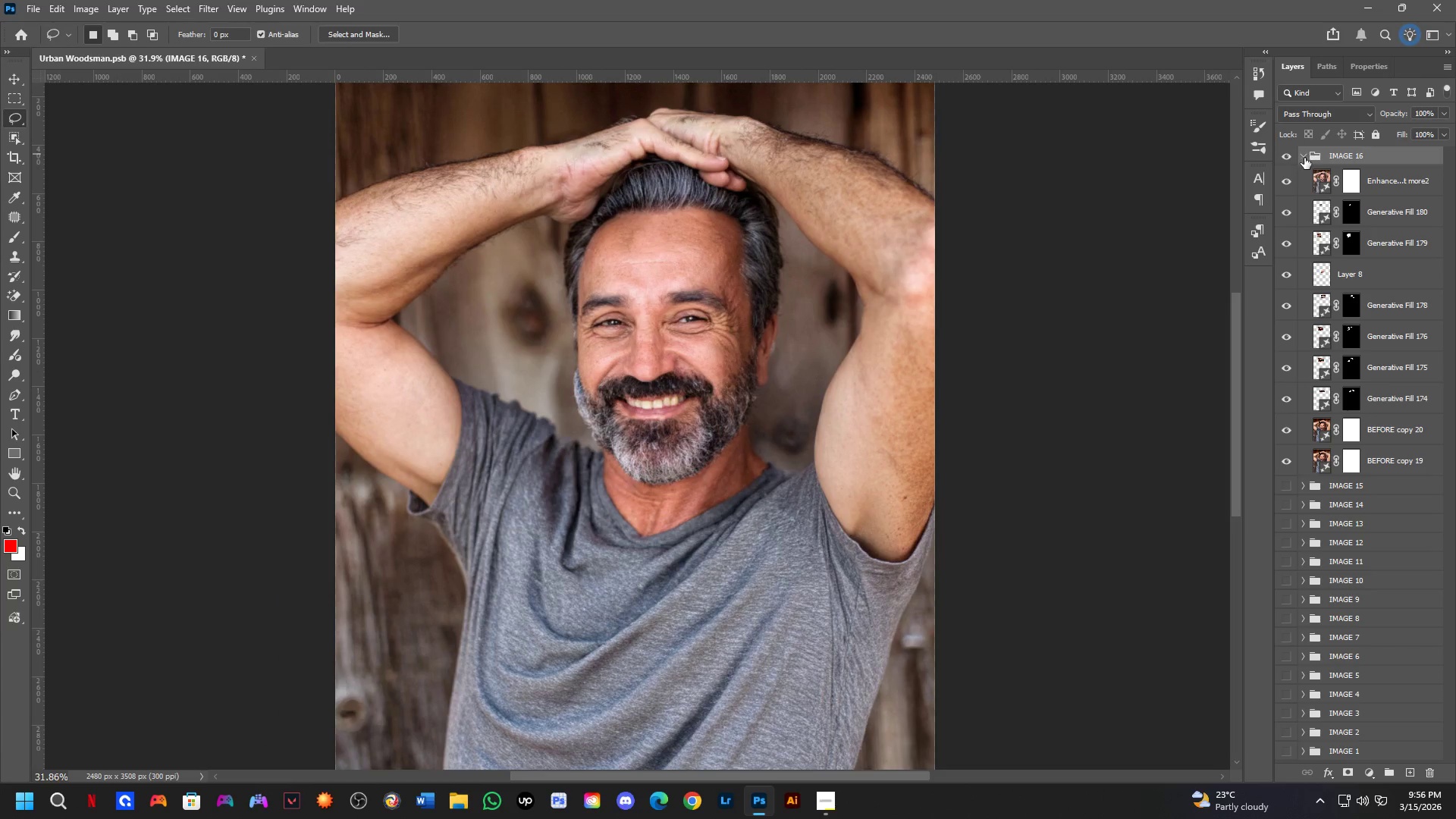 
left_click([1304, 158])
 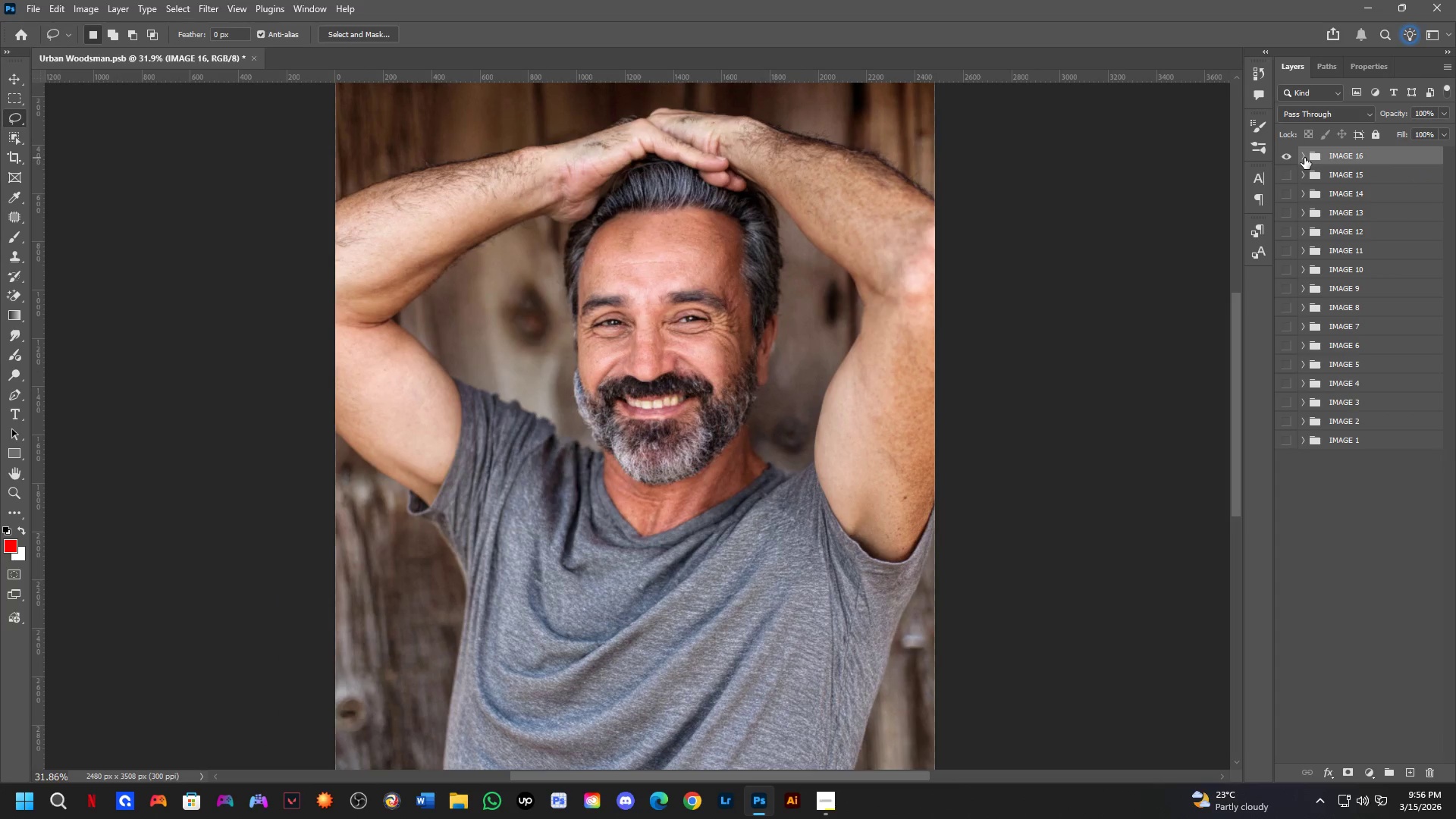 
left_click([1304, 158])
 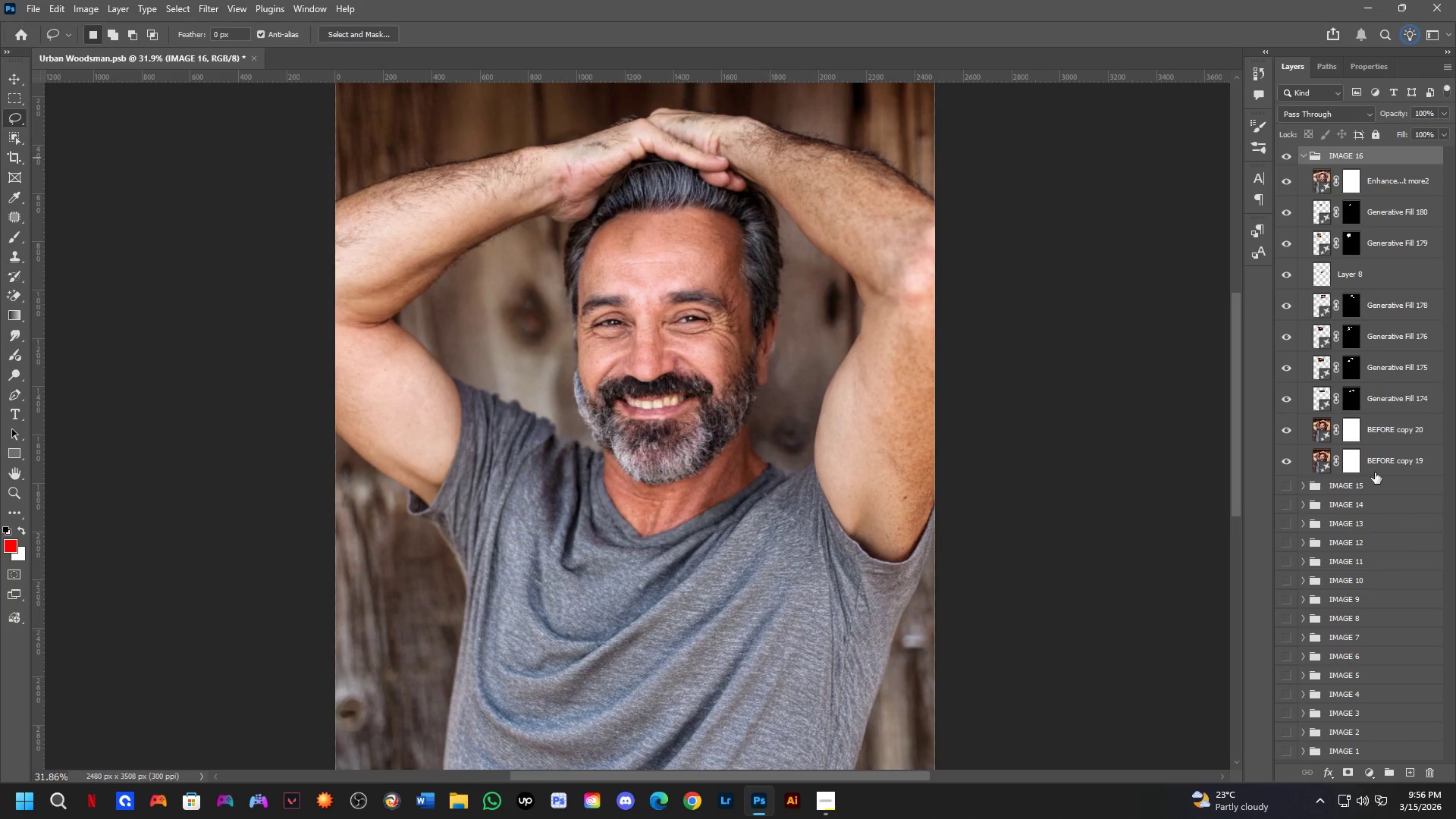 
hold_key(key=ControlLeft, duration=0.39)
hold_key(key=AltLeft, duration=0.39)
left_click_drag(start_coordinate=[1372, 460], to_coordinate=[1383, 102])
 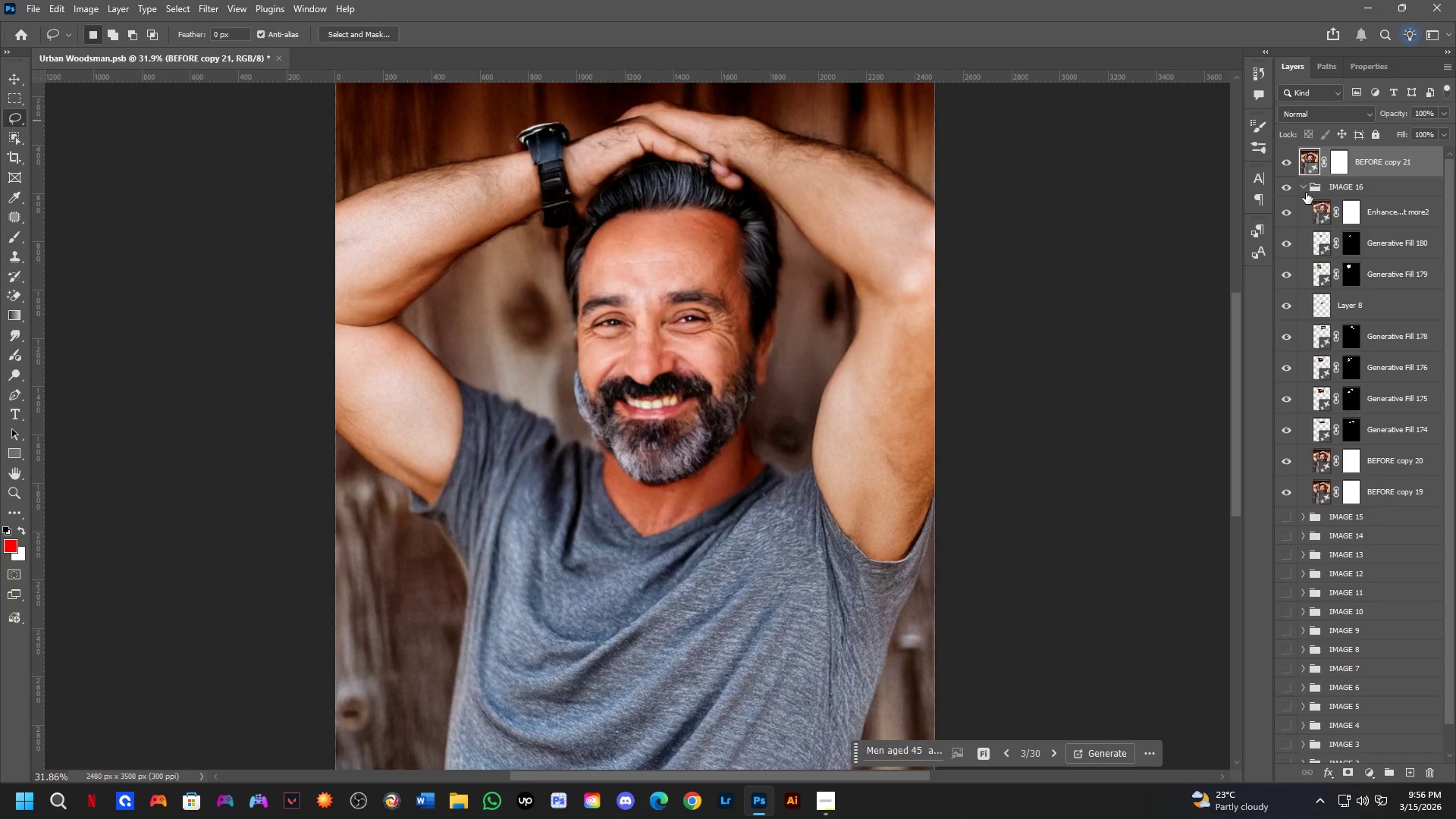 
left_click([1306, 192])
 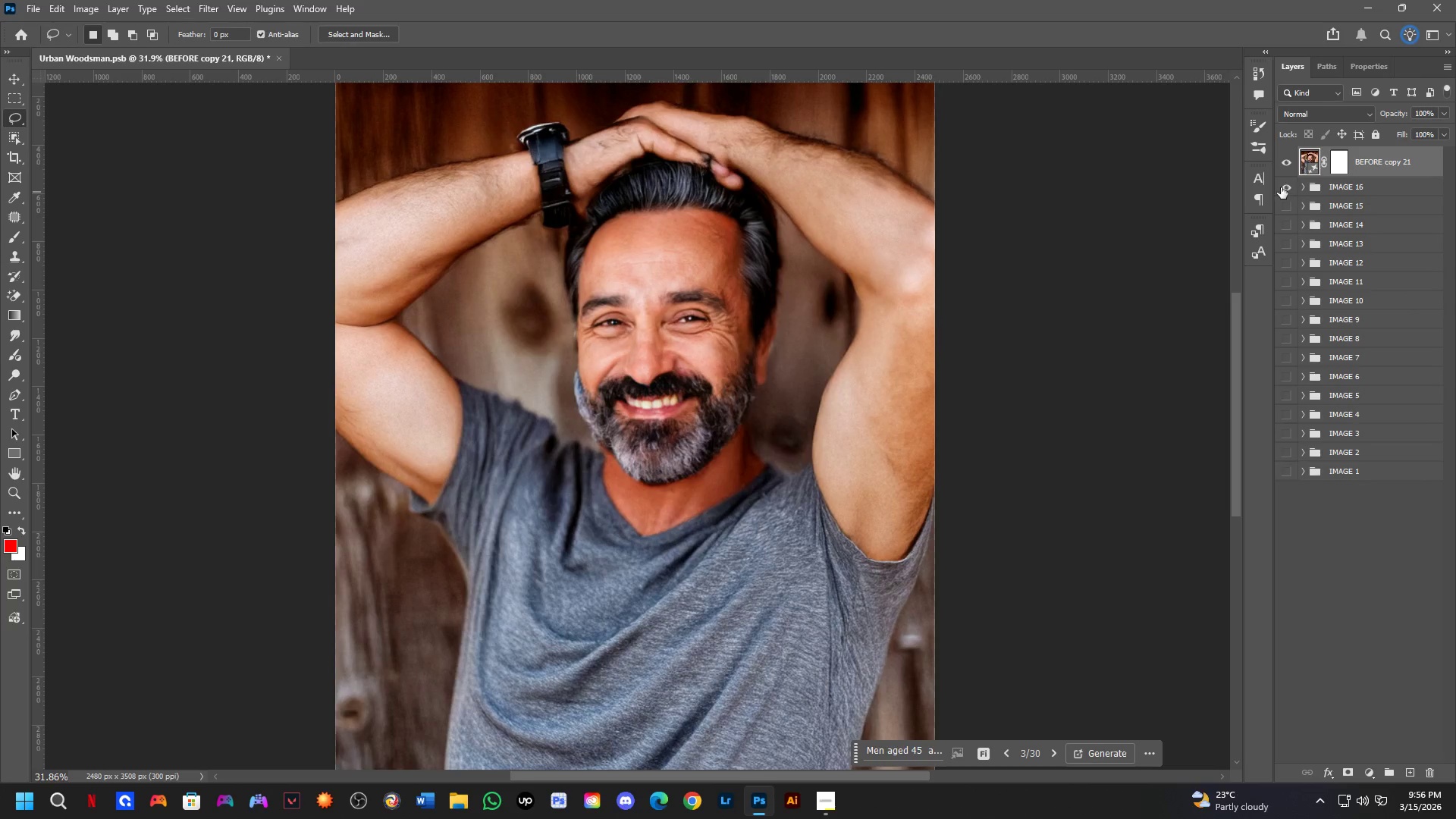 
left_click([1280, 190])
 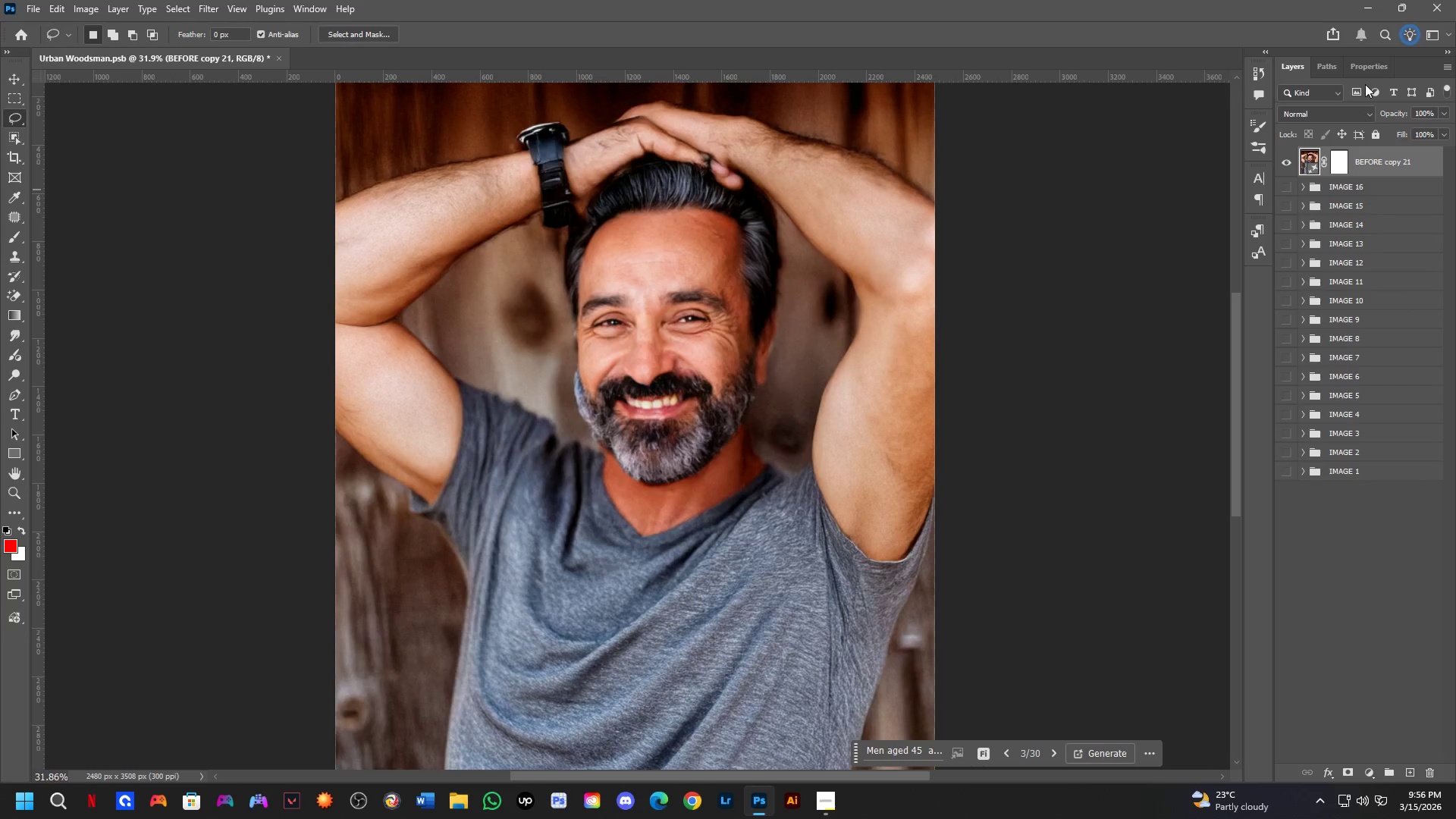 
left_click([1365, 68])
 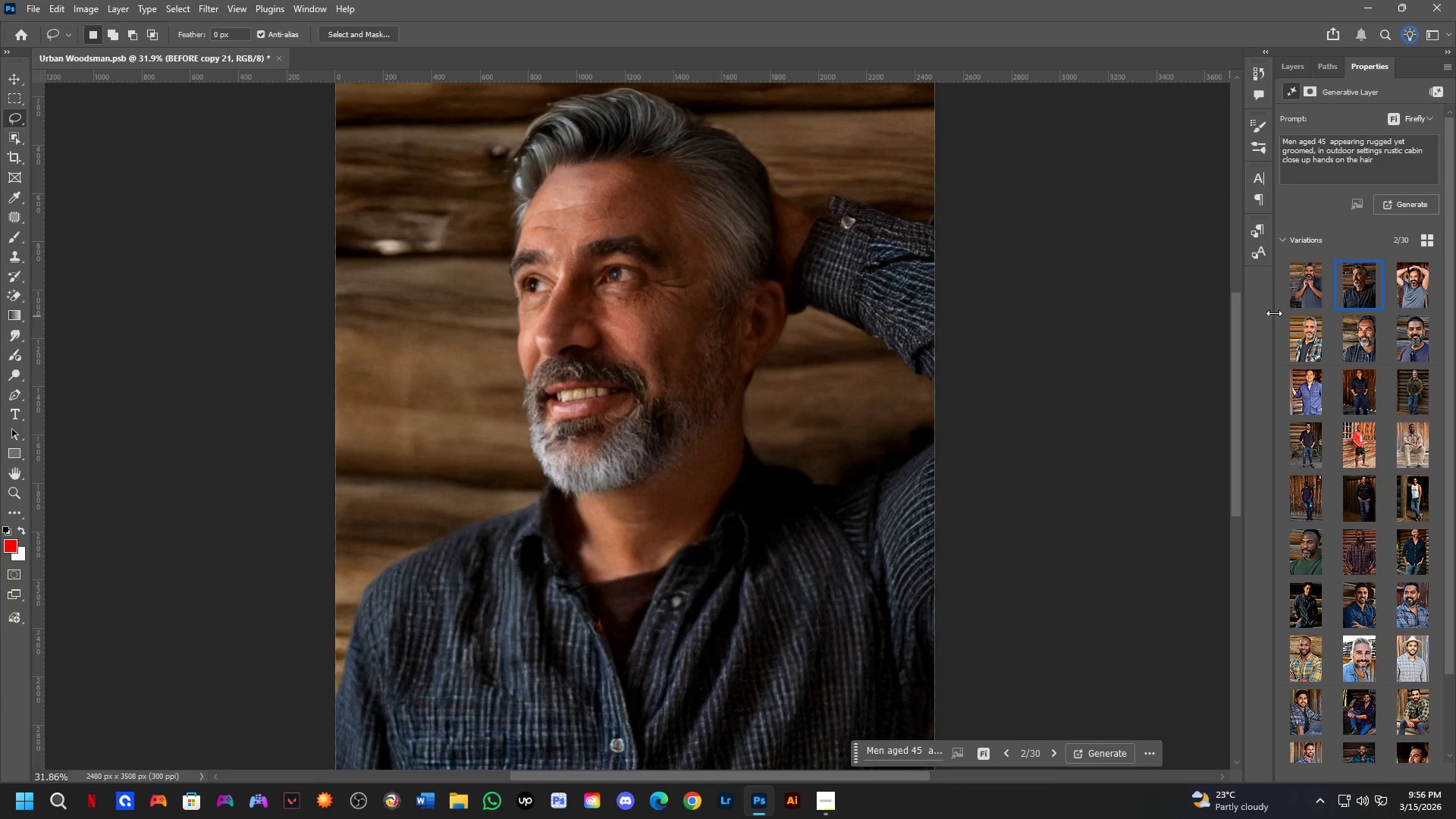 
left_click([1296, 291])
 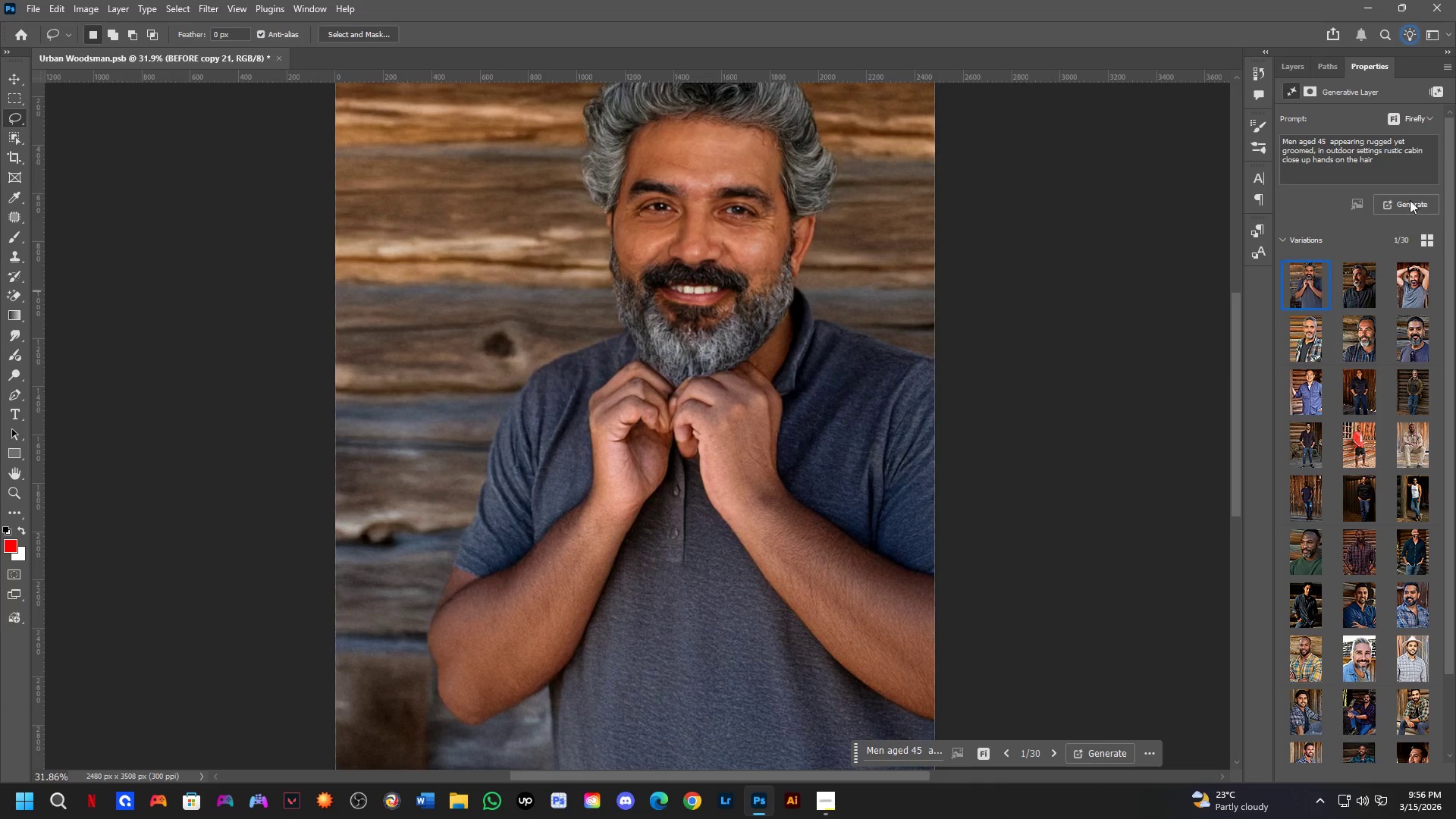 
left_click([1411, 197])
 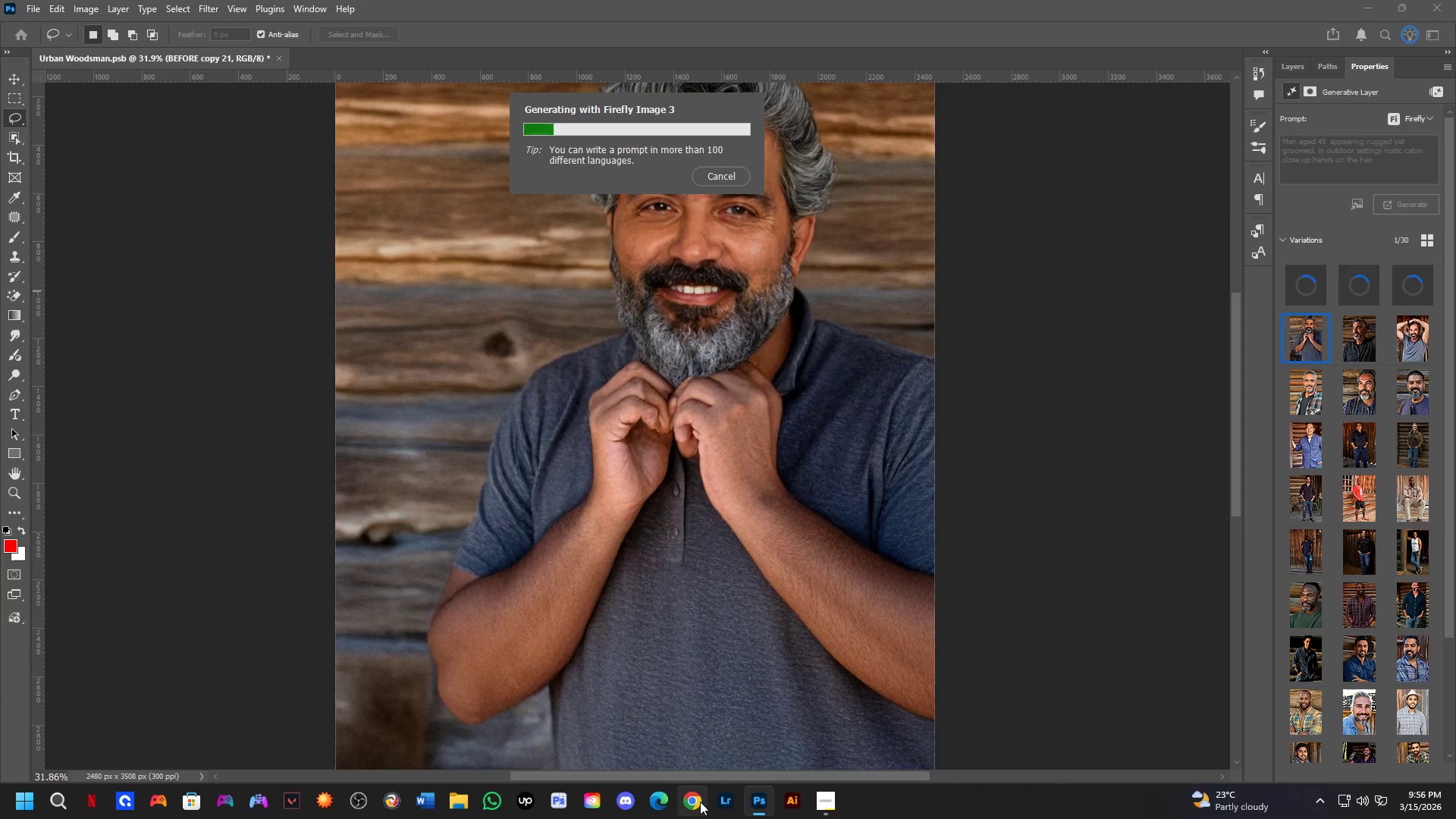 
key(Shift+ShiftLeft)
 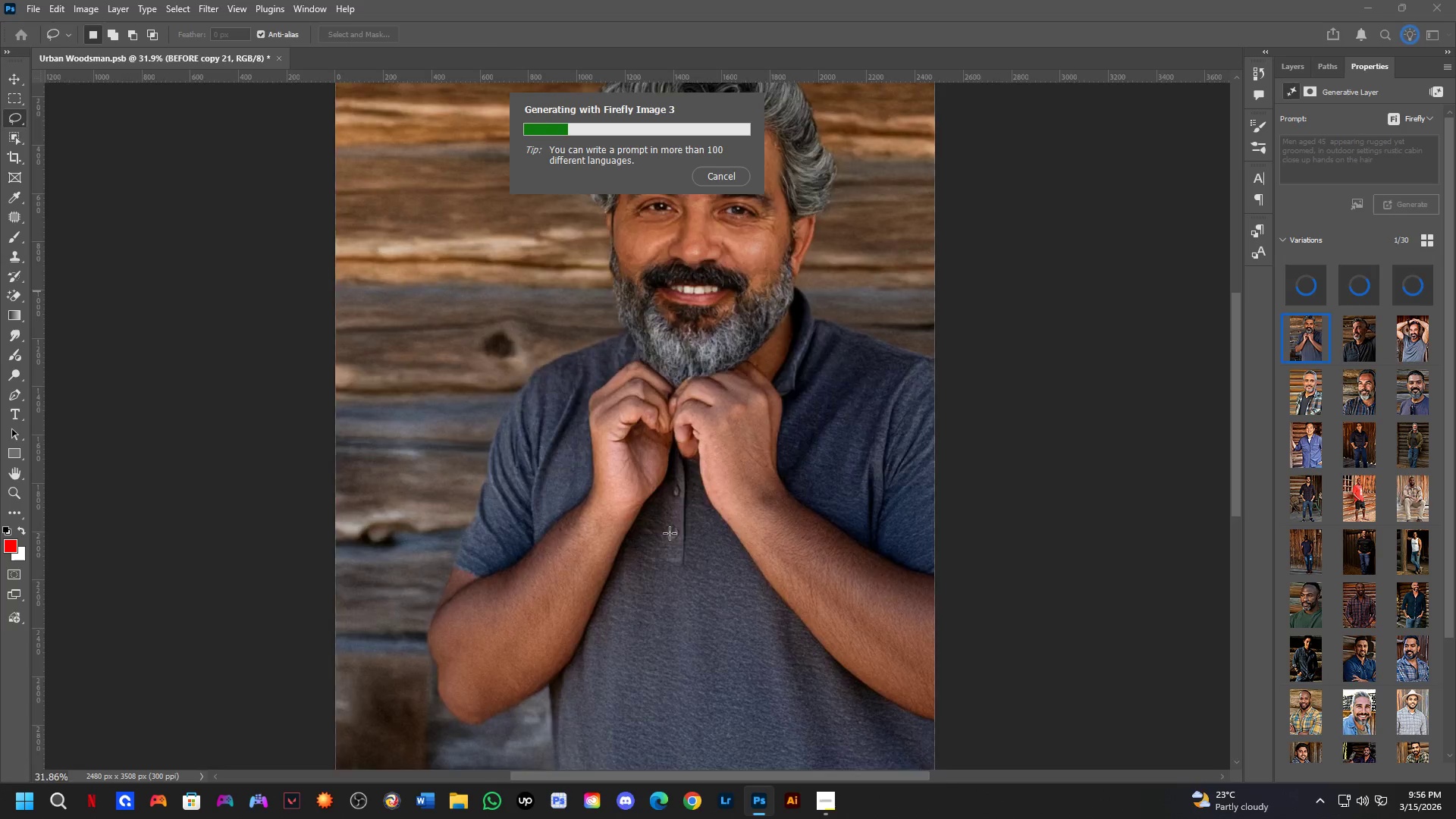 
hold_key(key=Space, duration=0.5)
 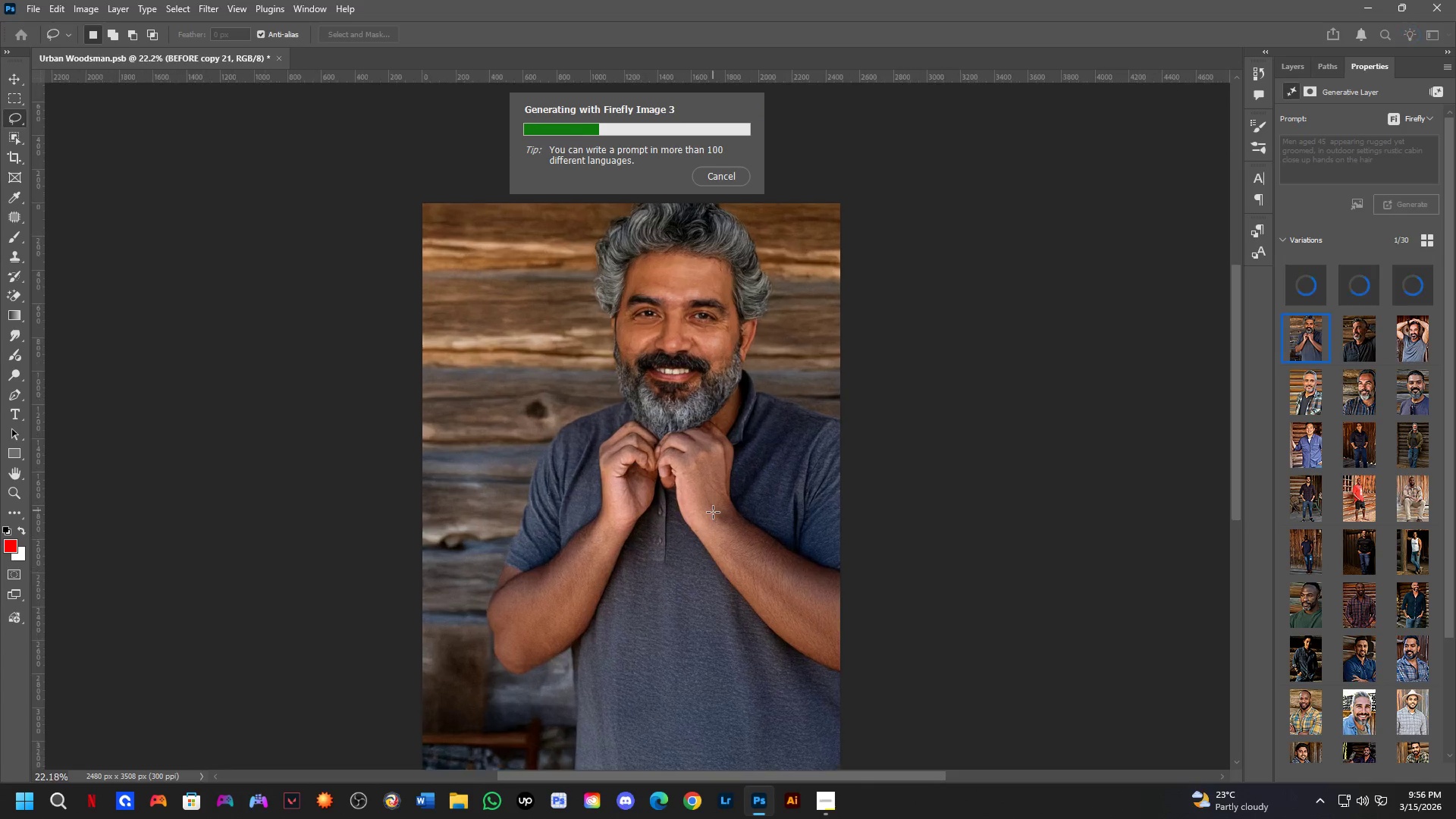 
left_click_drag(start_coordinate=[679, 512], to_coordinate=[716, 479])
 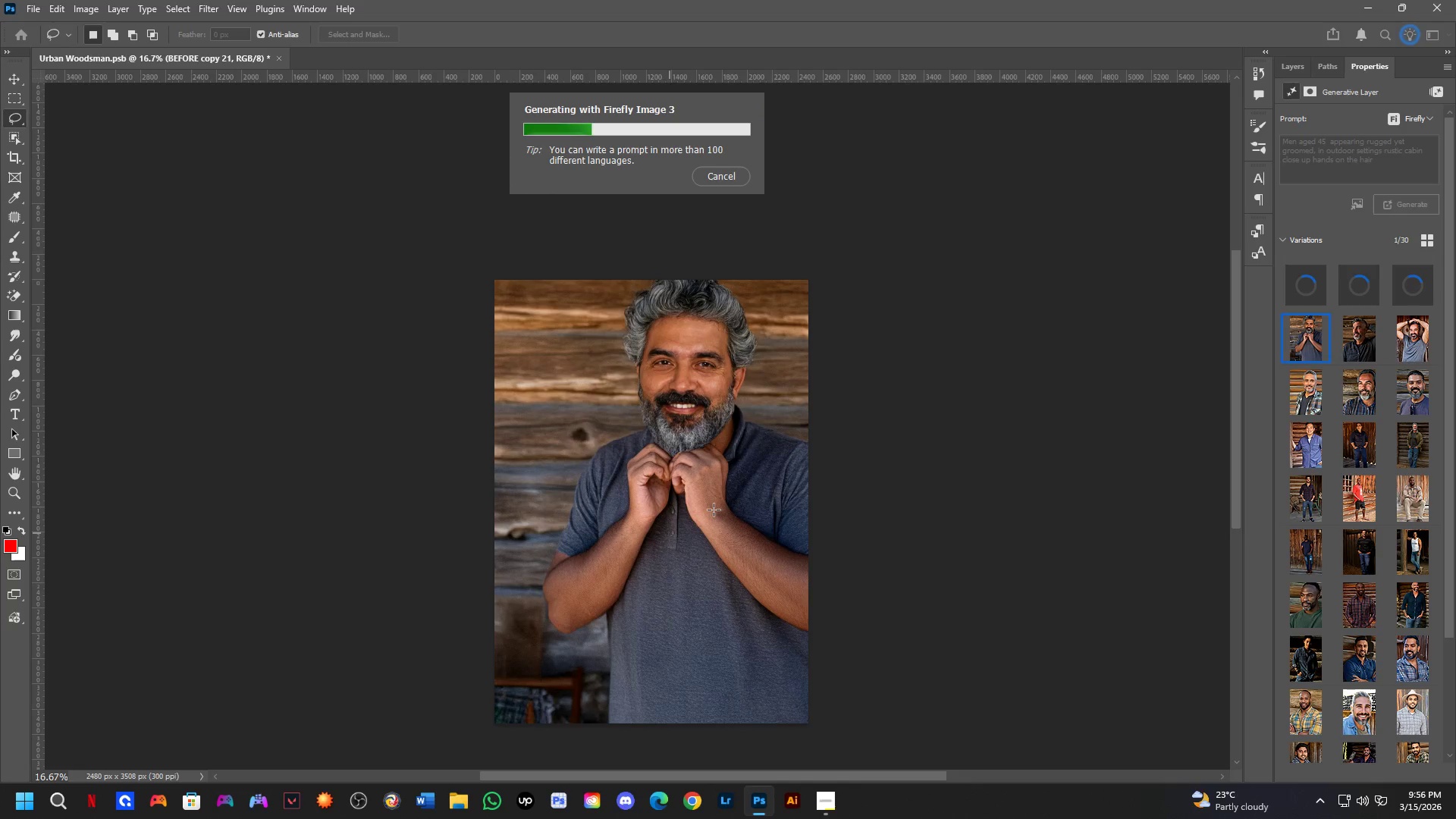 
scroll: coordinate [670, 533], scroll_direction: down, amount: 2.0
 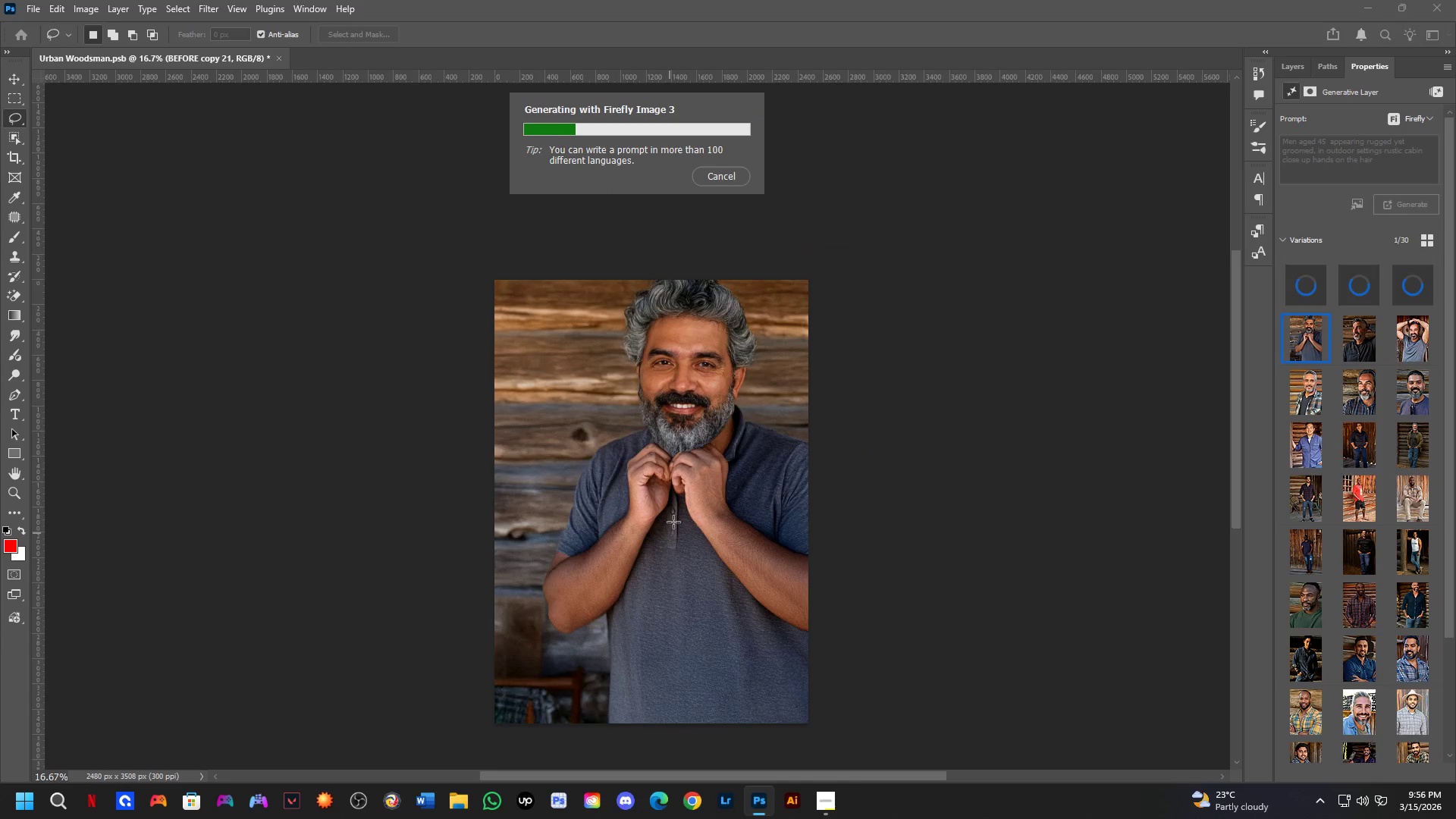 
scroll: coordinate [713, 510], scroll_direction: up, amount: 3.0
 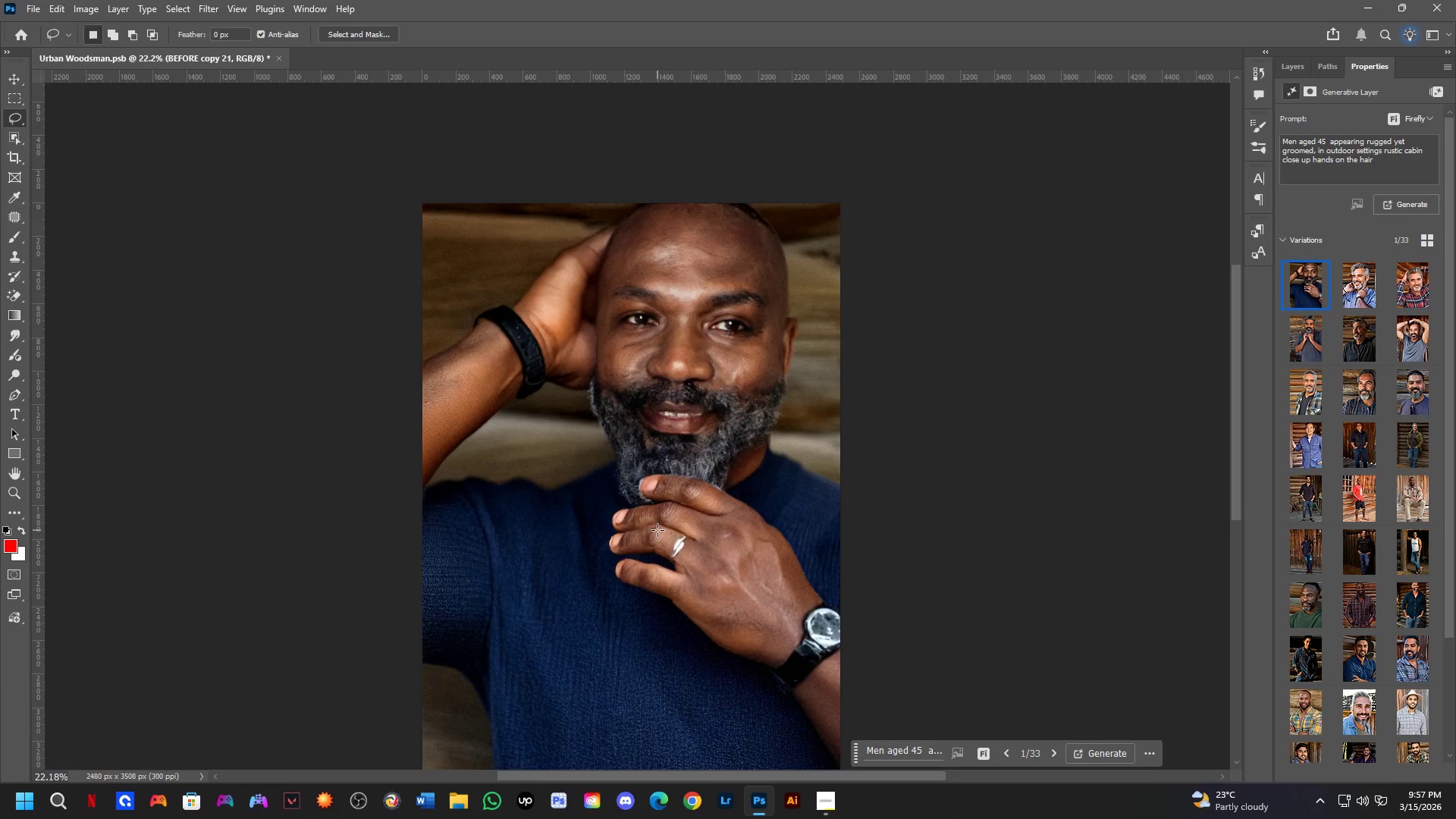 
wait(35.73)
 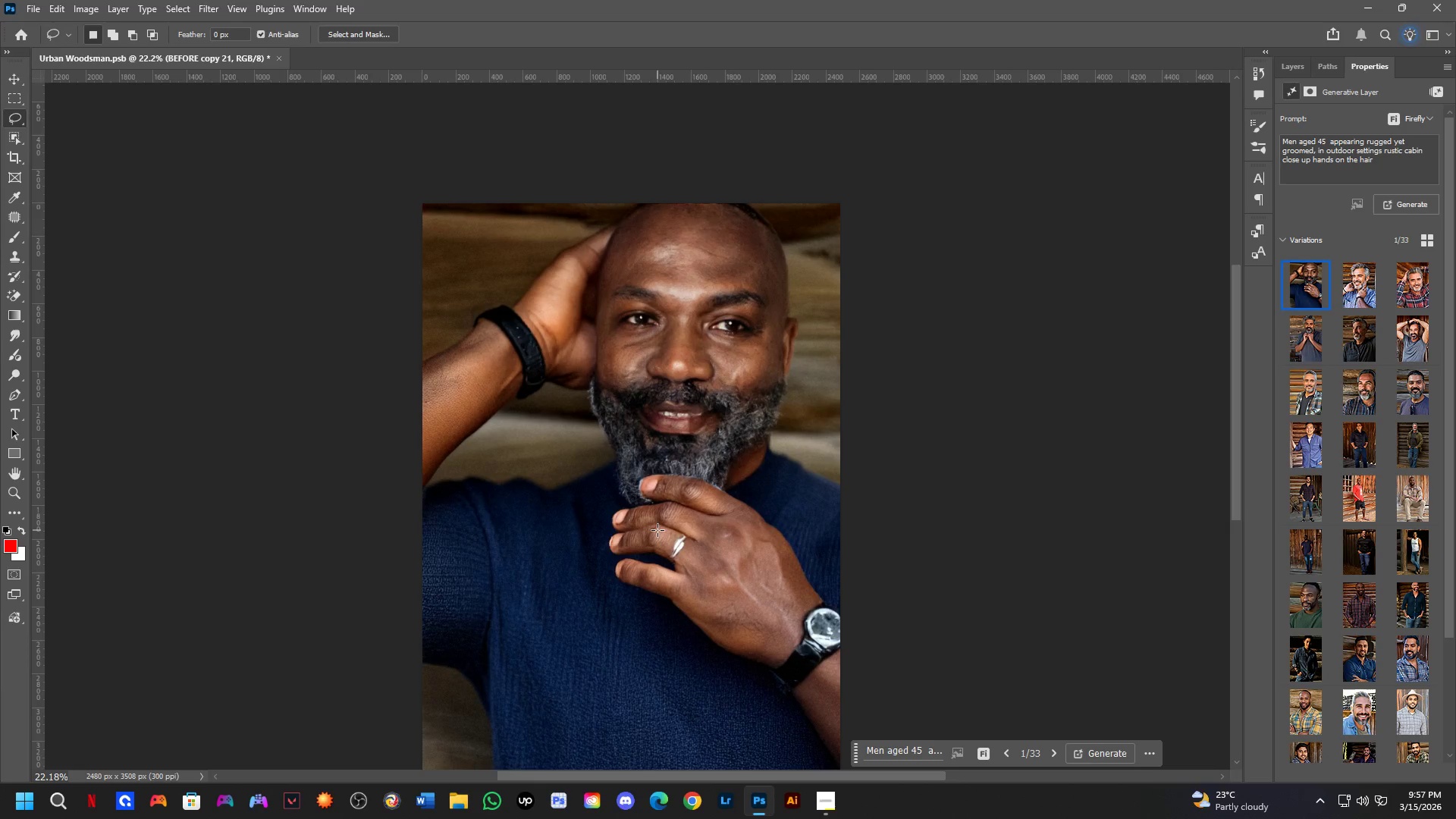 
left_click([1352, 290])
 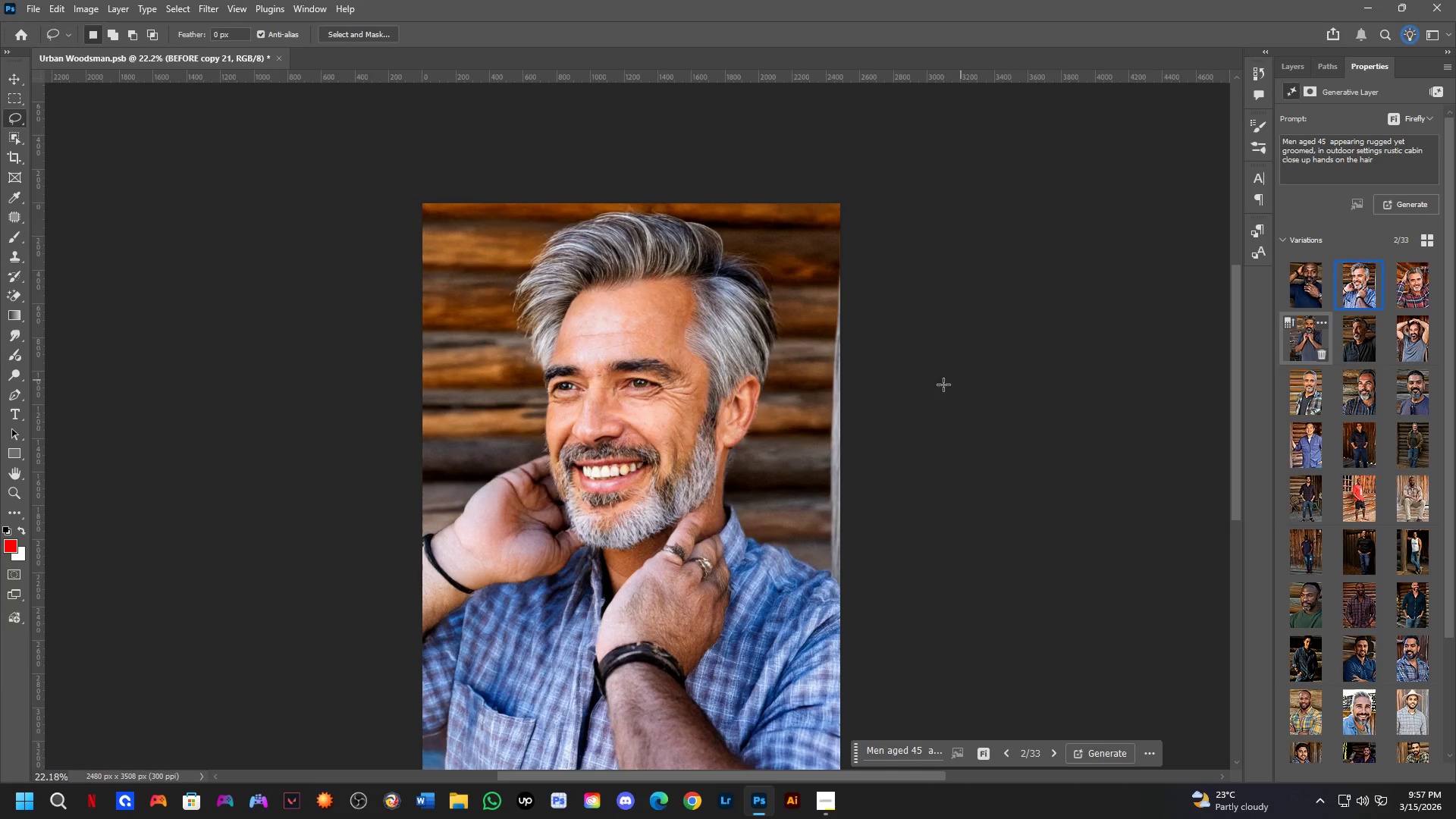 
hold_key(key=Space, duration=0.72)
 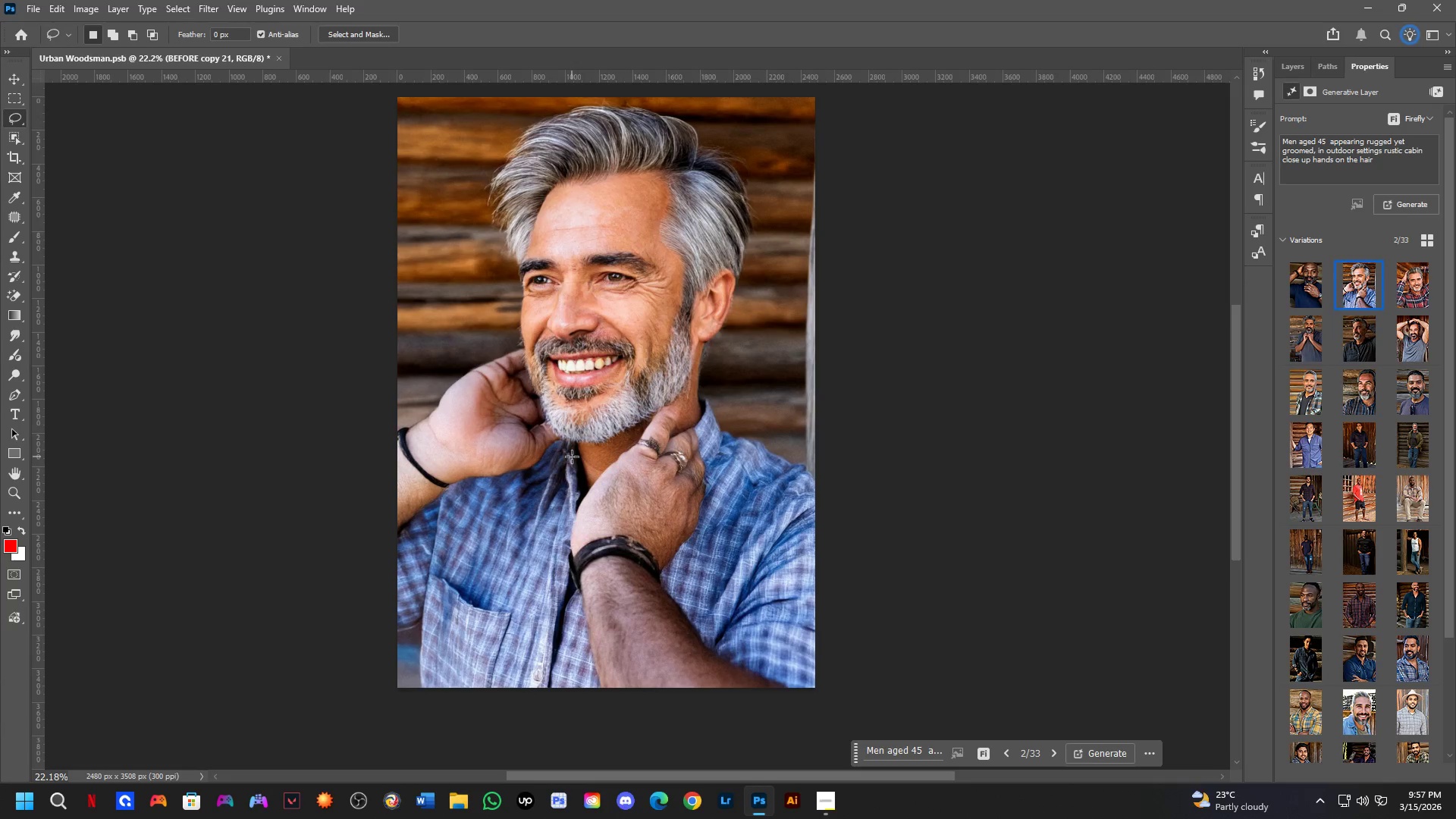 
left_click_drag(start_coordinate=[683, 517], to_coordinate=[658, 411])
 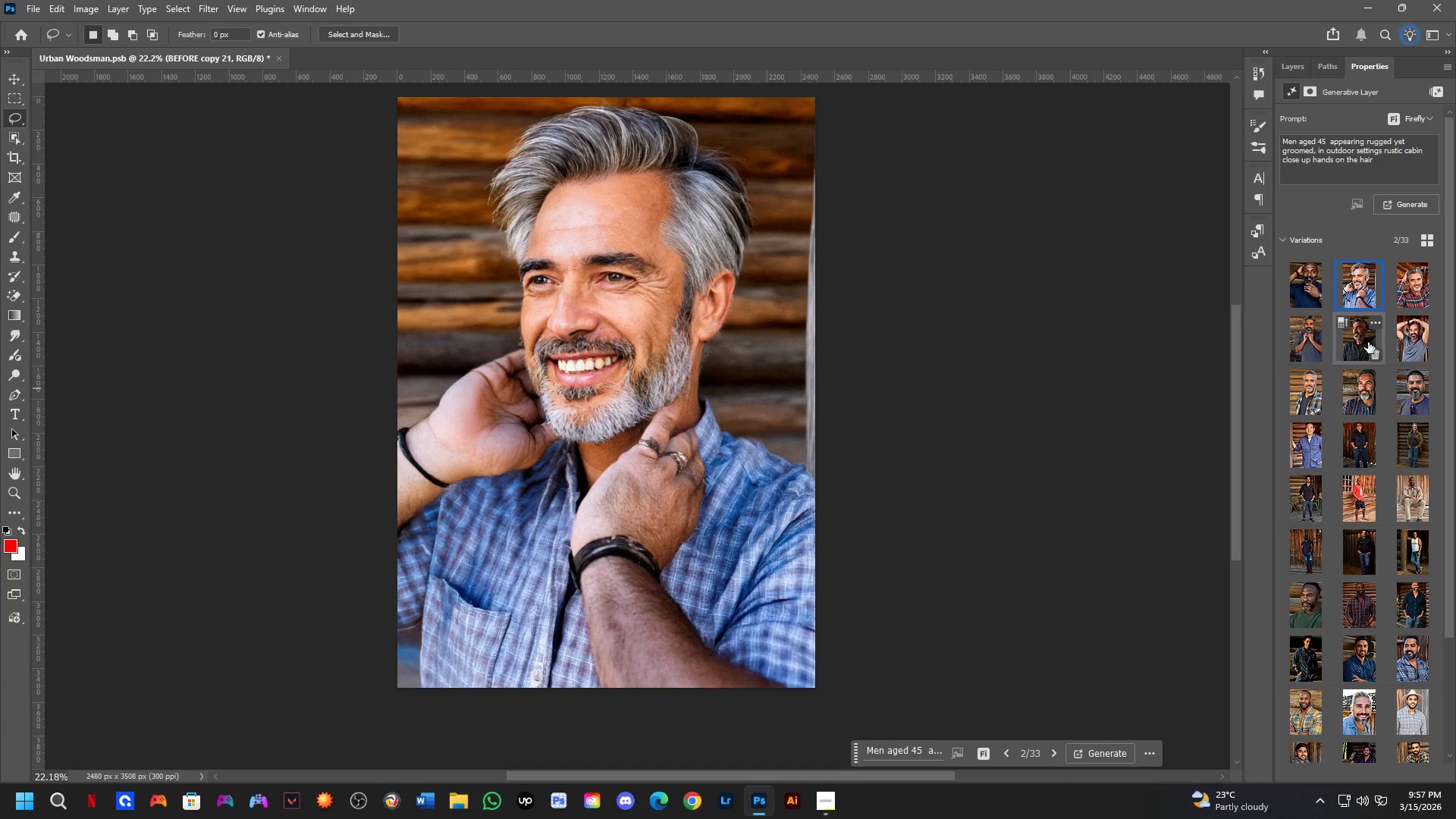 
left_click([1411, 297])
 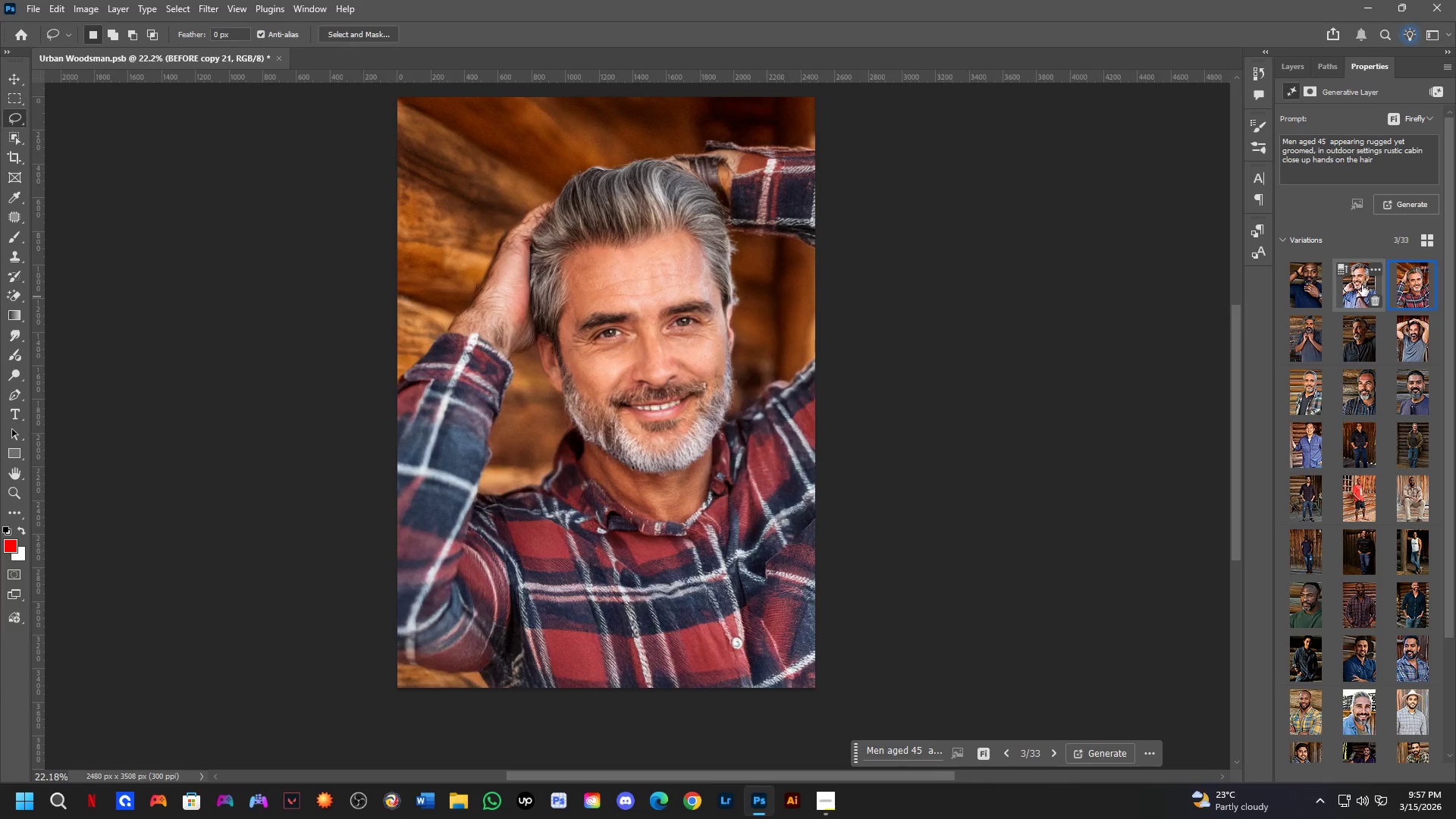 
left_click([1352, 290])
 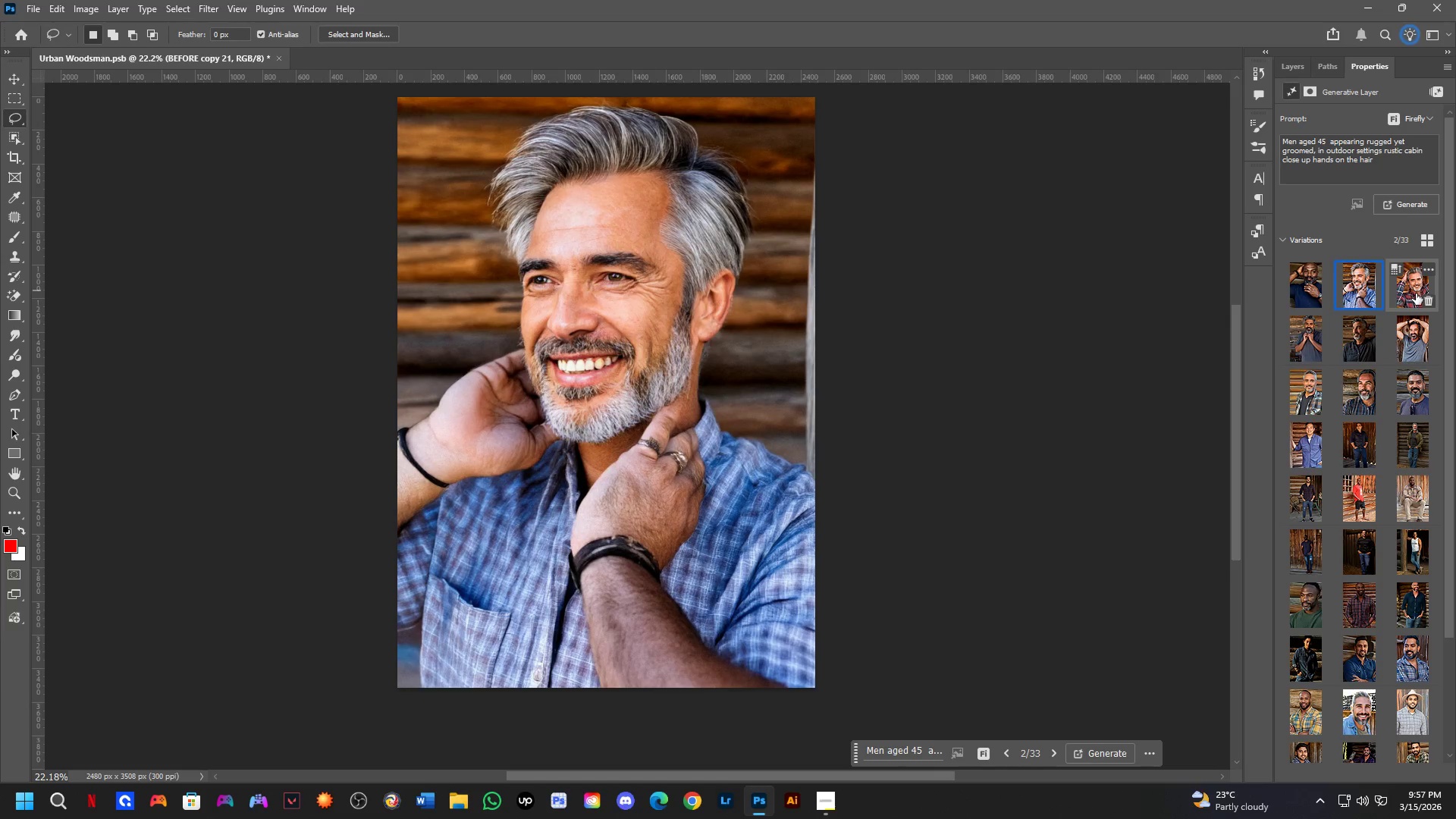 
double_click([1288, 293])
 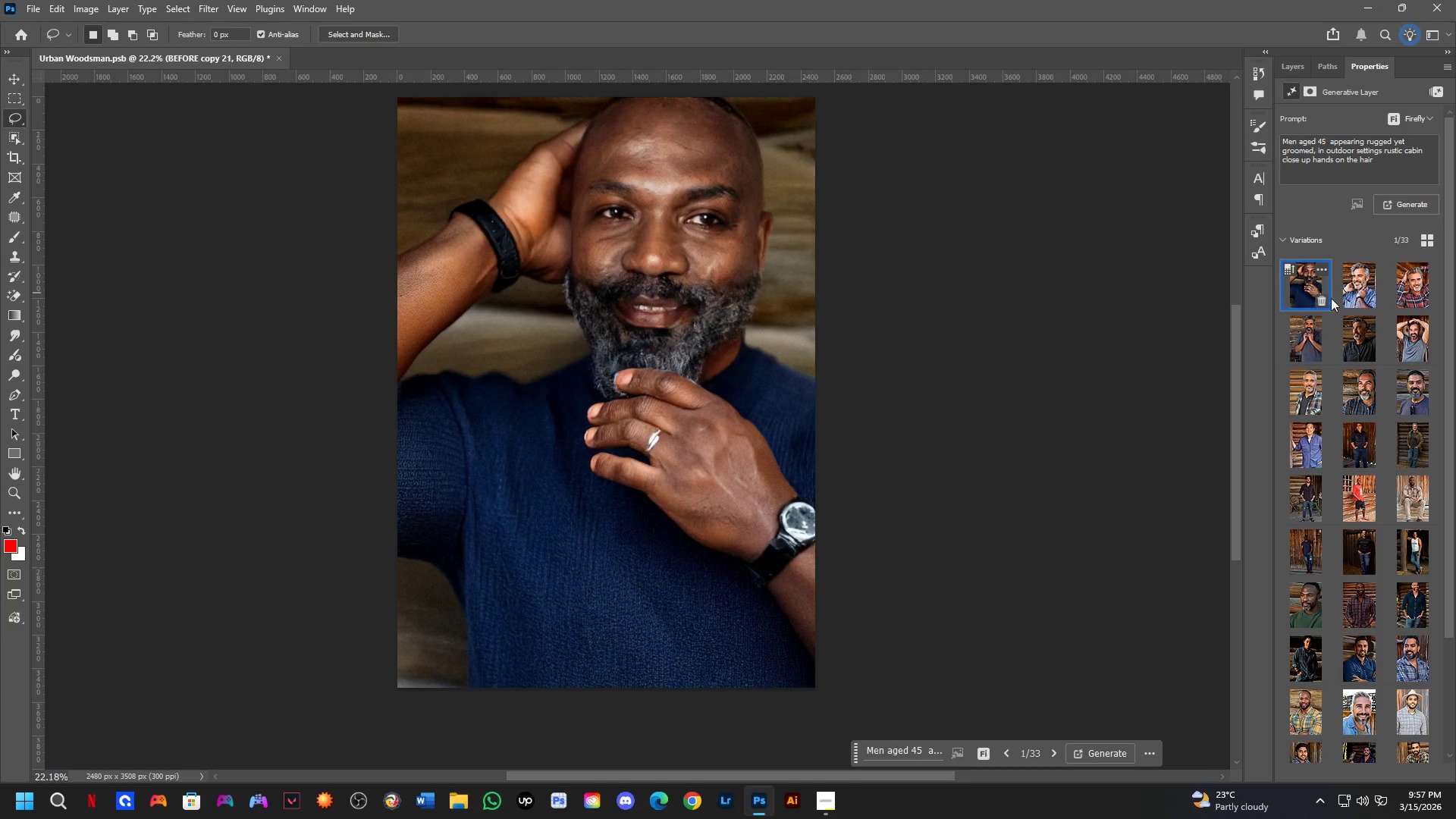 
triple_click([1336, 298])
 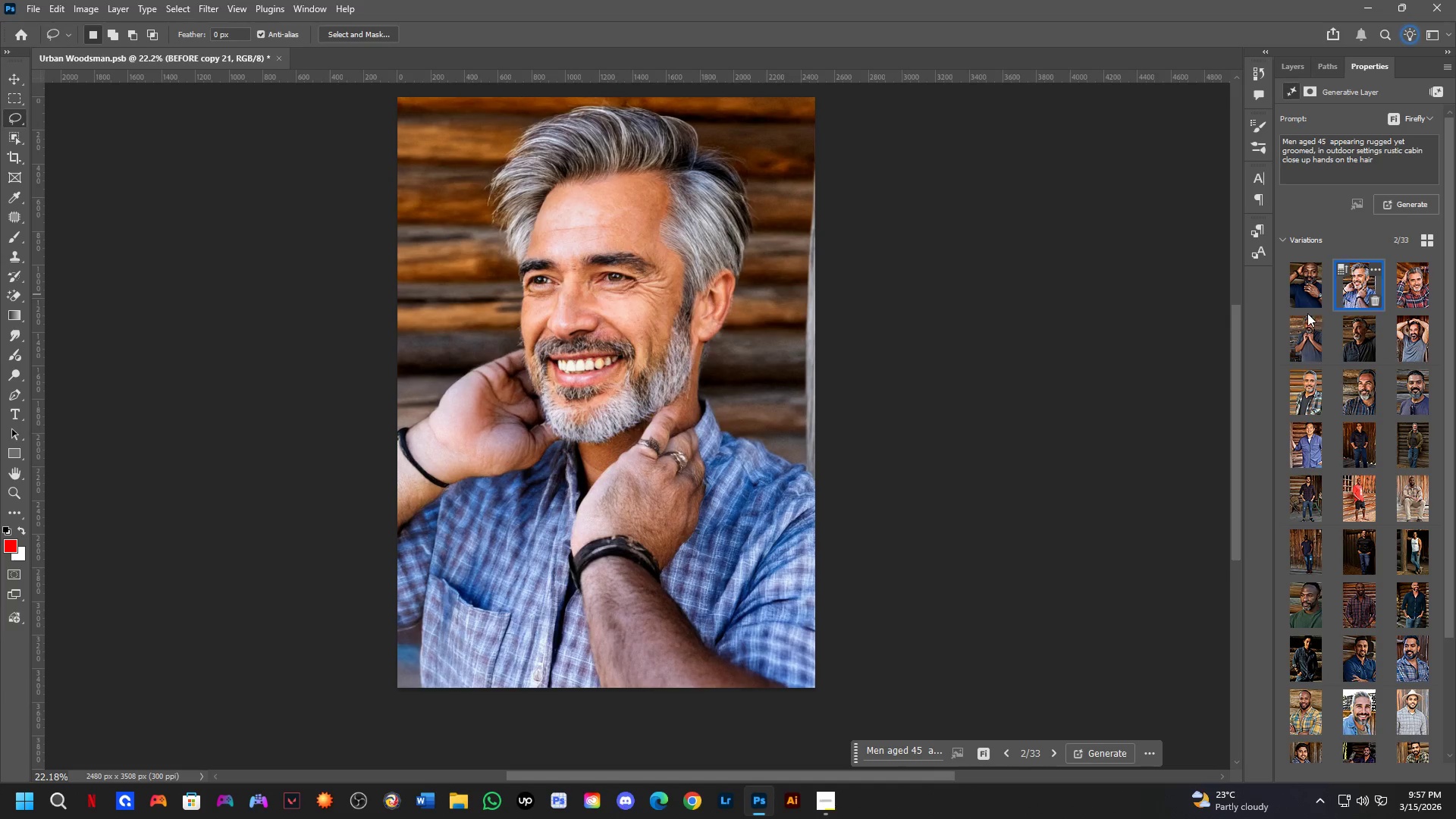 
key(Shift+ShiftLeft)
 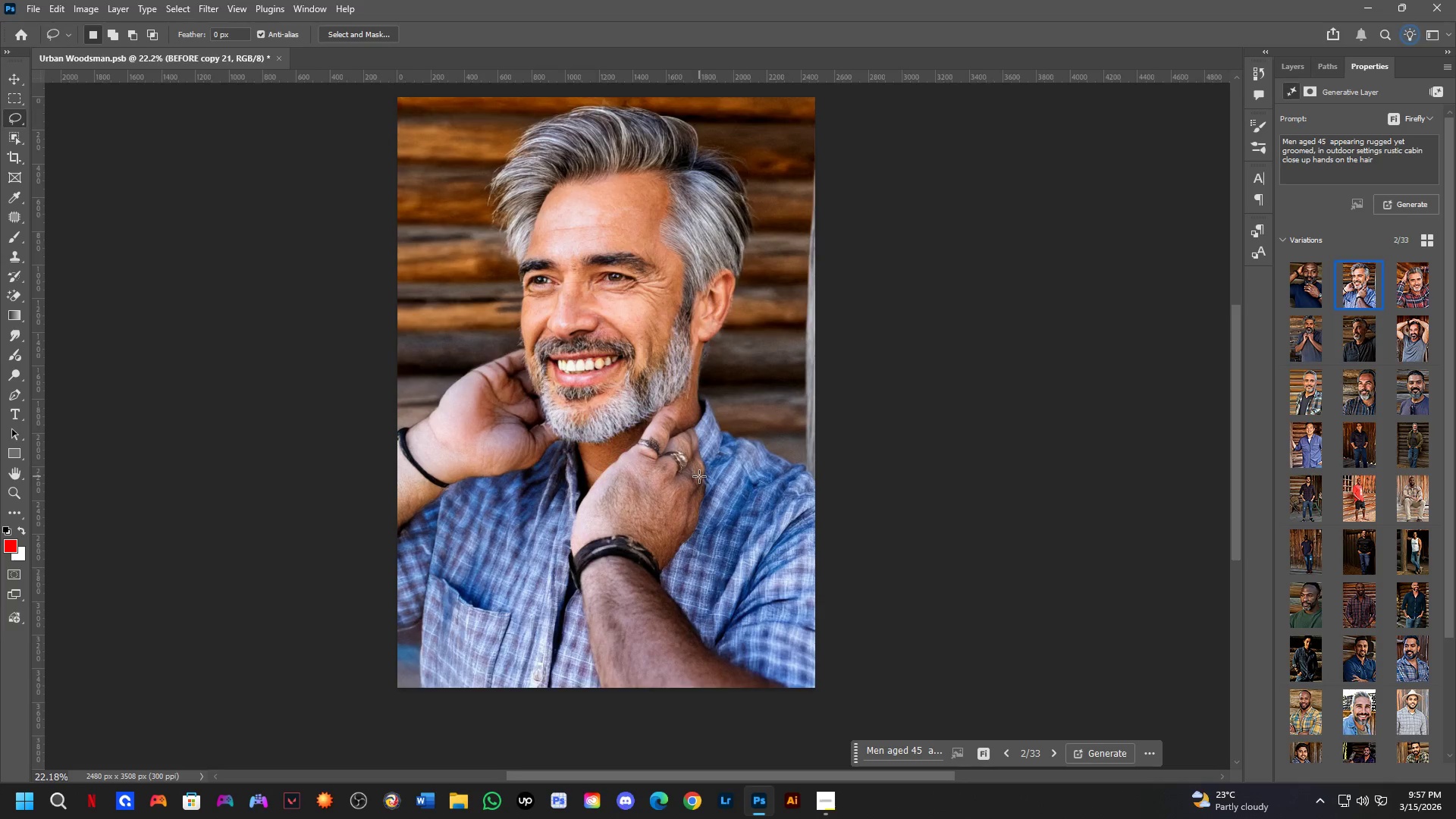 
key(Shift+ShiftLeft)
 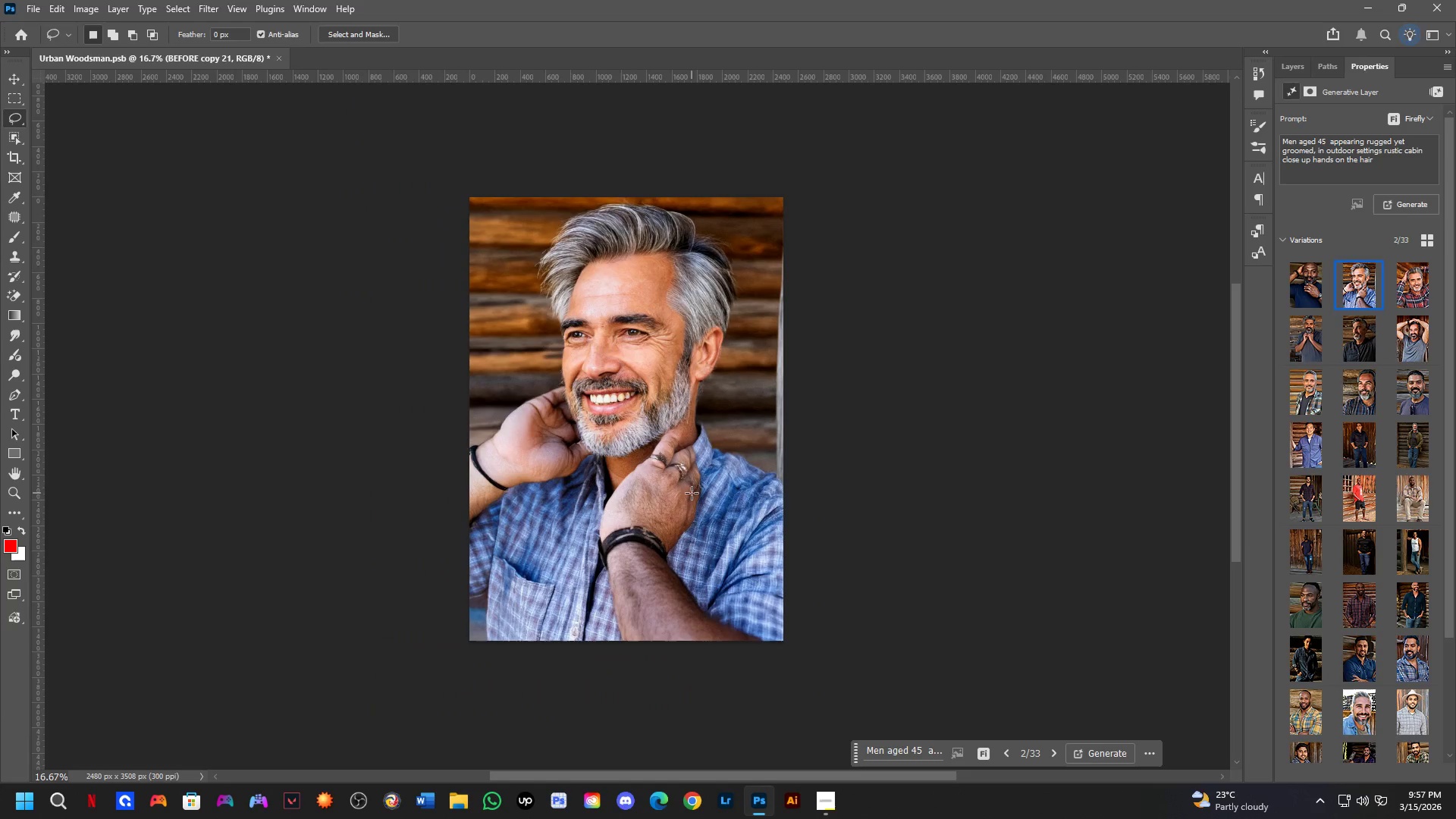 
hold_key(key=Space, duration=0.45)
 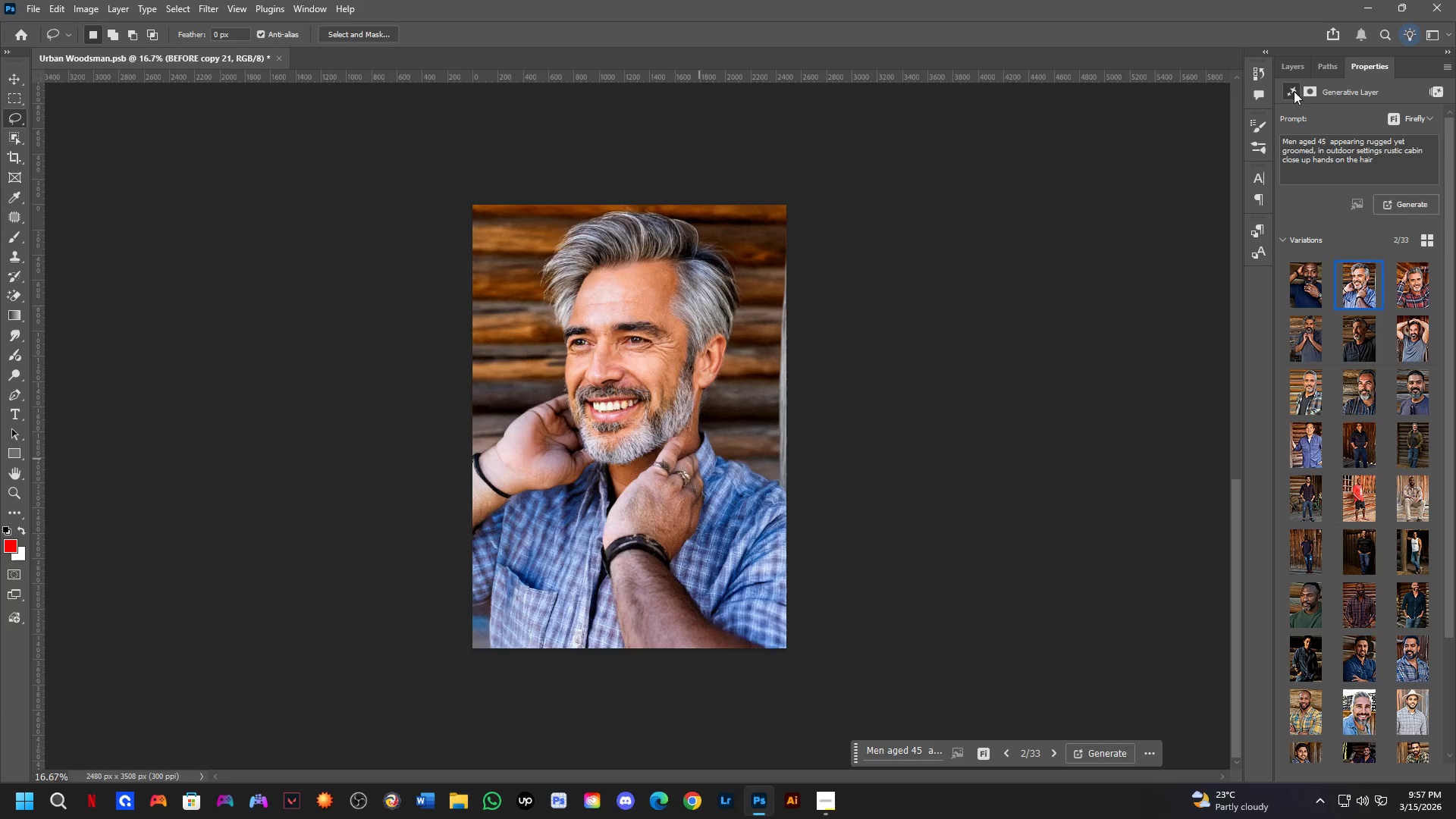 
left_click_drag(start_coordinate=[696, 451], to_coordinate=[699, 459])
 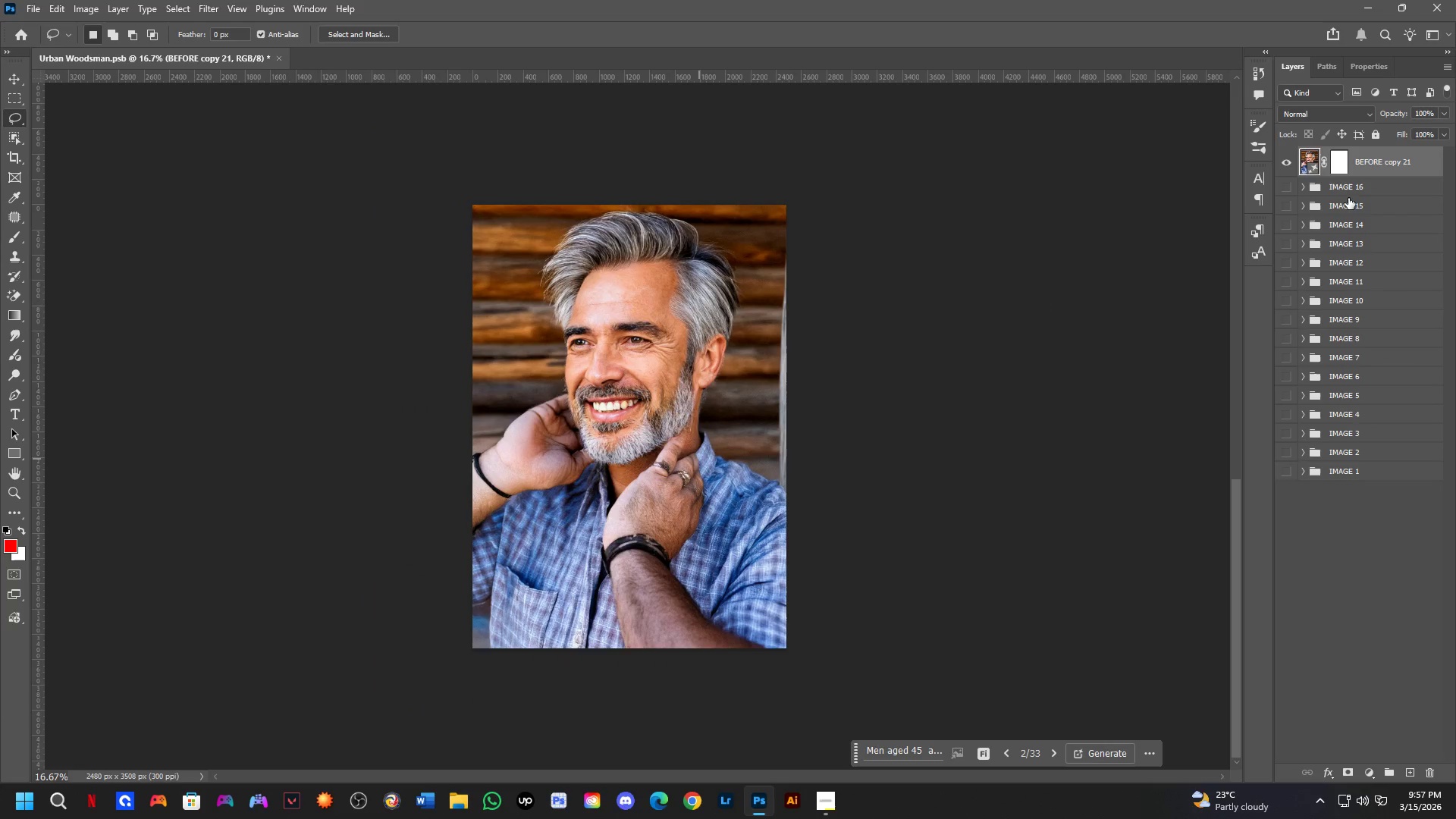 
scroll: coordinate [692, 493], scroll_direction: none, amount: 0.0
 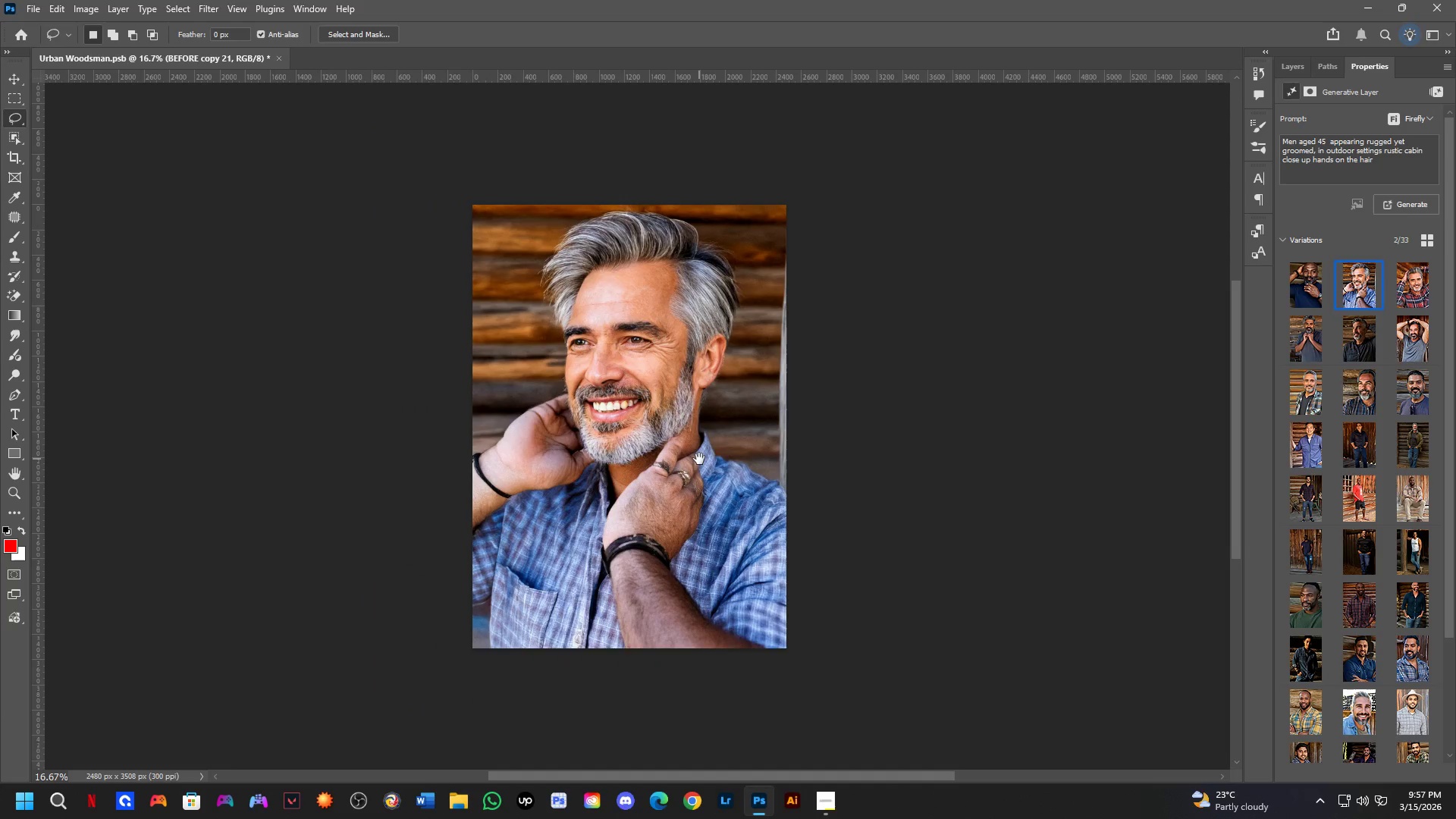 
key(Control+J)
 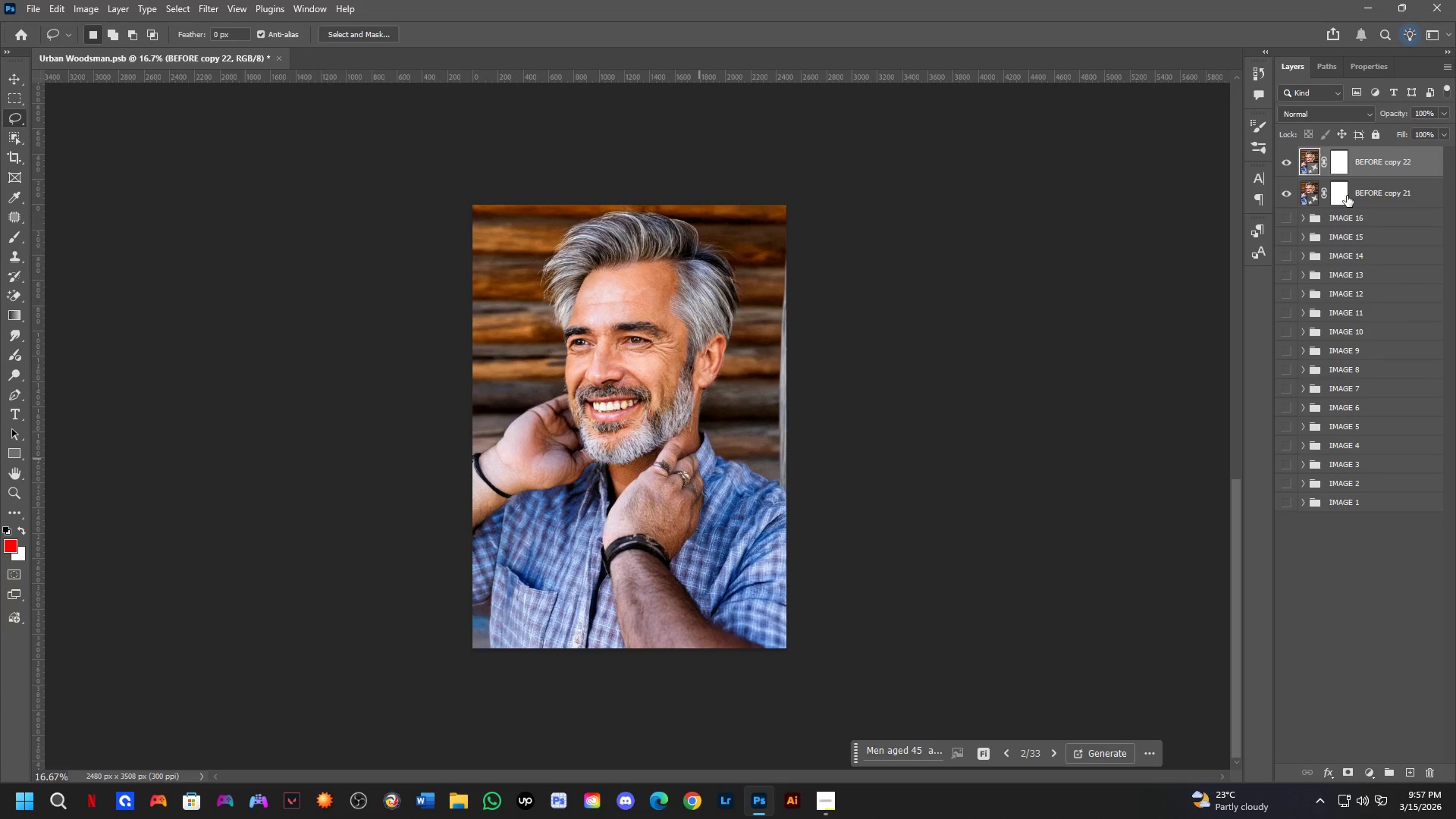 
key(Control+S)
 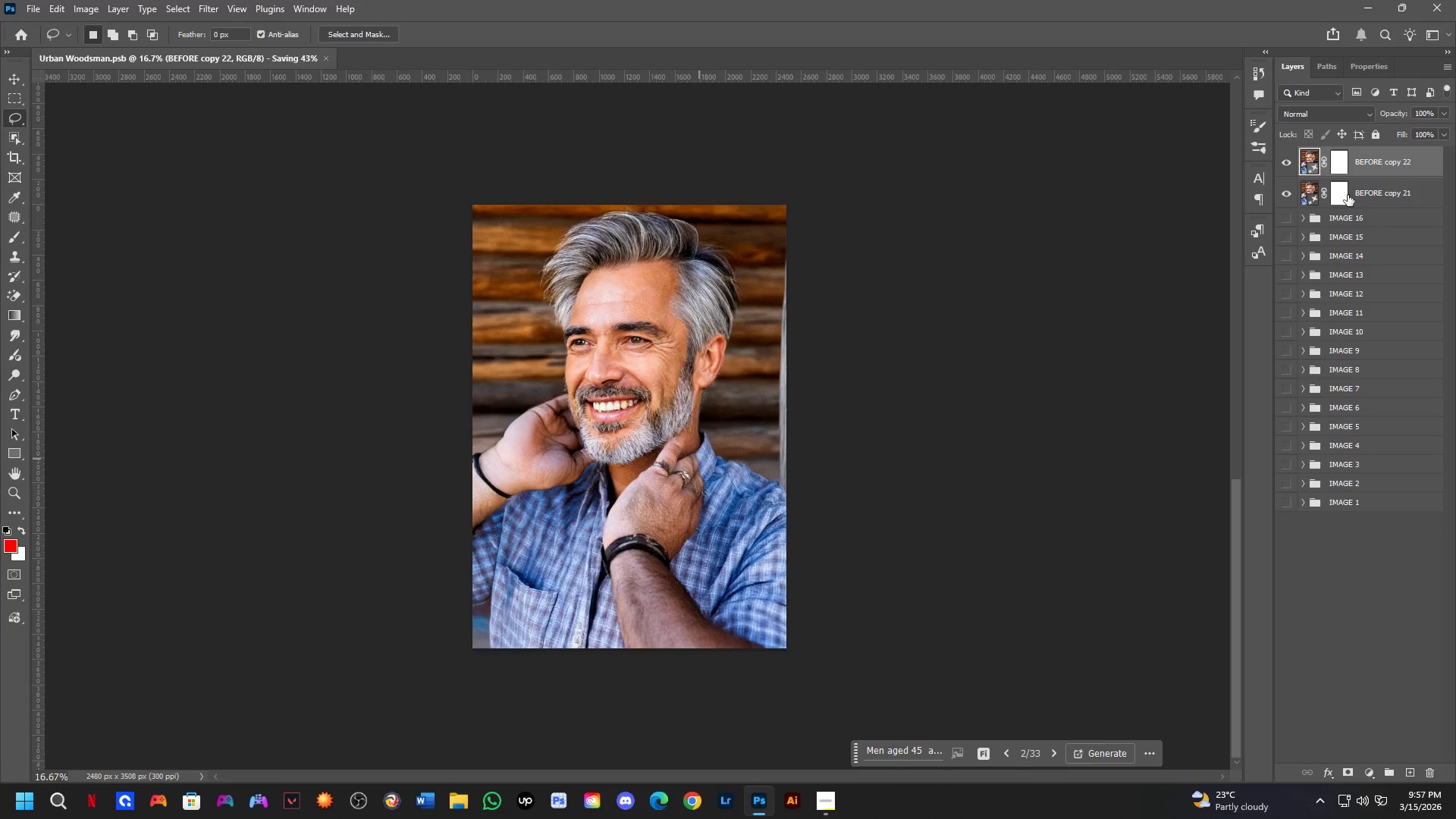 
hold_key(key=ControlLeft, duration=0.61)
 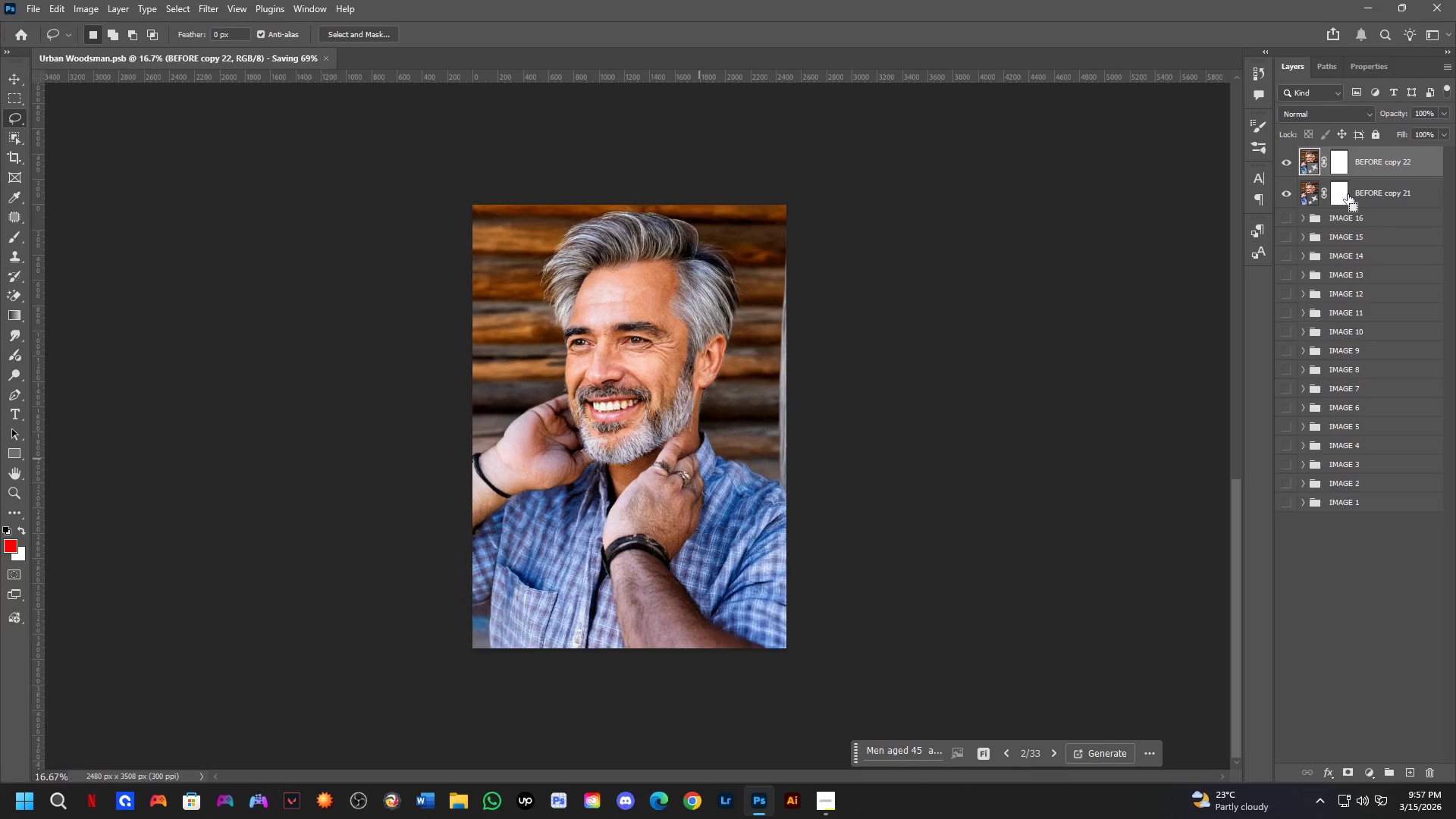 
key(Control+Z)
 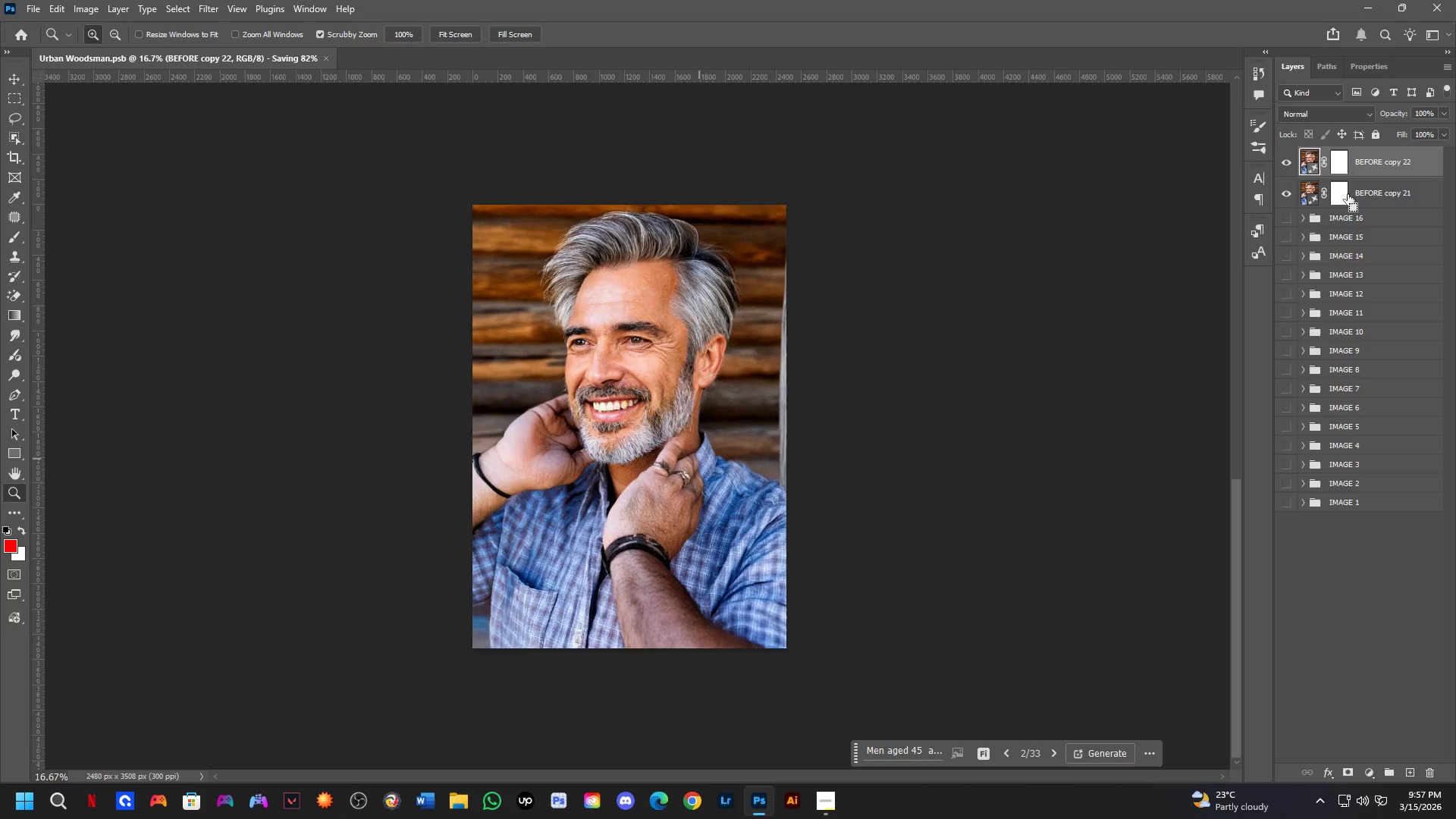 
key(Control+Shift+Z)
 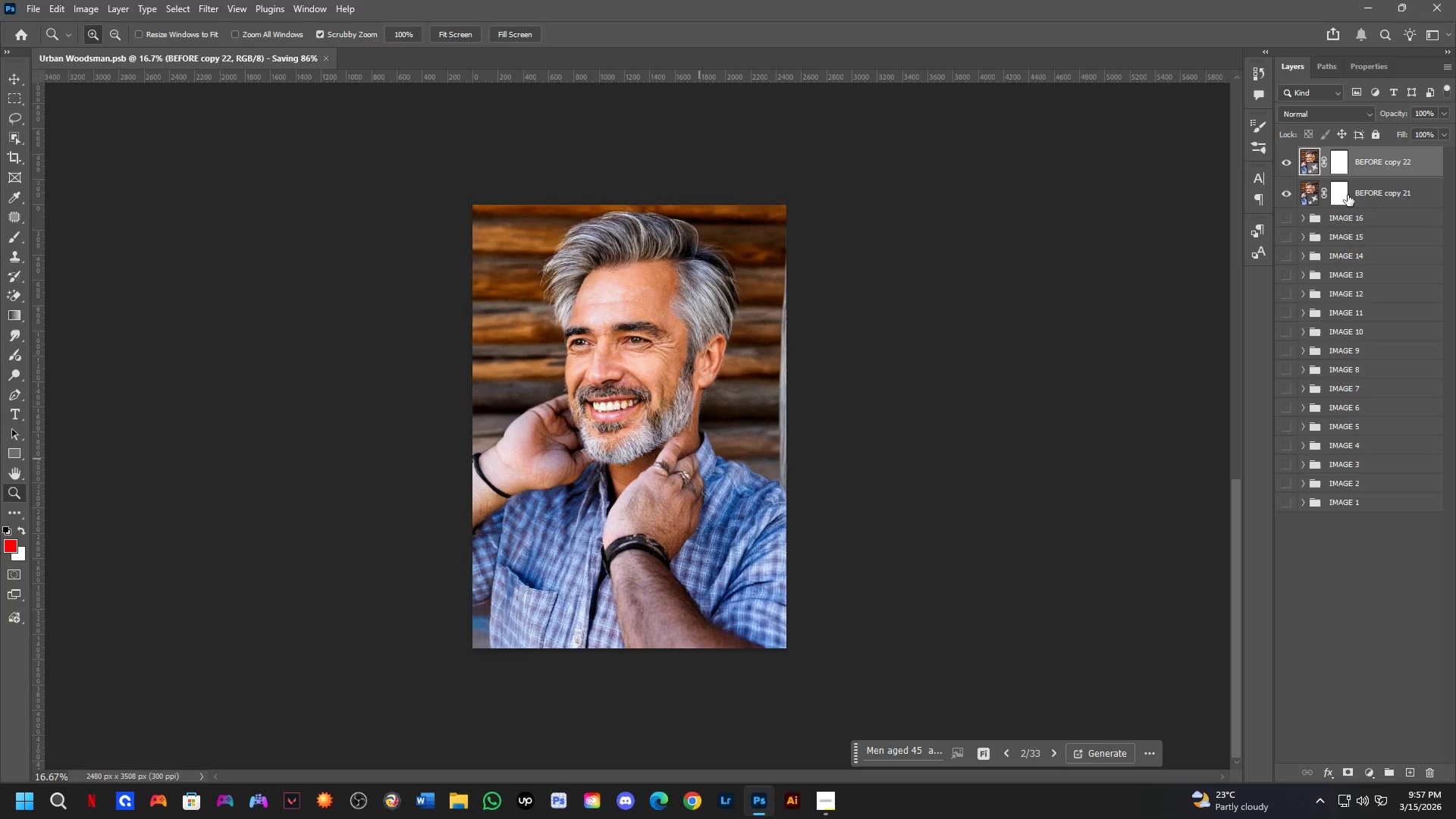 
key(Control+S)
 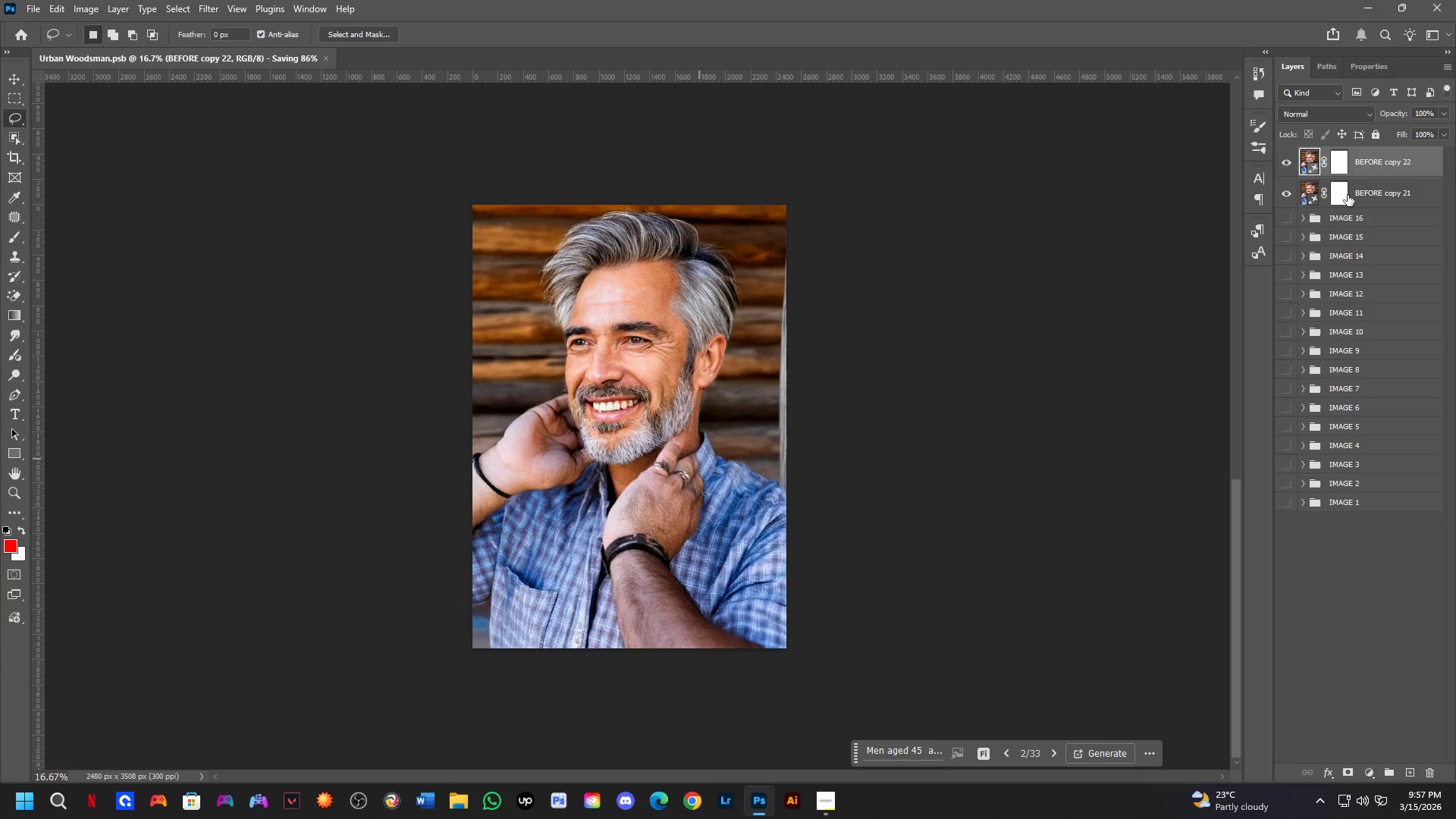 
hold_key(key=Space, duration=0.48)
 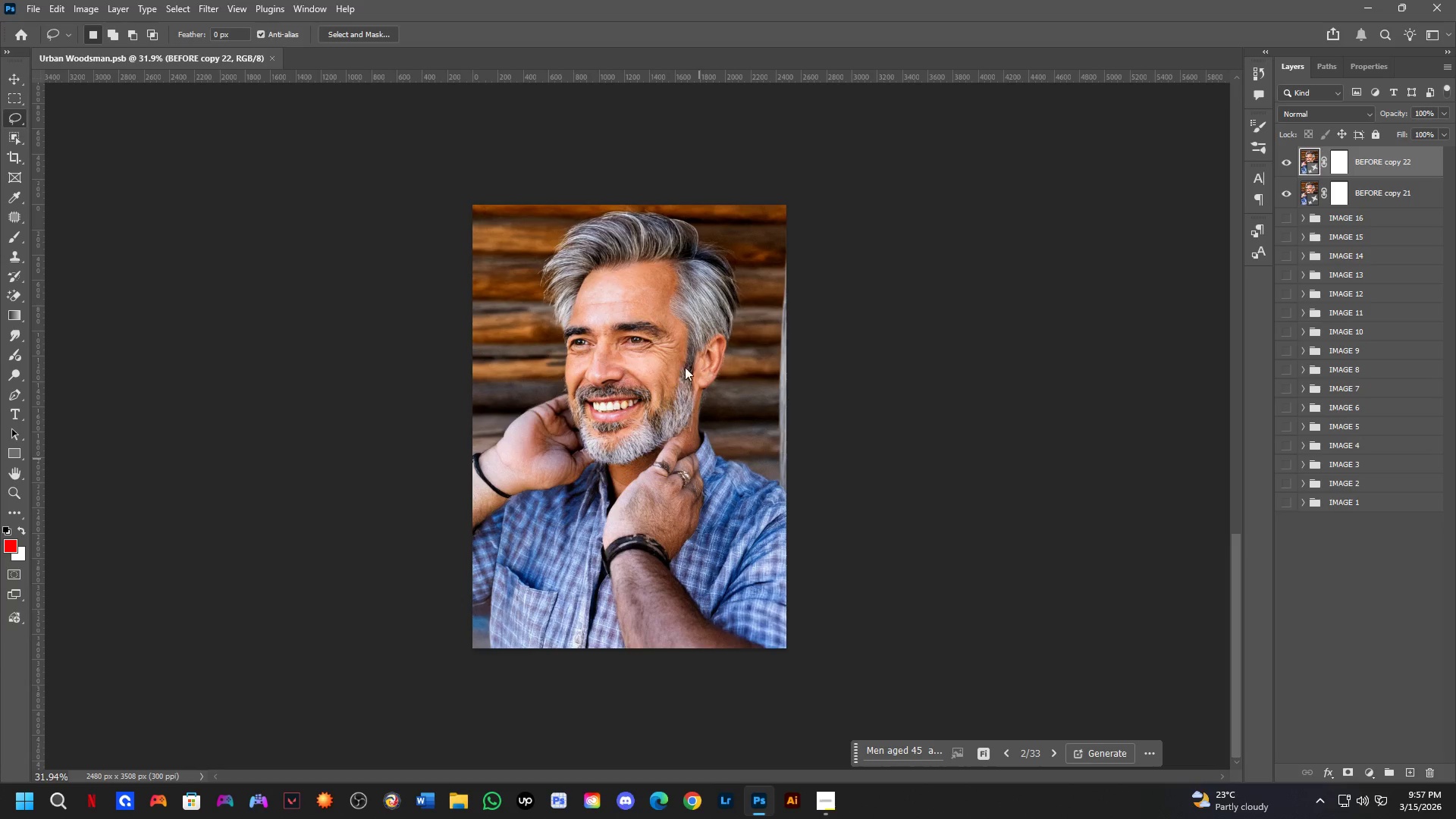 
left_click_drag(start_coordinate=[654, 350], to_coordinate=[659, 360])
 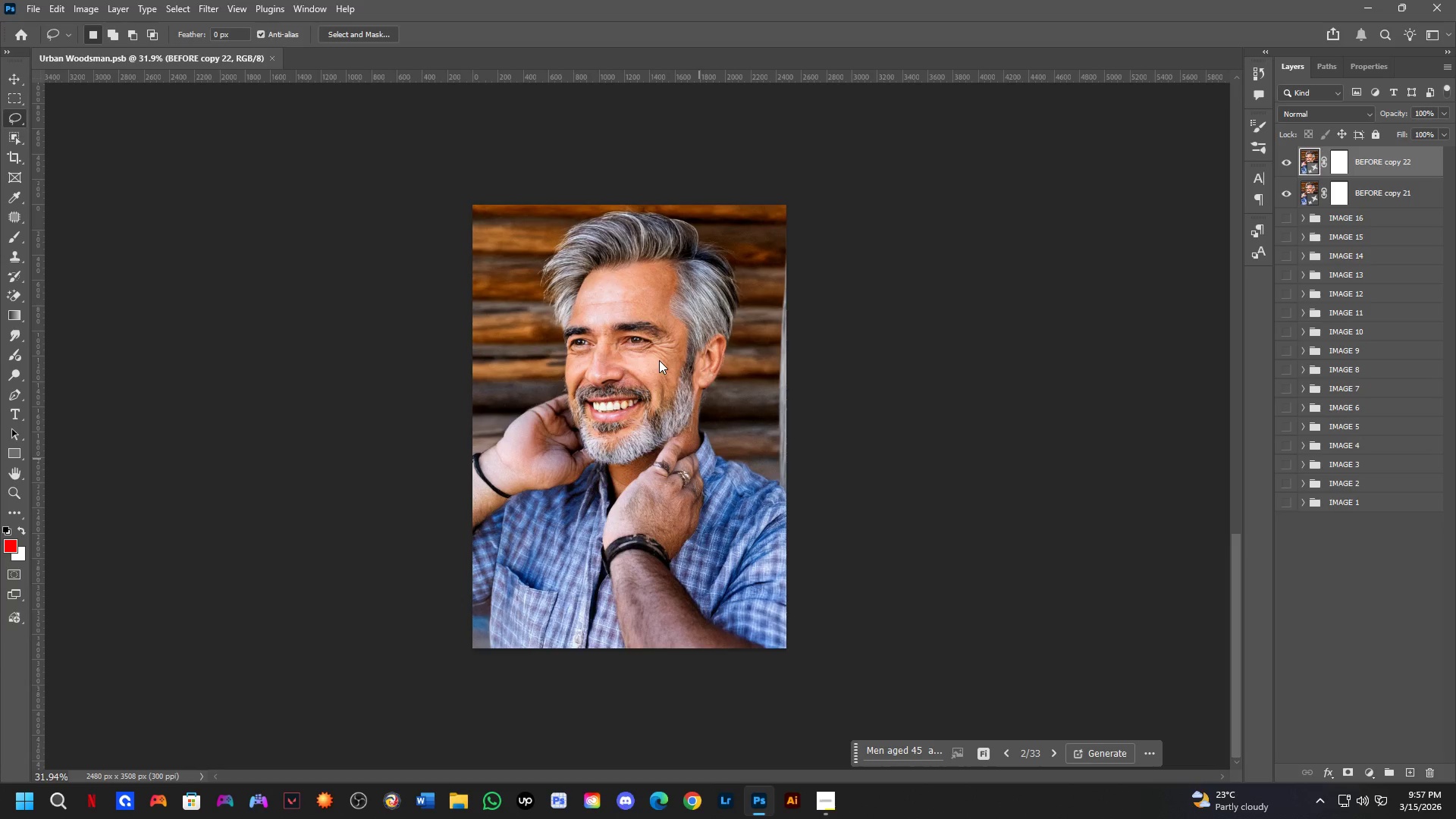 
scroll: coordinate [659, 360], scroll_direction: up, amount: 10.0
 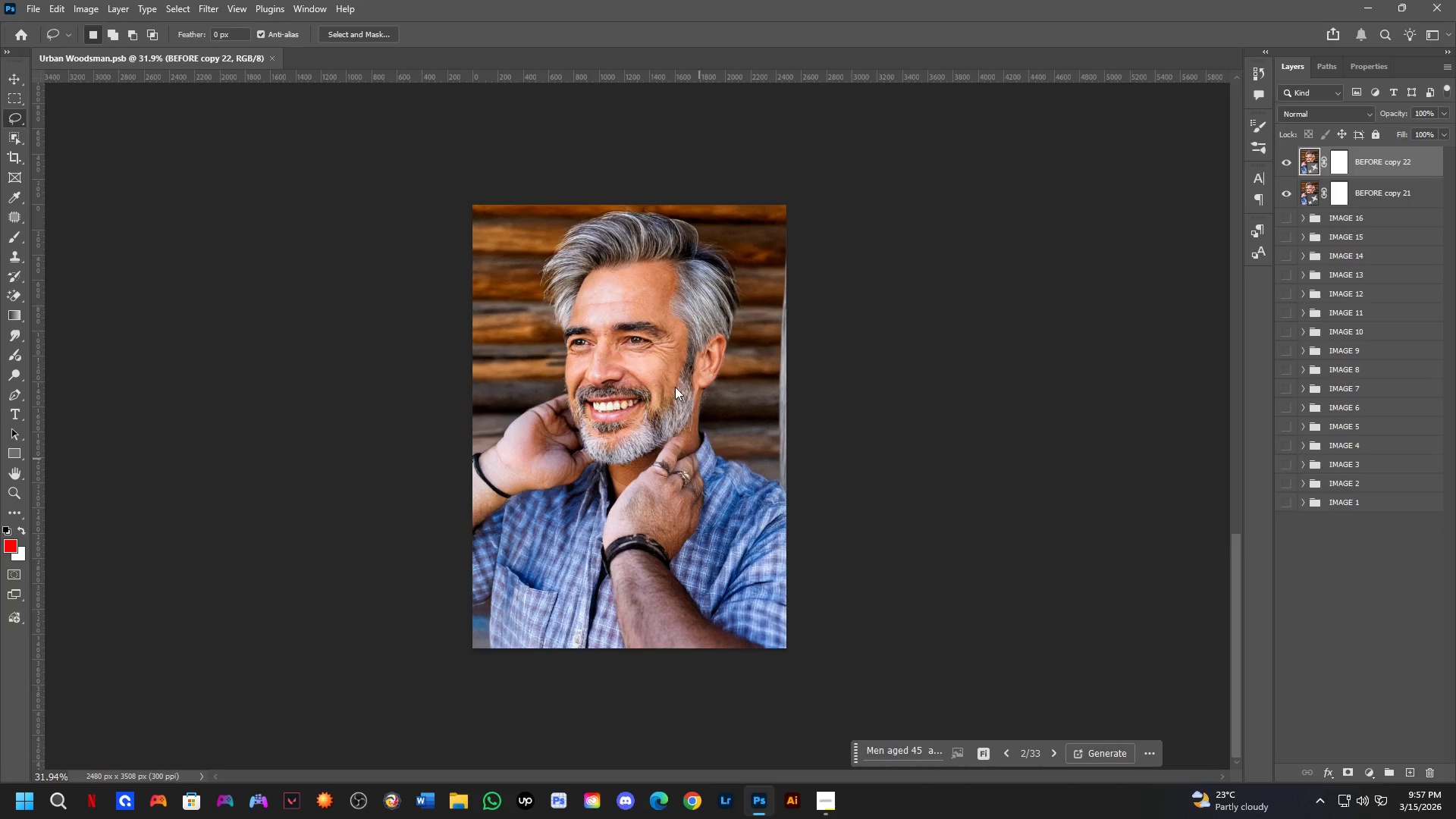 
key(Control+S)
 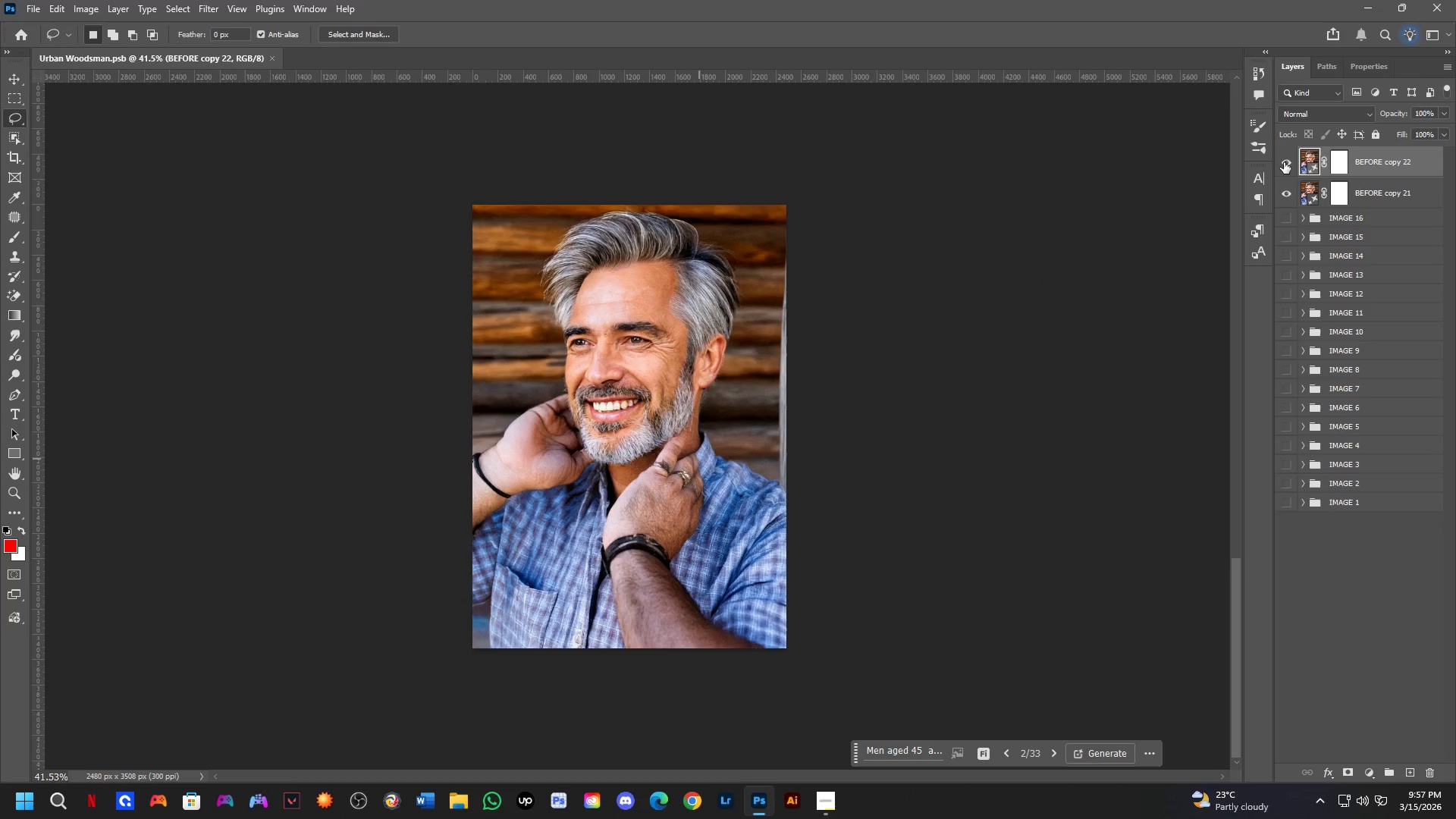 
double_click([1283, 162])
 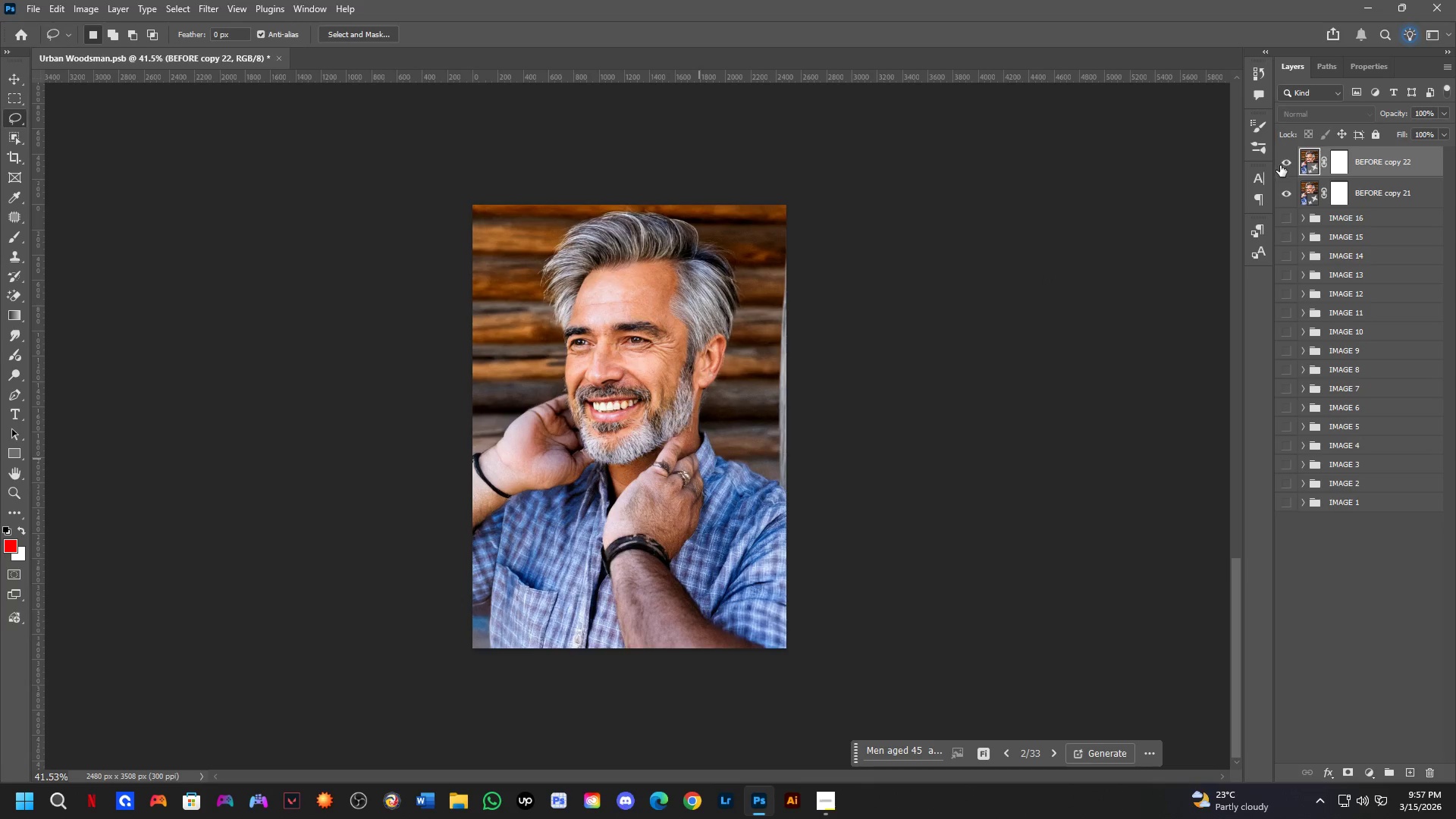 
key(Control+S)
 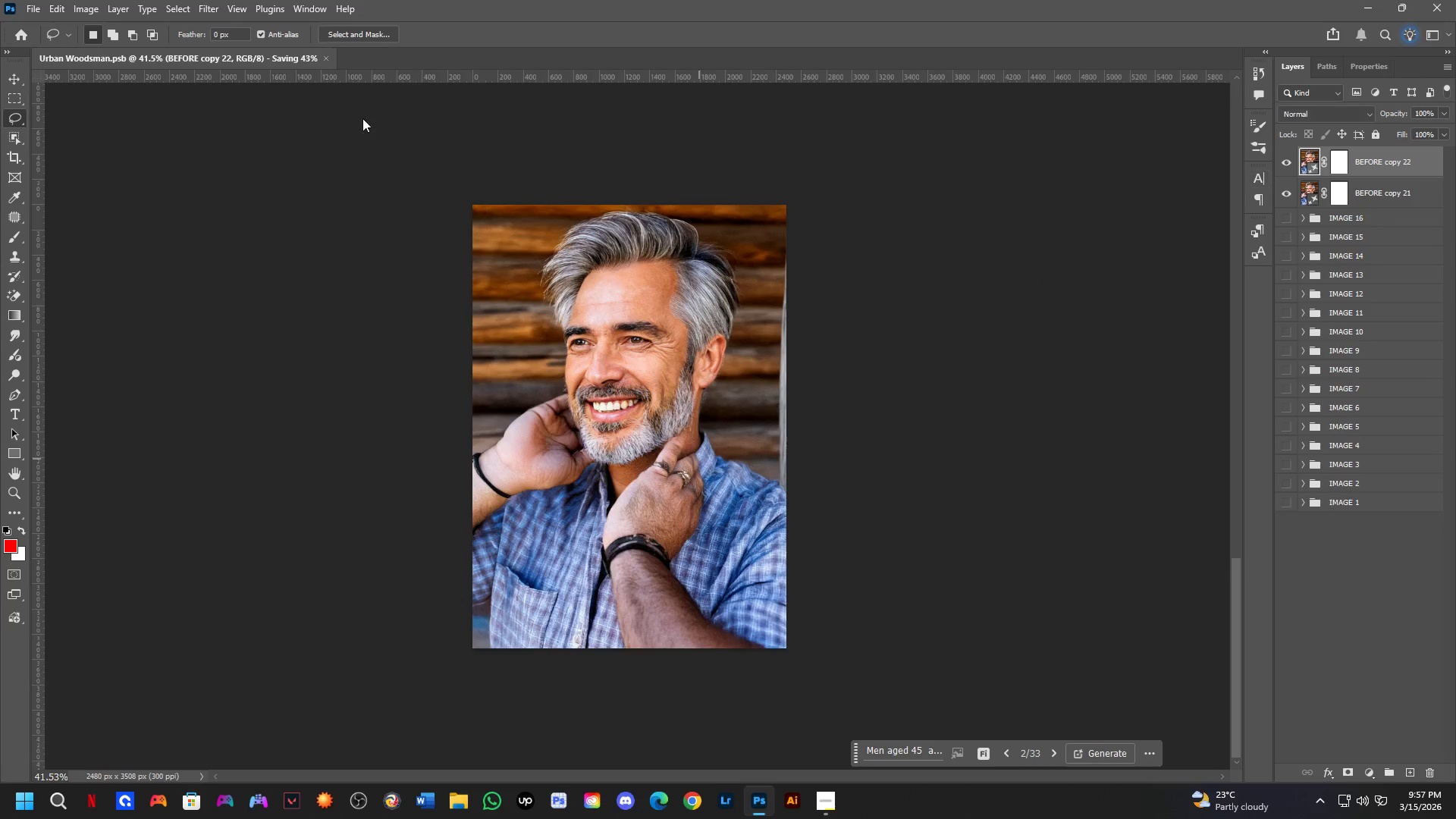 
mouse_move([323, 56])
 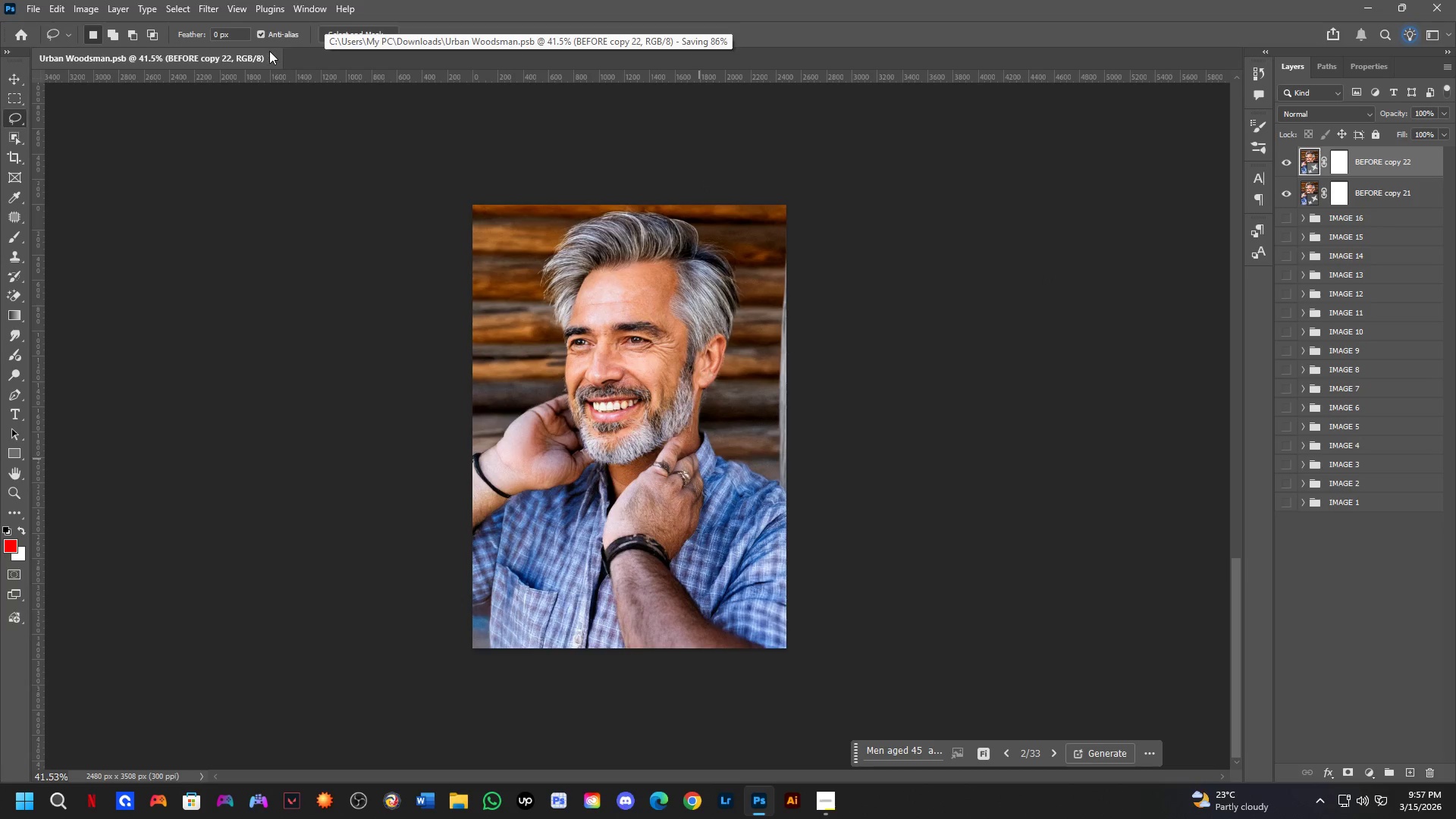 
left_click([269, 52])
 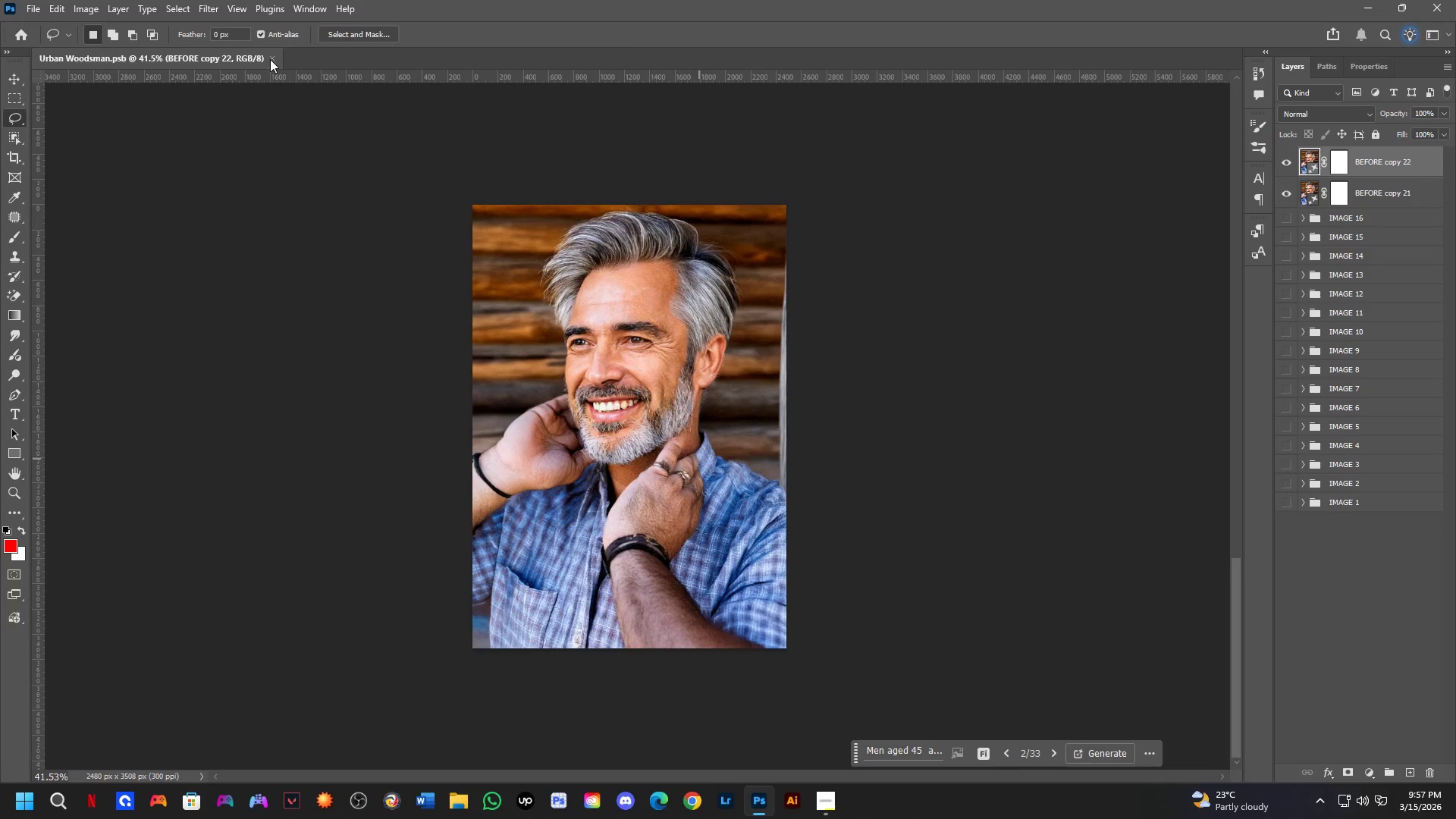 
left_click([270, 59])
 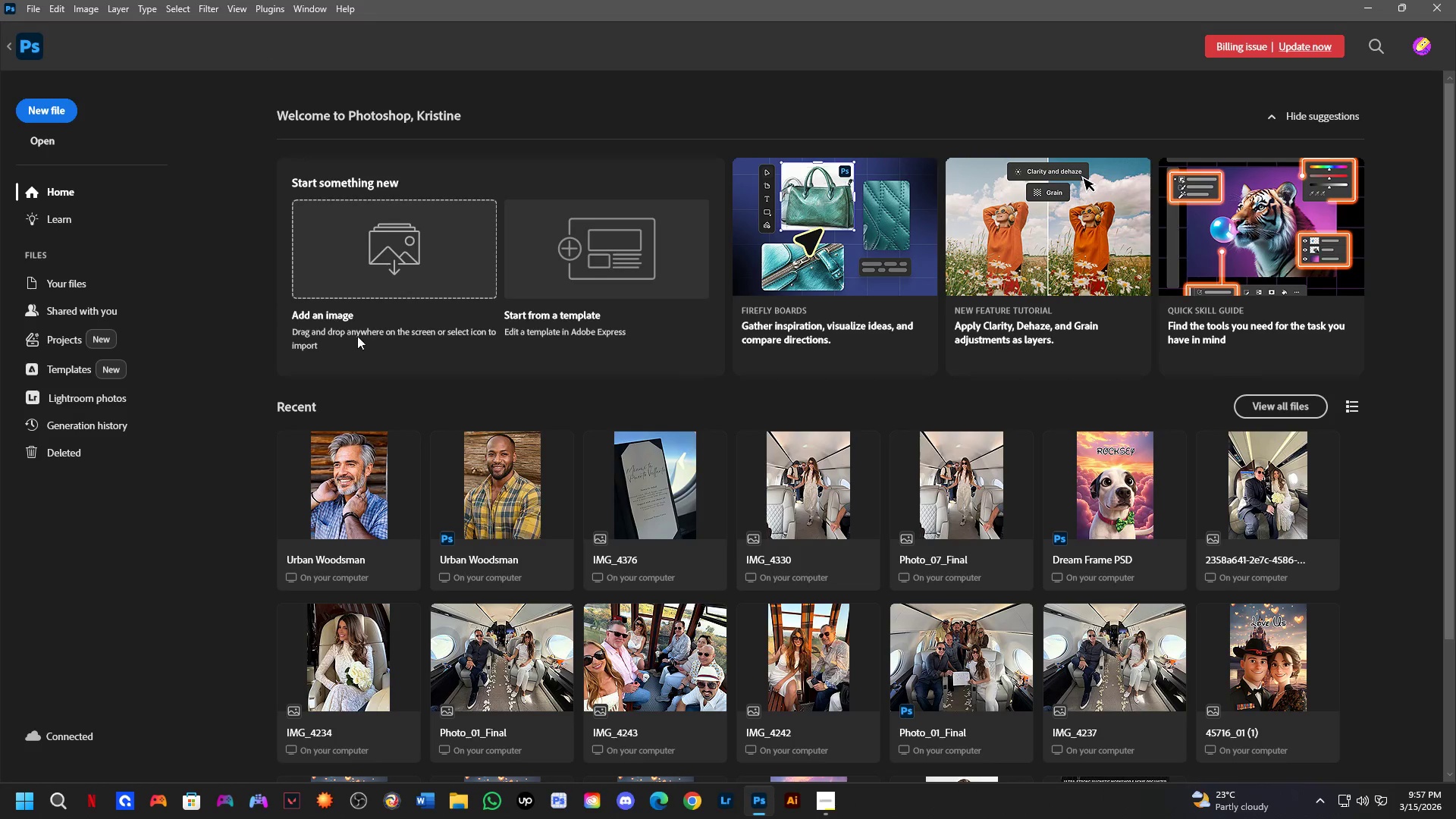 
left_click([354, 490])
 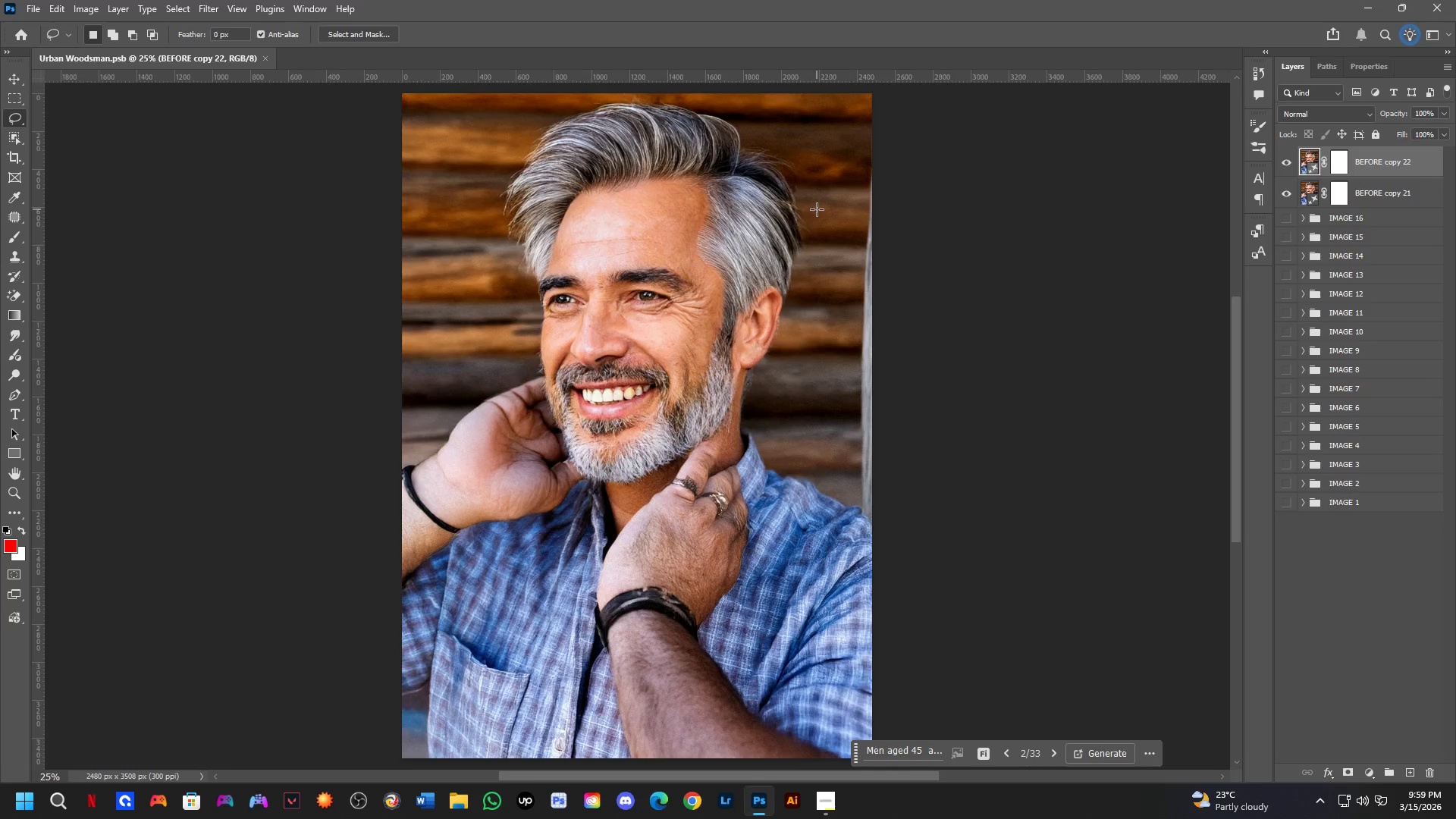 
wait(77.98)
 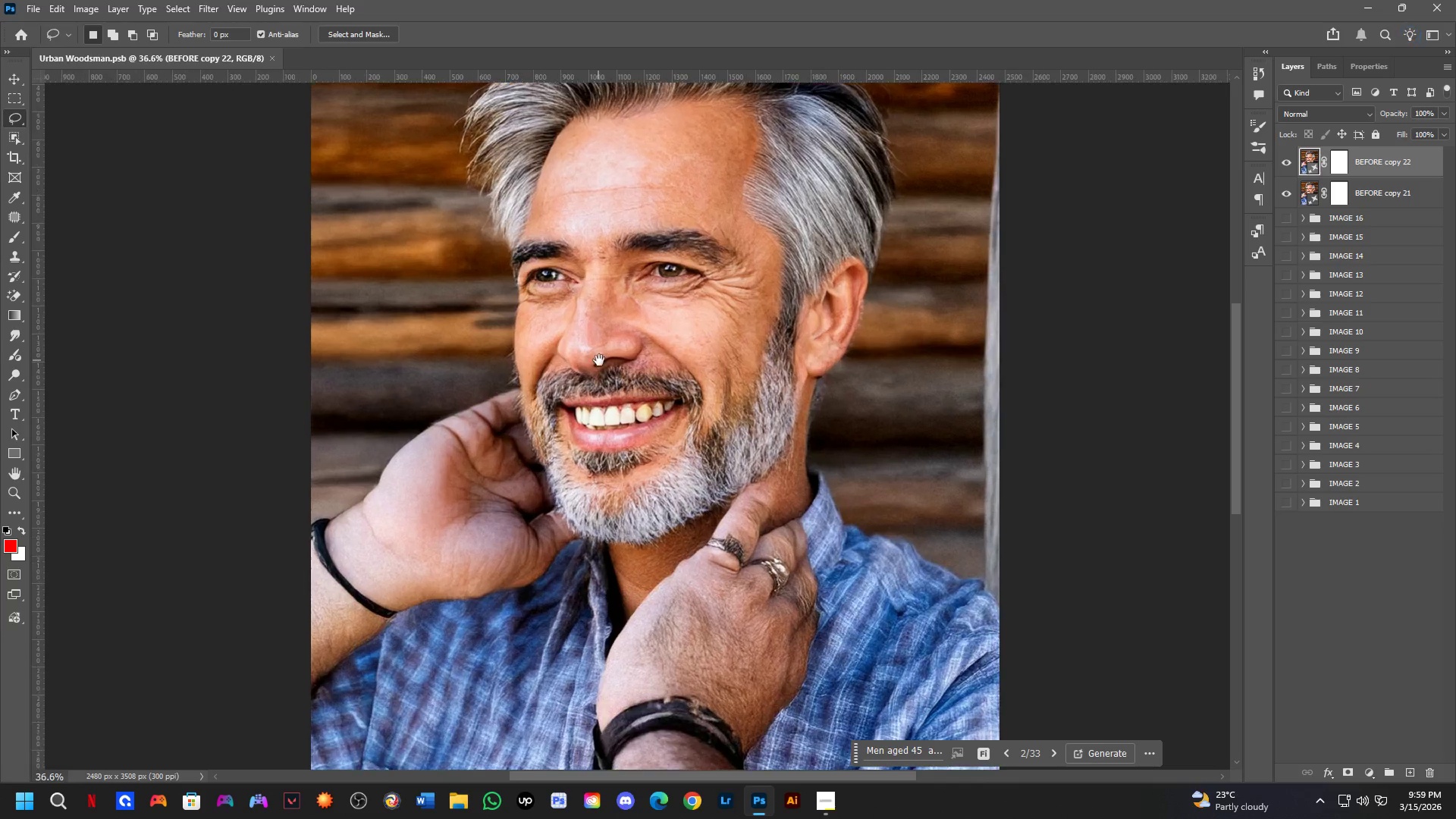 
hold_key(key=Space, duration=0.5)
 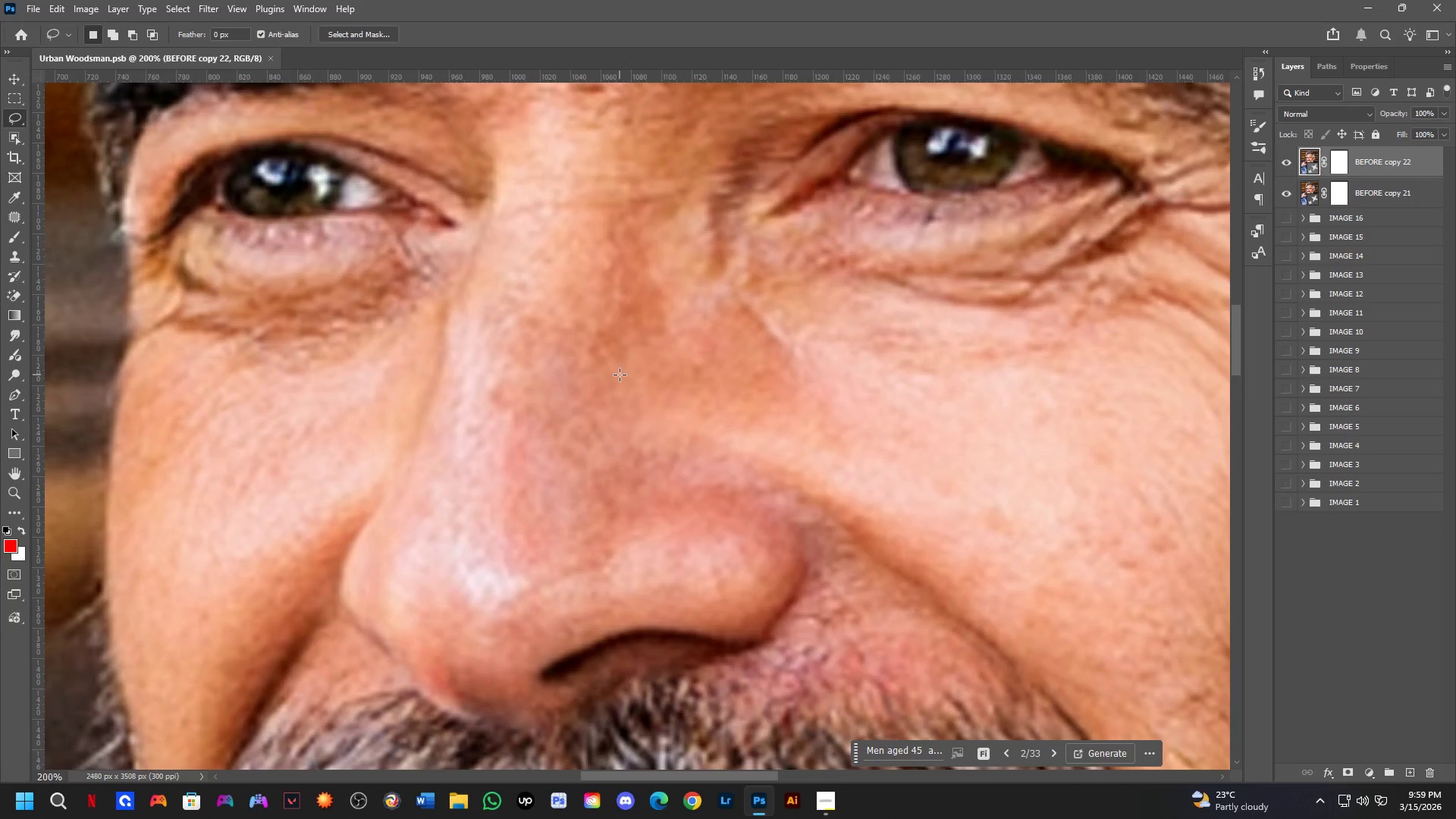 
left_click_drag(start_coordinate=[604, 369], to_coordinate=[614, 435])
 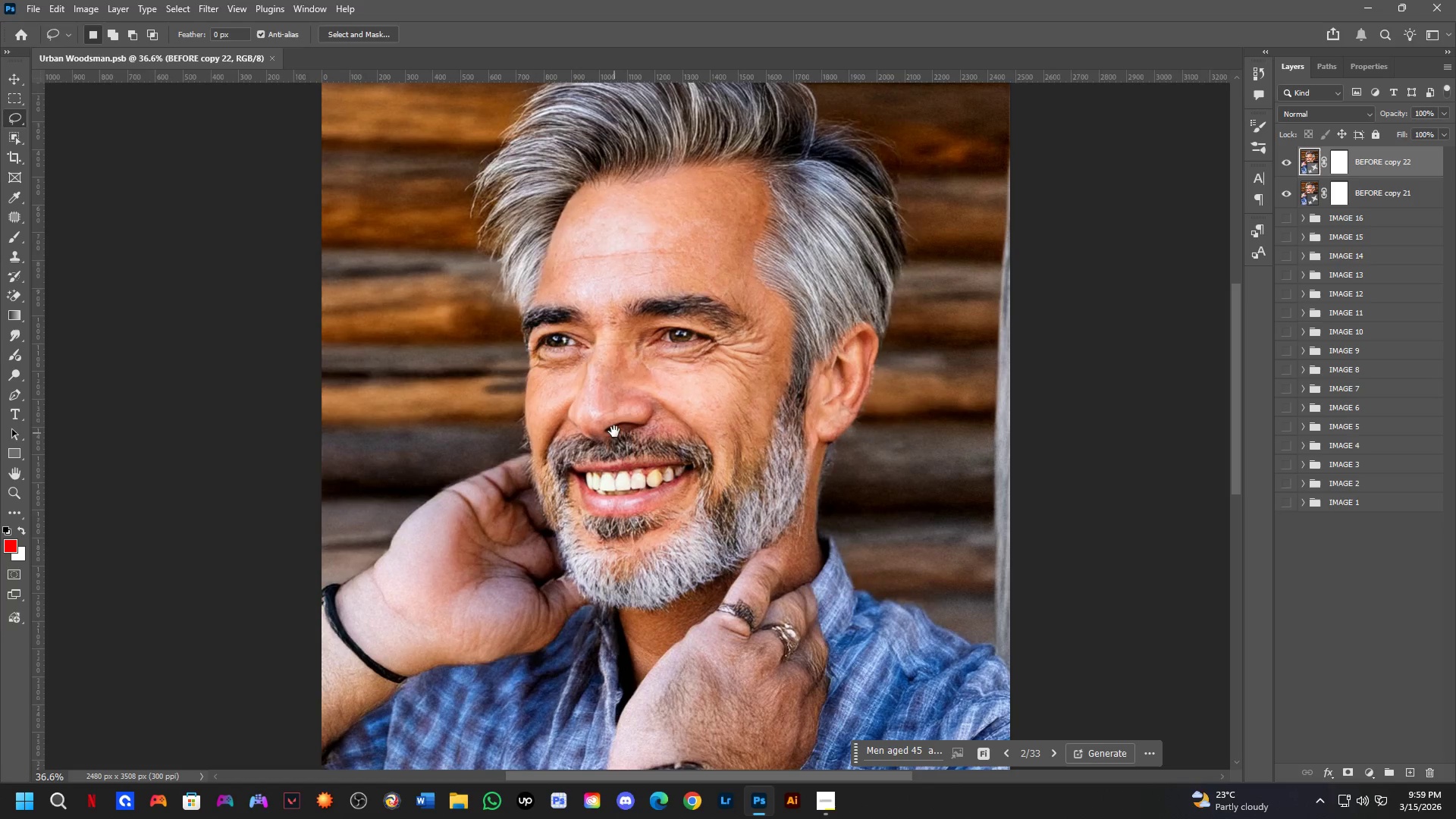 
scroll: coordinate [598, 353], scroll_direction: up, amount: 4.0
 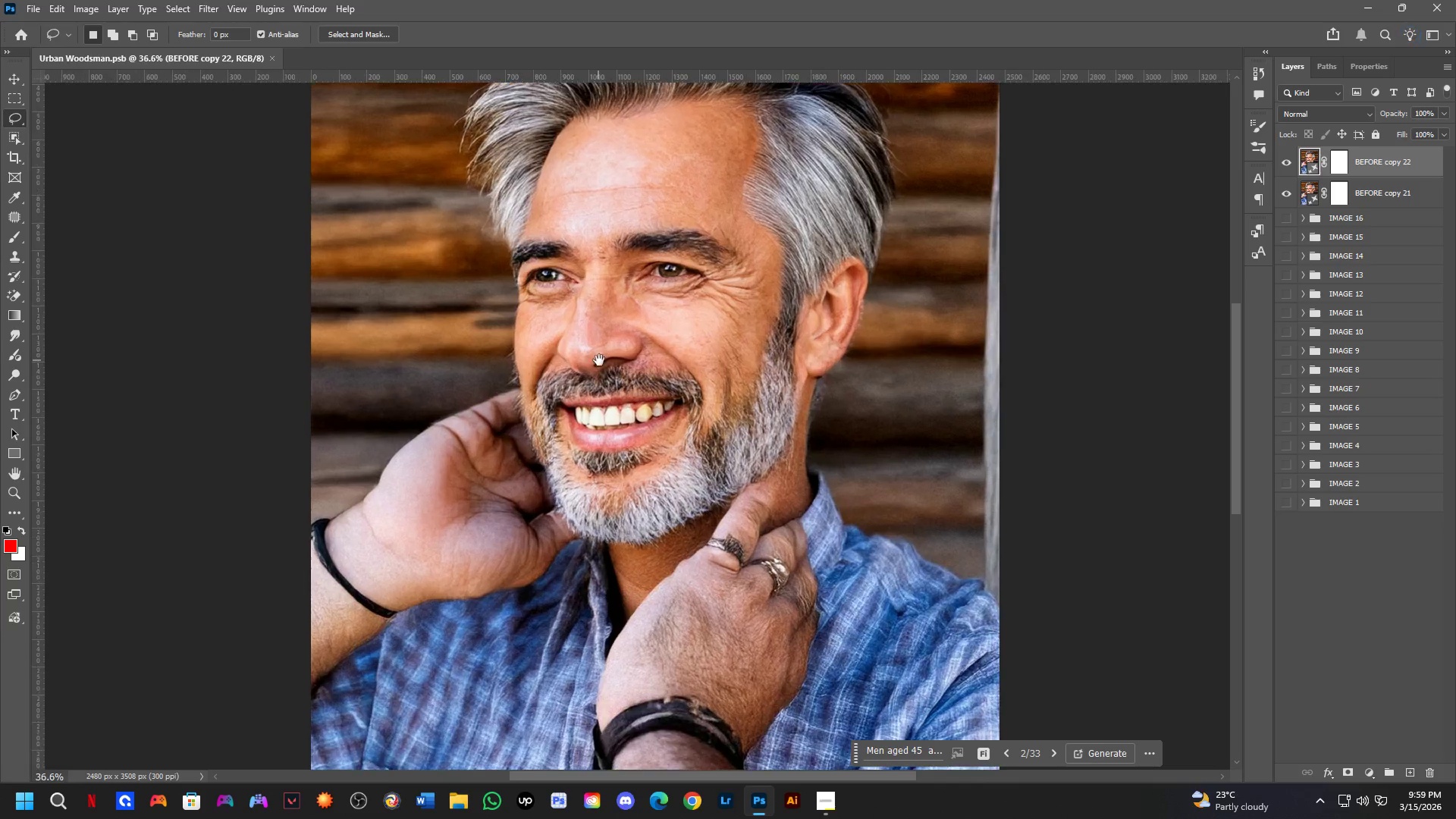 
hold_key(key=Space, duration=1.48)
 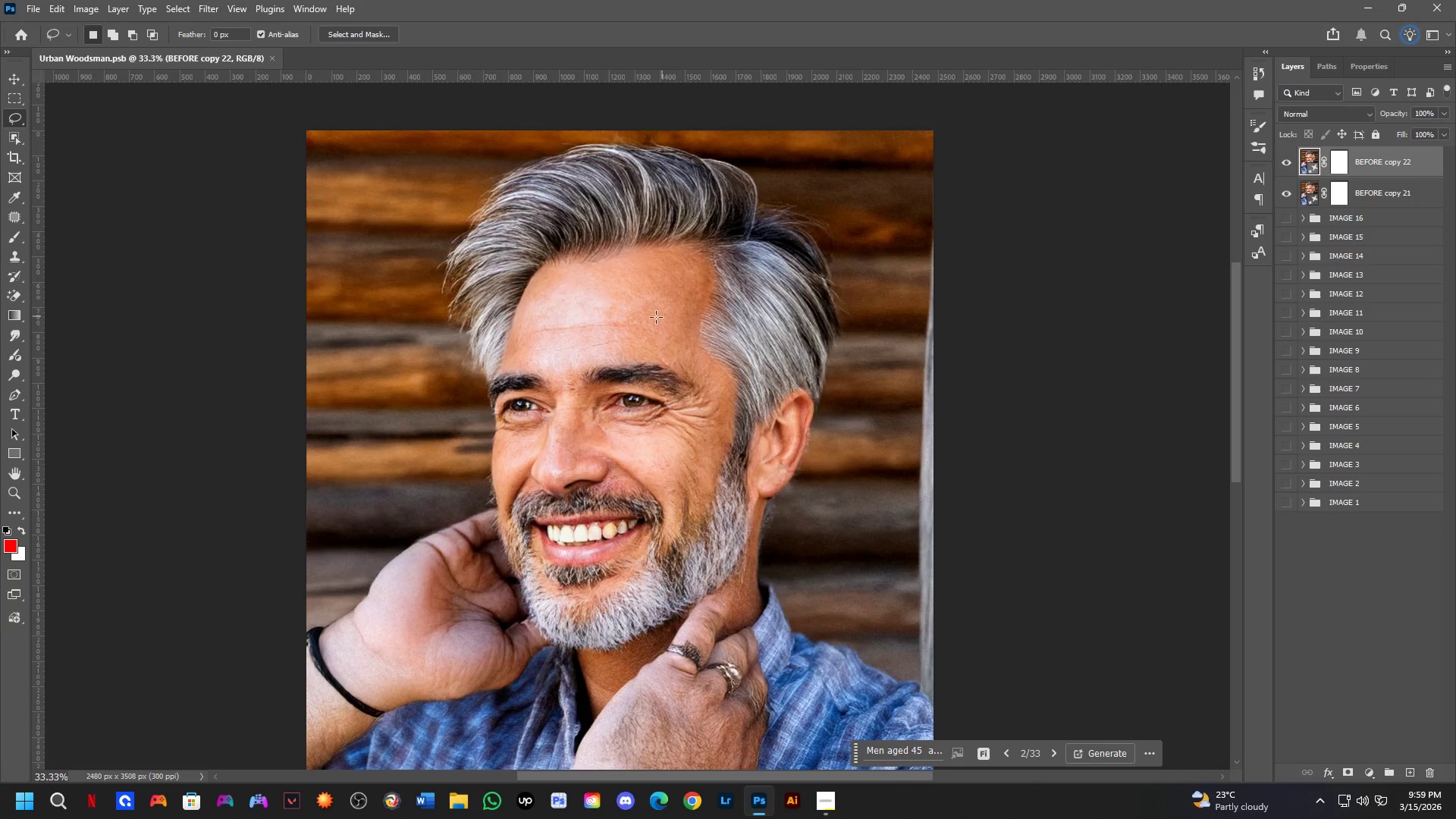 
key(Shift+ShiftLeft)
 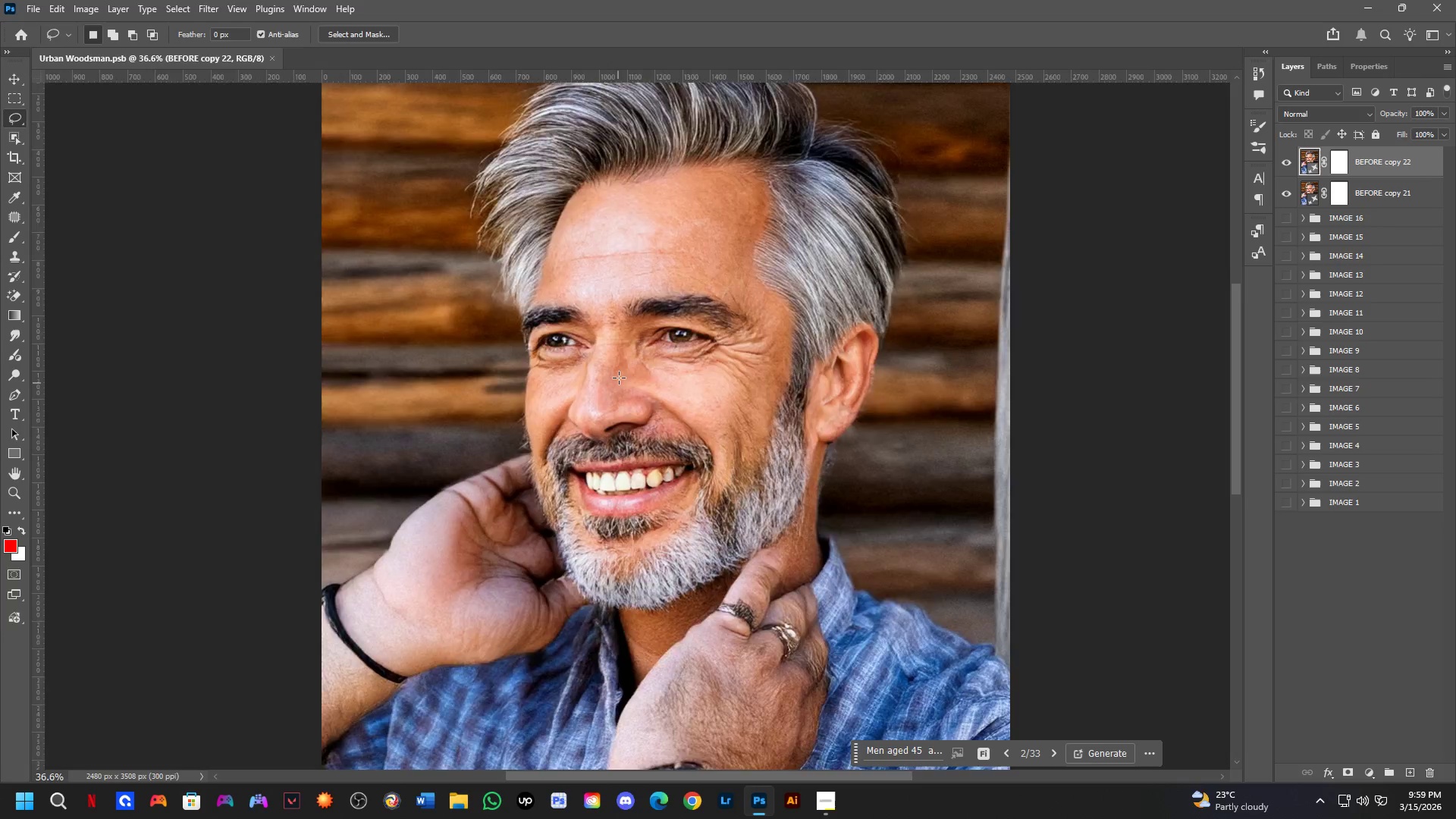 
key(Shift+ShiftLeft)
 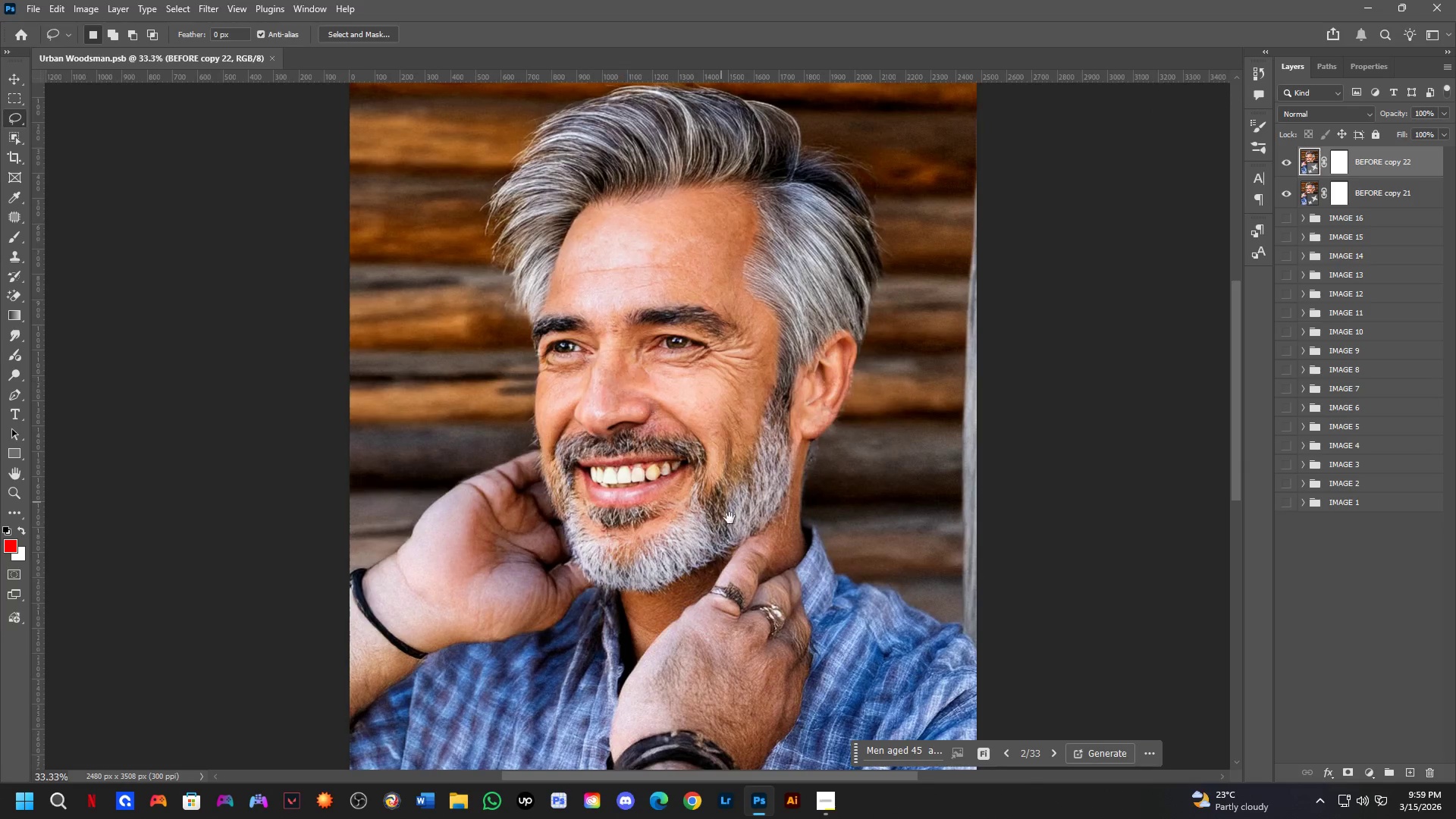 
left_click_drag(start_coordinate=[733, 535], to_coordinate=[690, 594])
 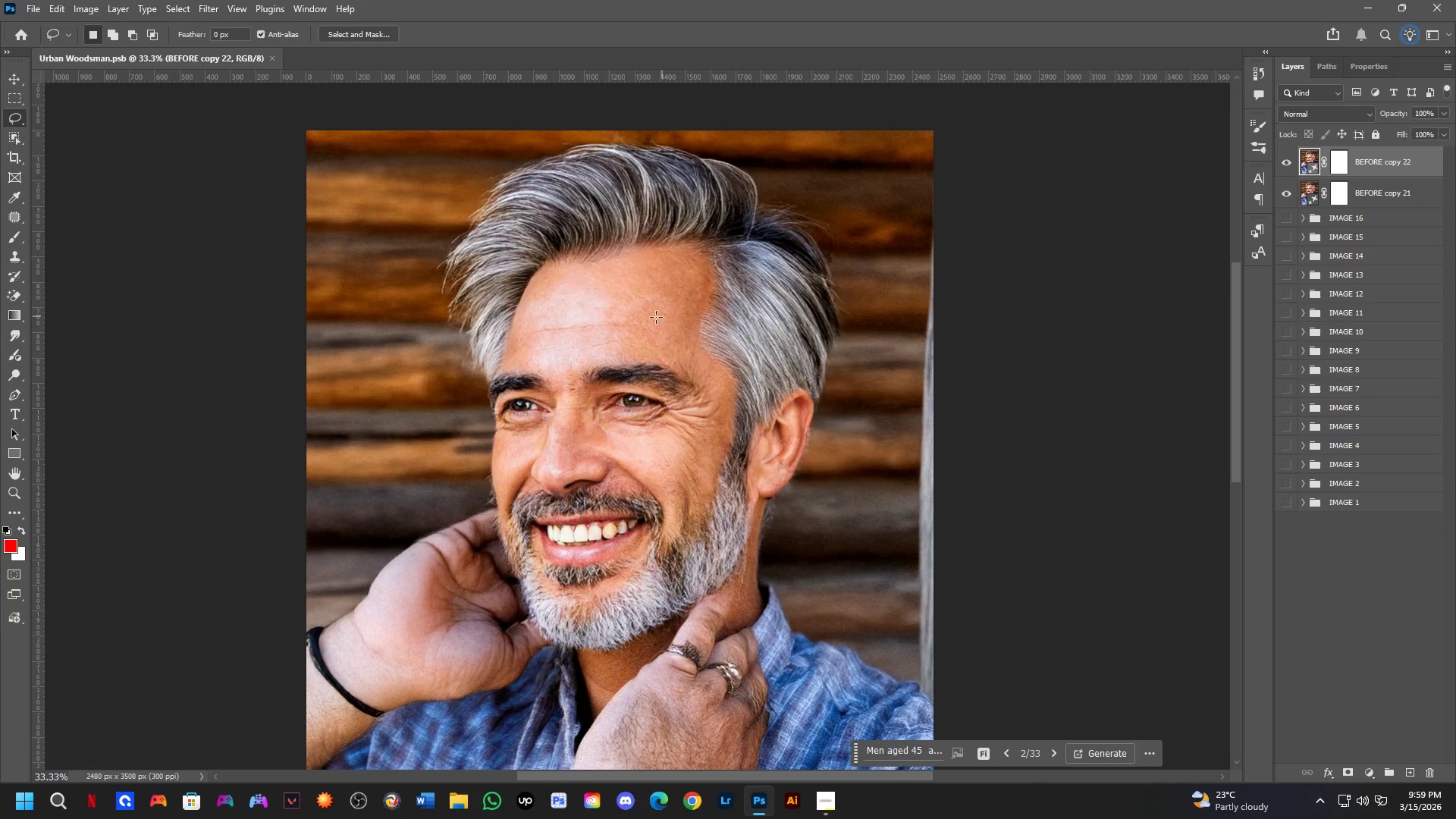 
scroll: coordinate [621, 381], scroll_direction: none, amount: 0.0
 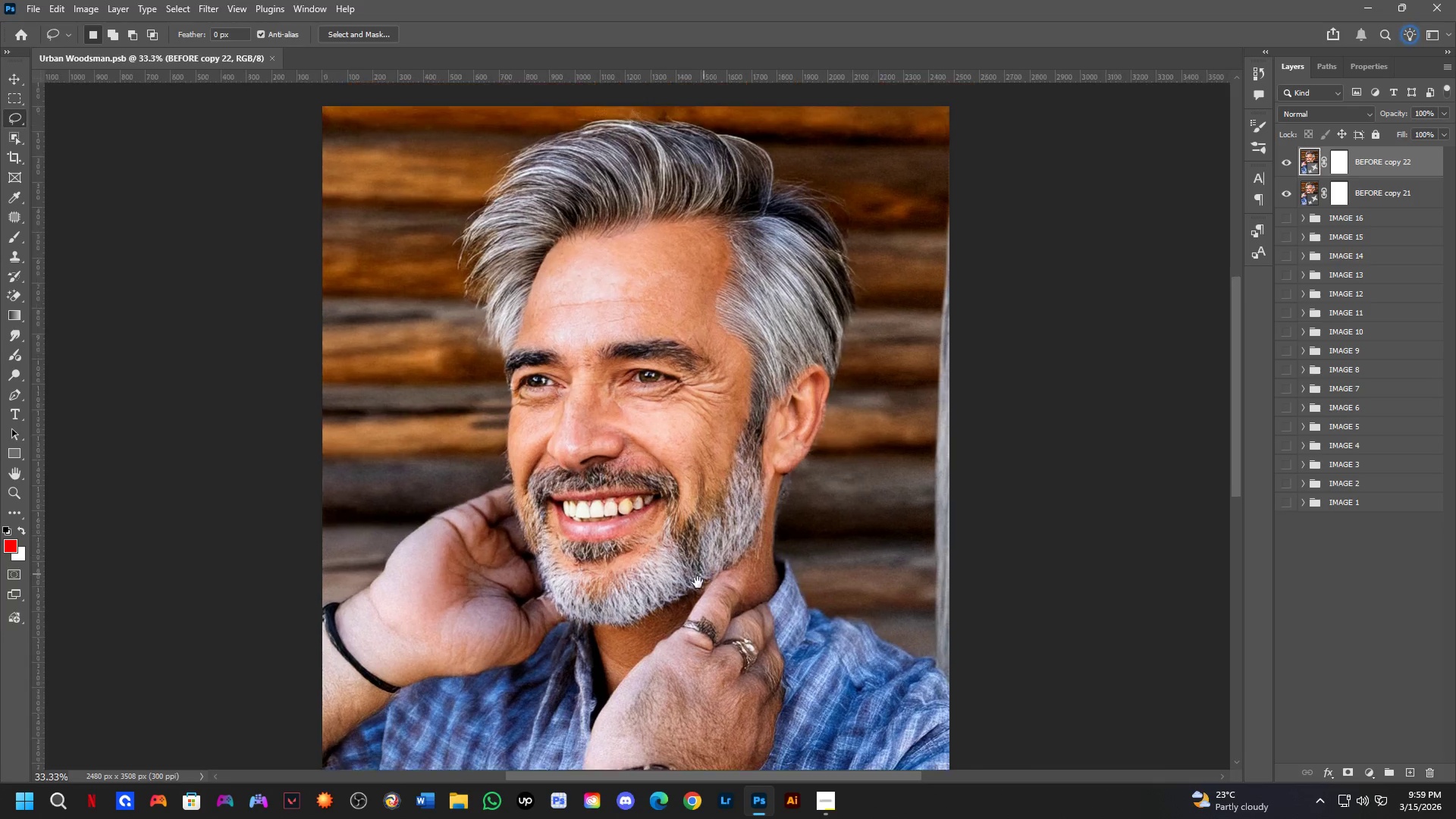 
hold_key(key=Space, duration=0.53)
 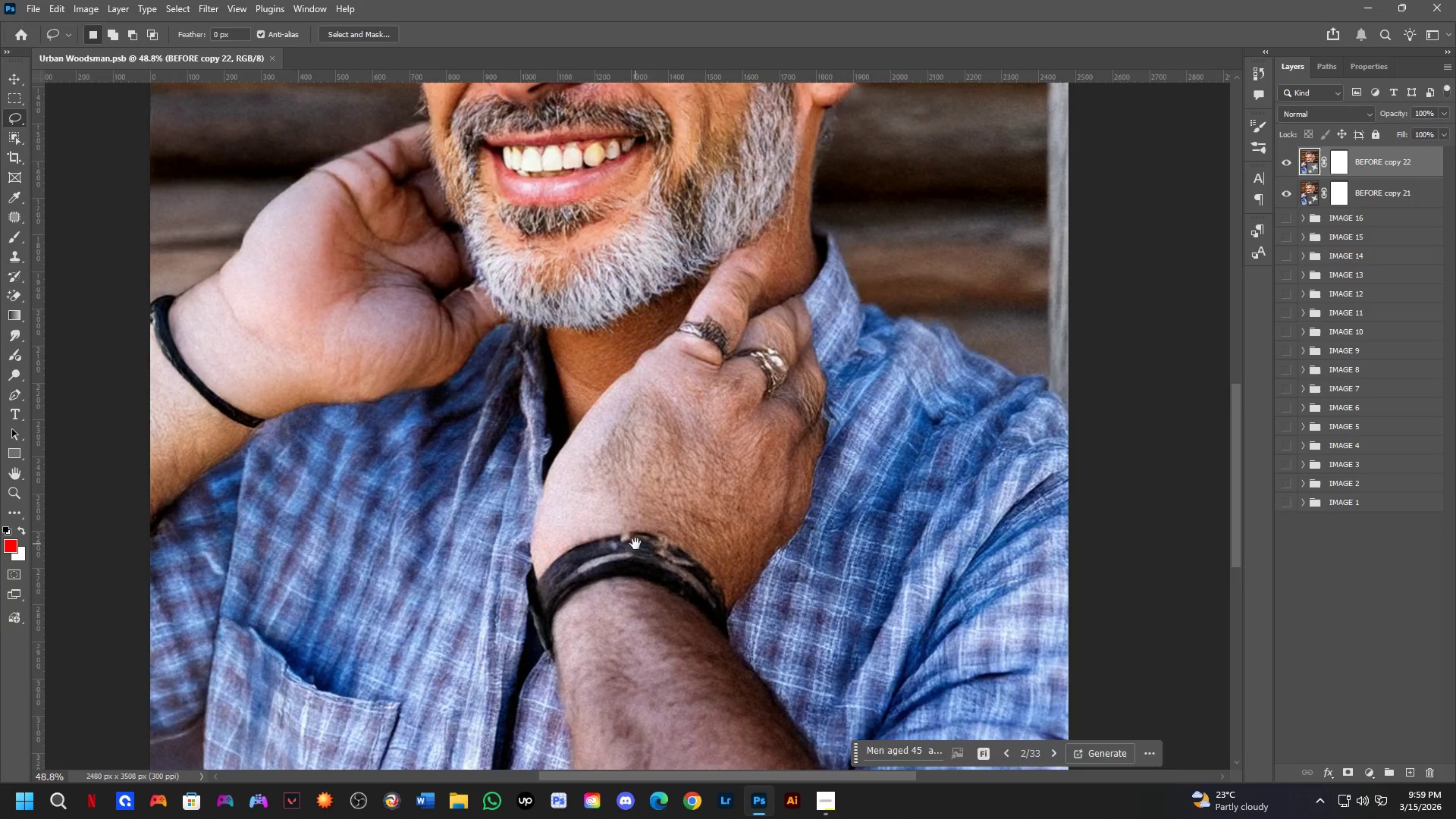 
left_click_drag(start_coordinate=[669, 527], to_coordinate=[676, 256])
 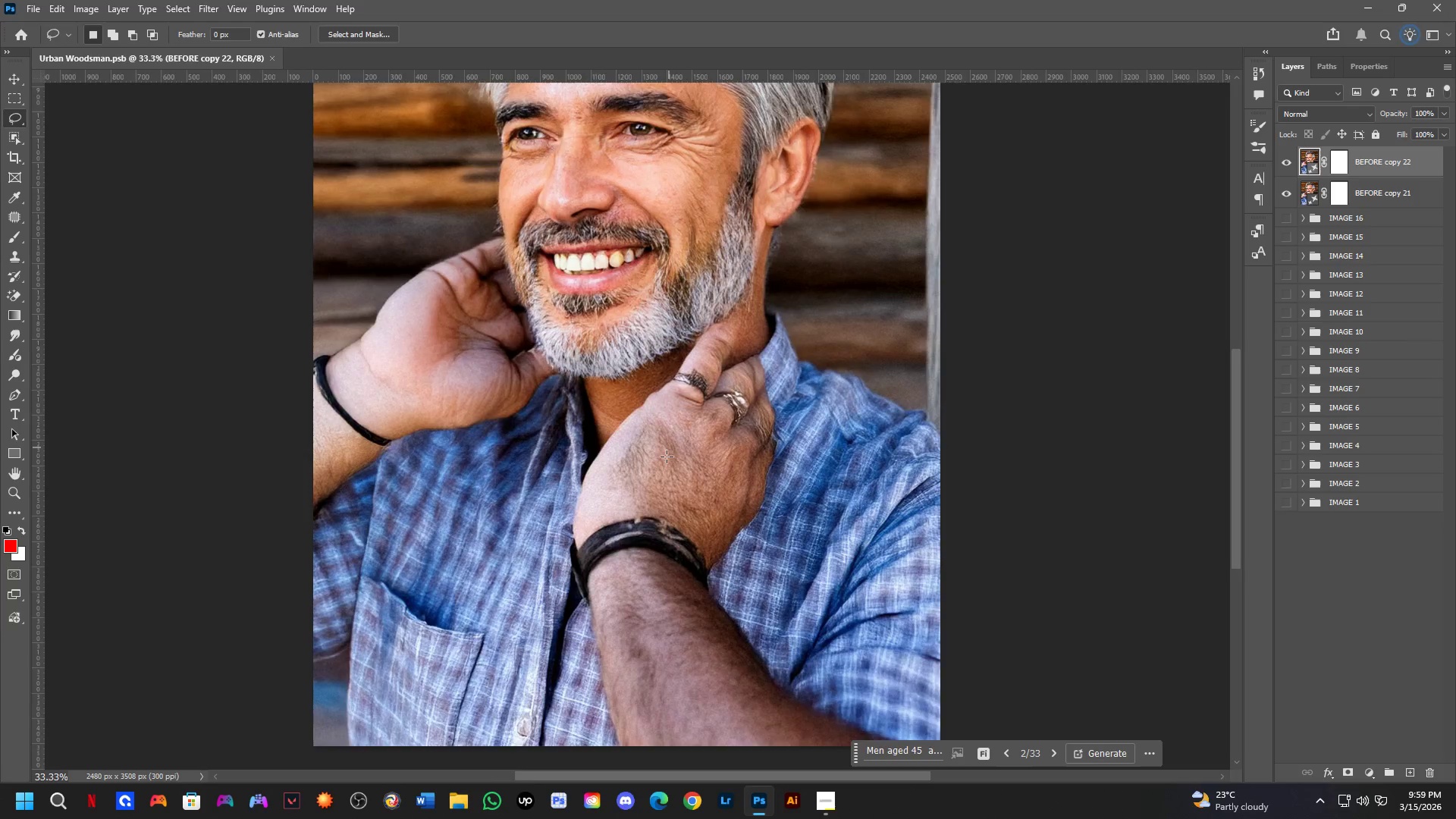 
key(Space)
 